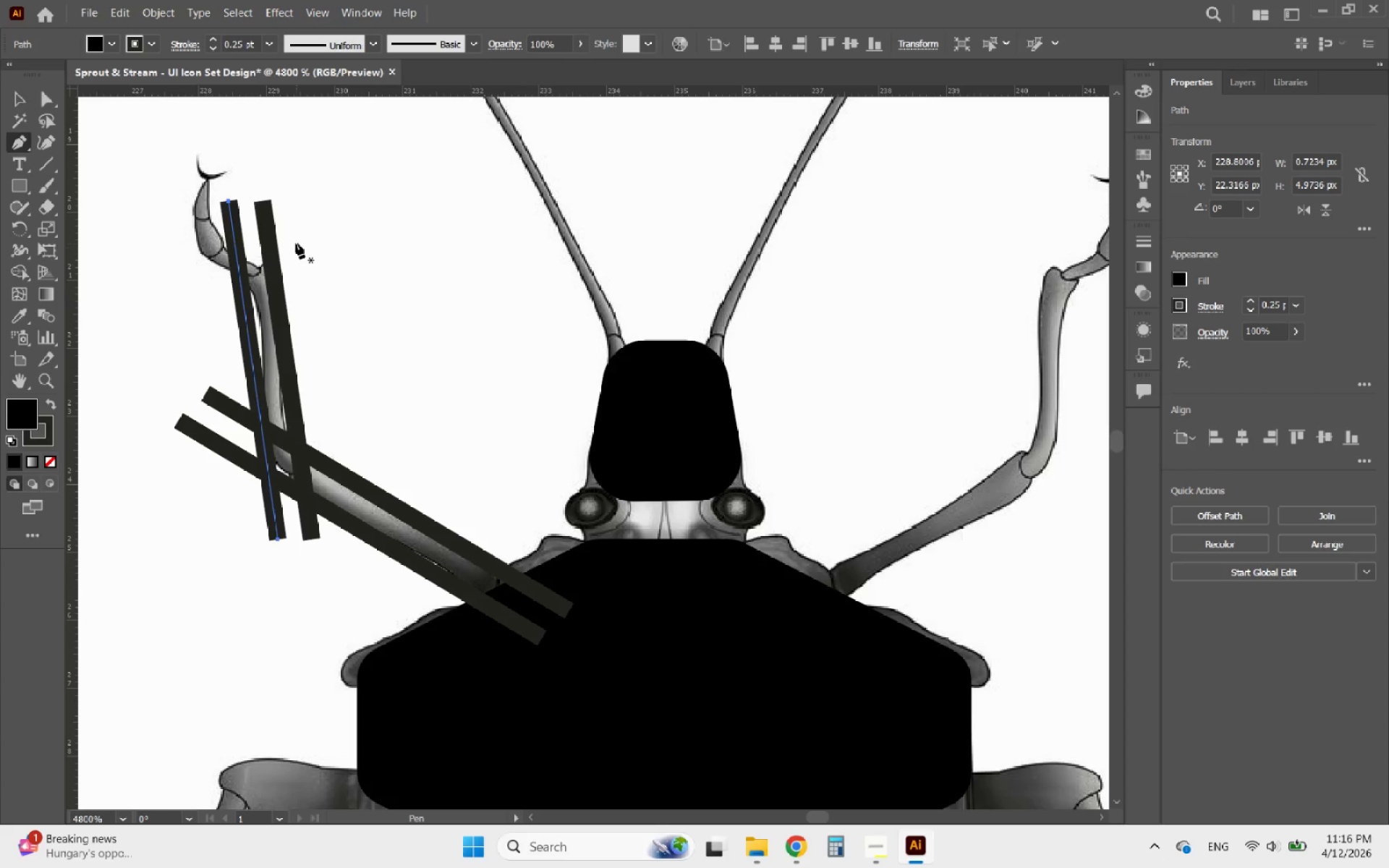 
hold_key(key=AltLeft, duration=0.52)
scroll: coordinate [369, 362], scroll_direction: down, amount: 1.0
 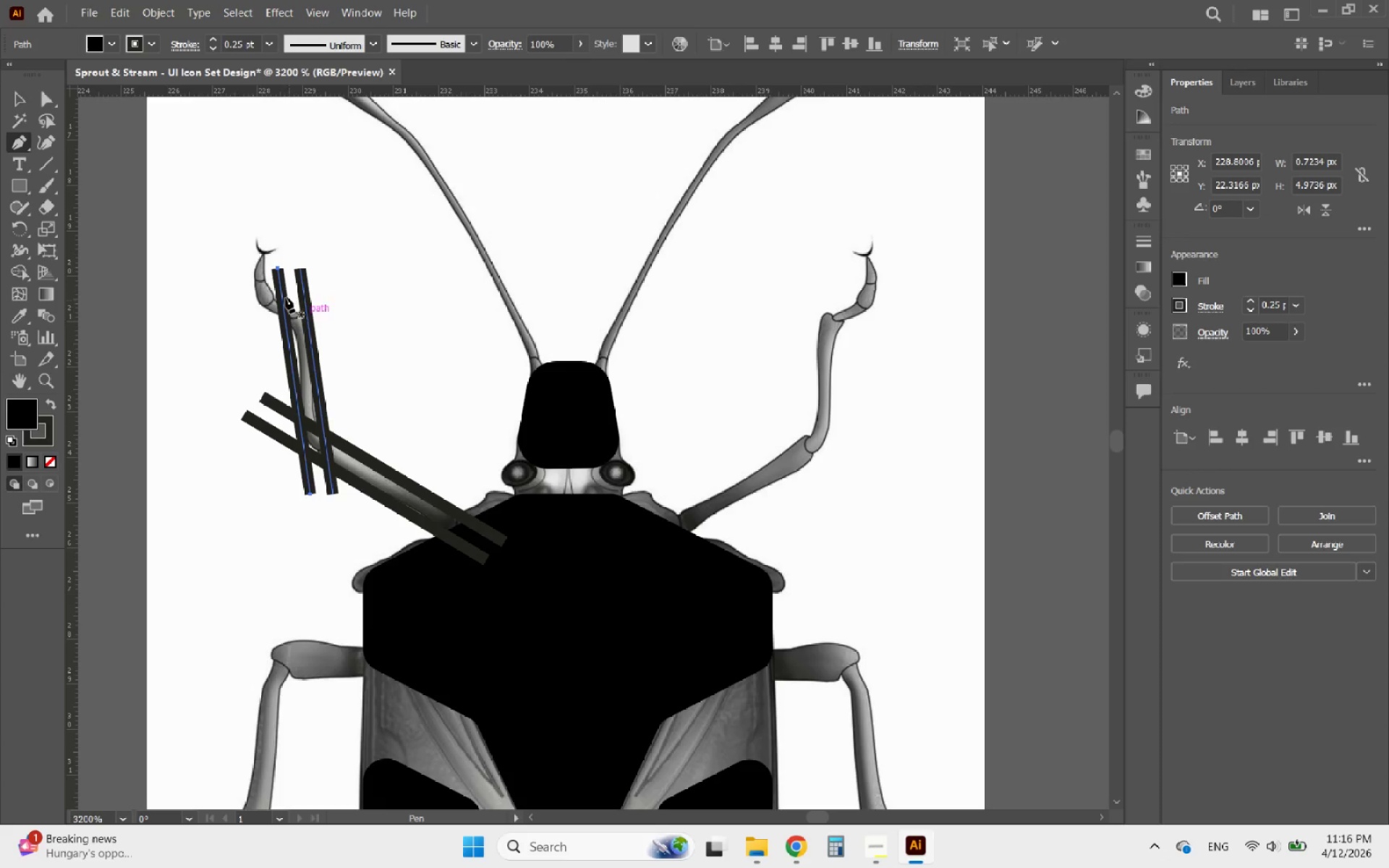 
hold_key(key=ShiftLeft, duration=3.08)
left_click([245, 294])
 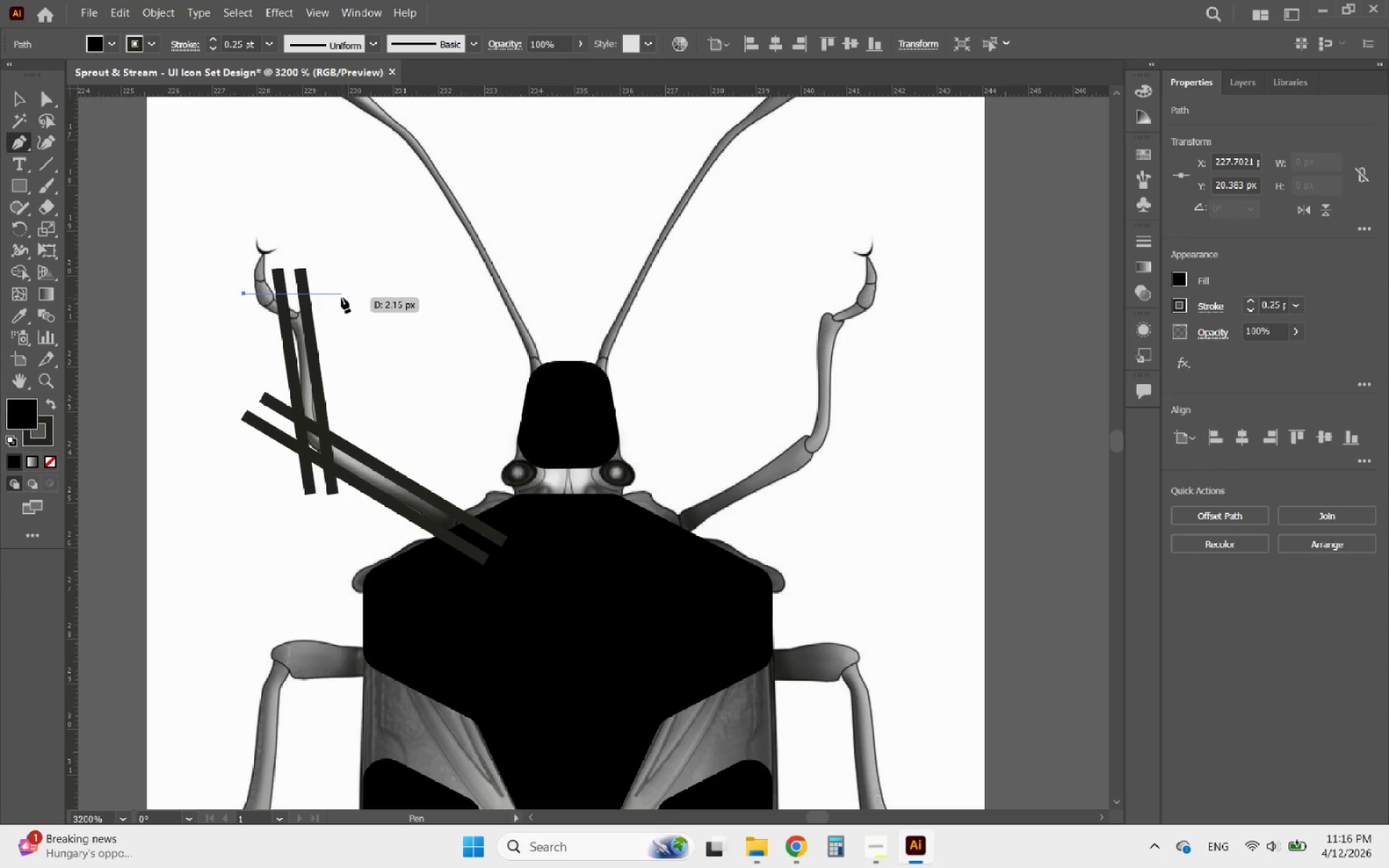 
left_click([342, 297])
 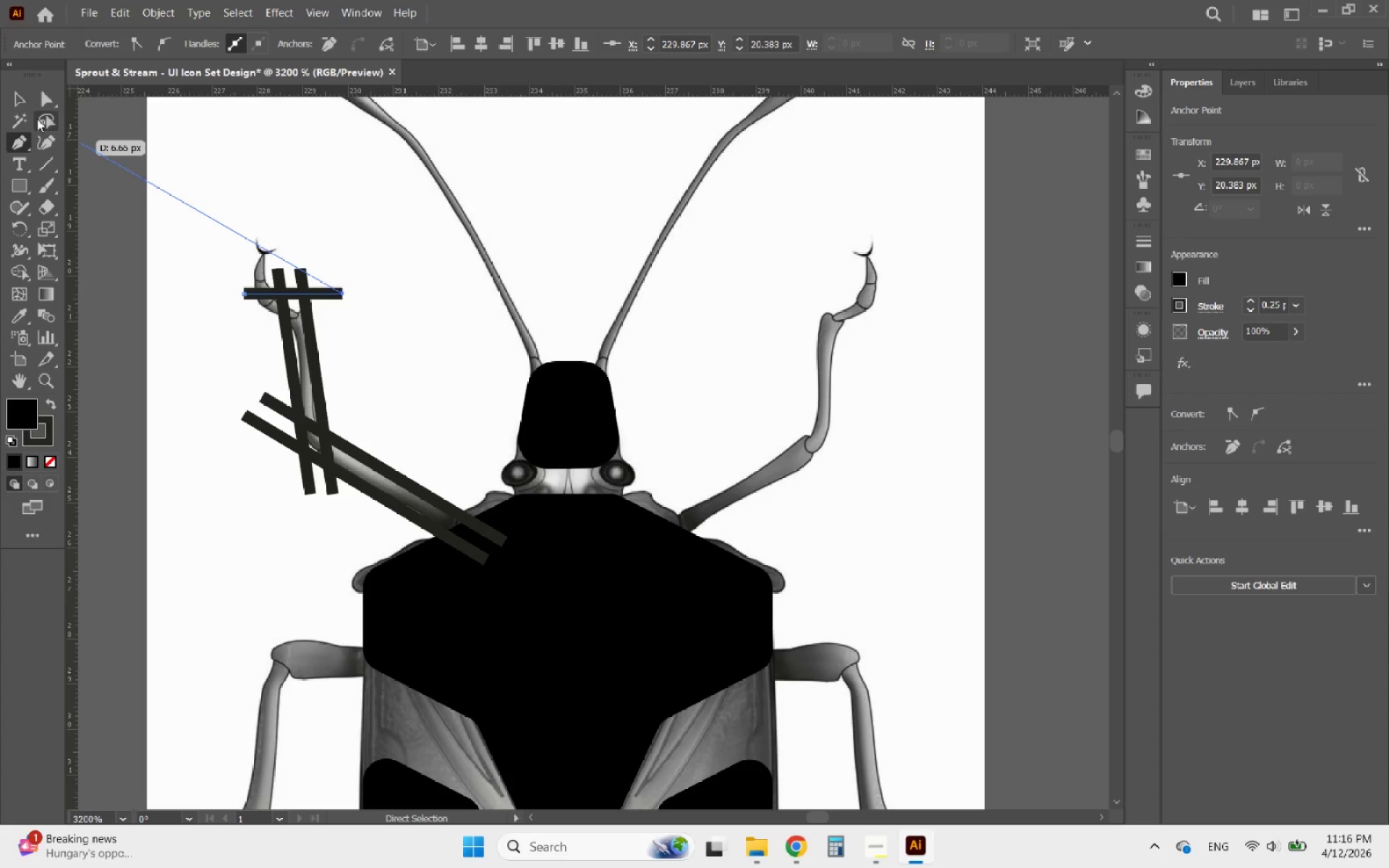 
left_click([22, 100])
 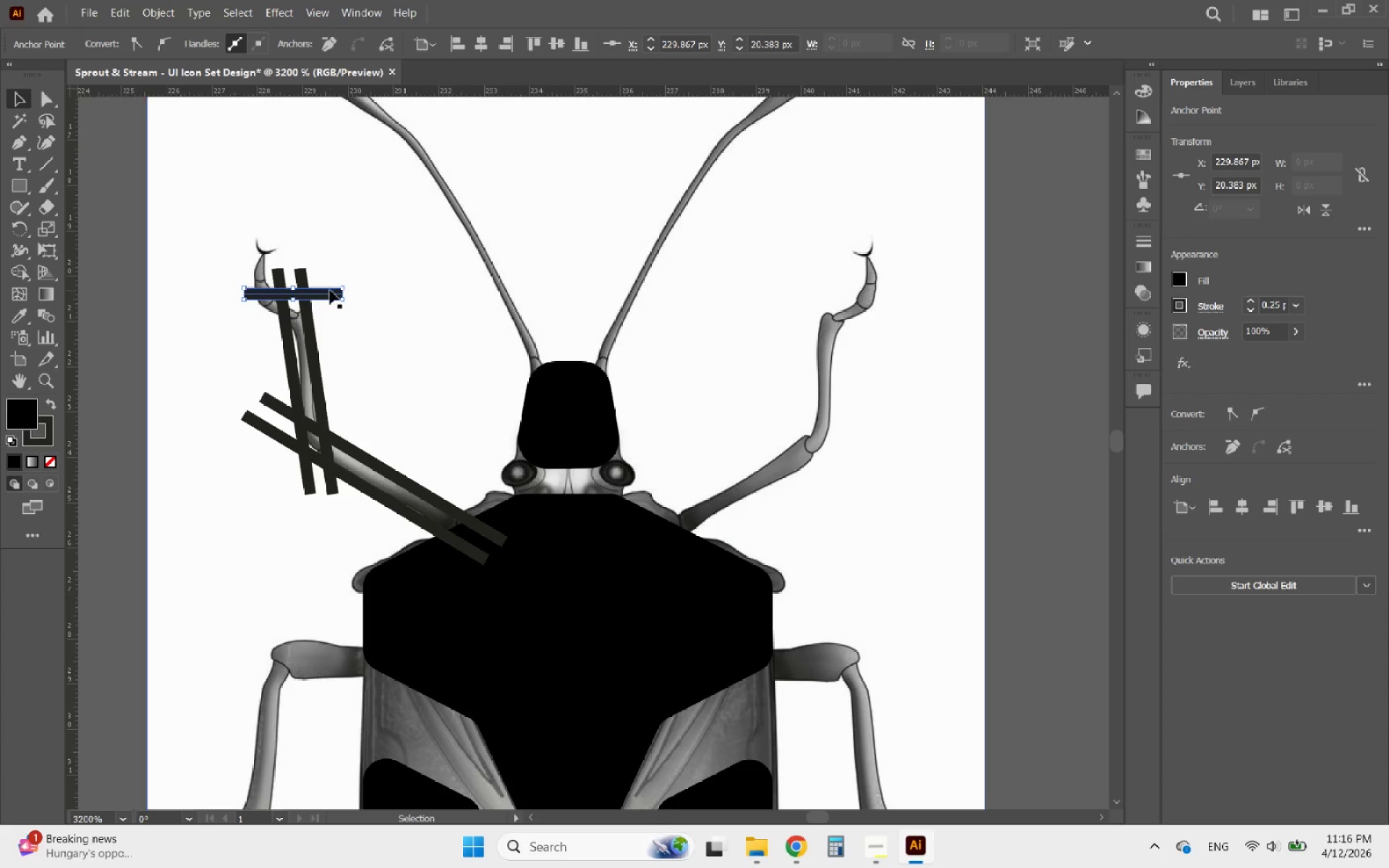 
hold_key(key=AltLeft, duration=0.53)
 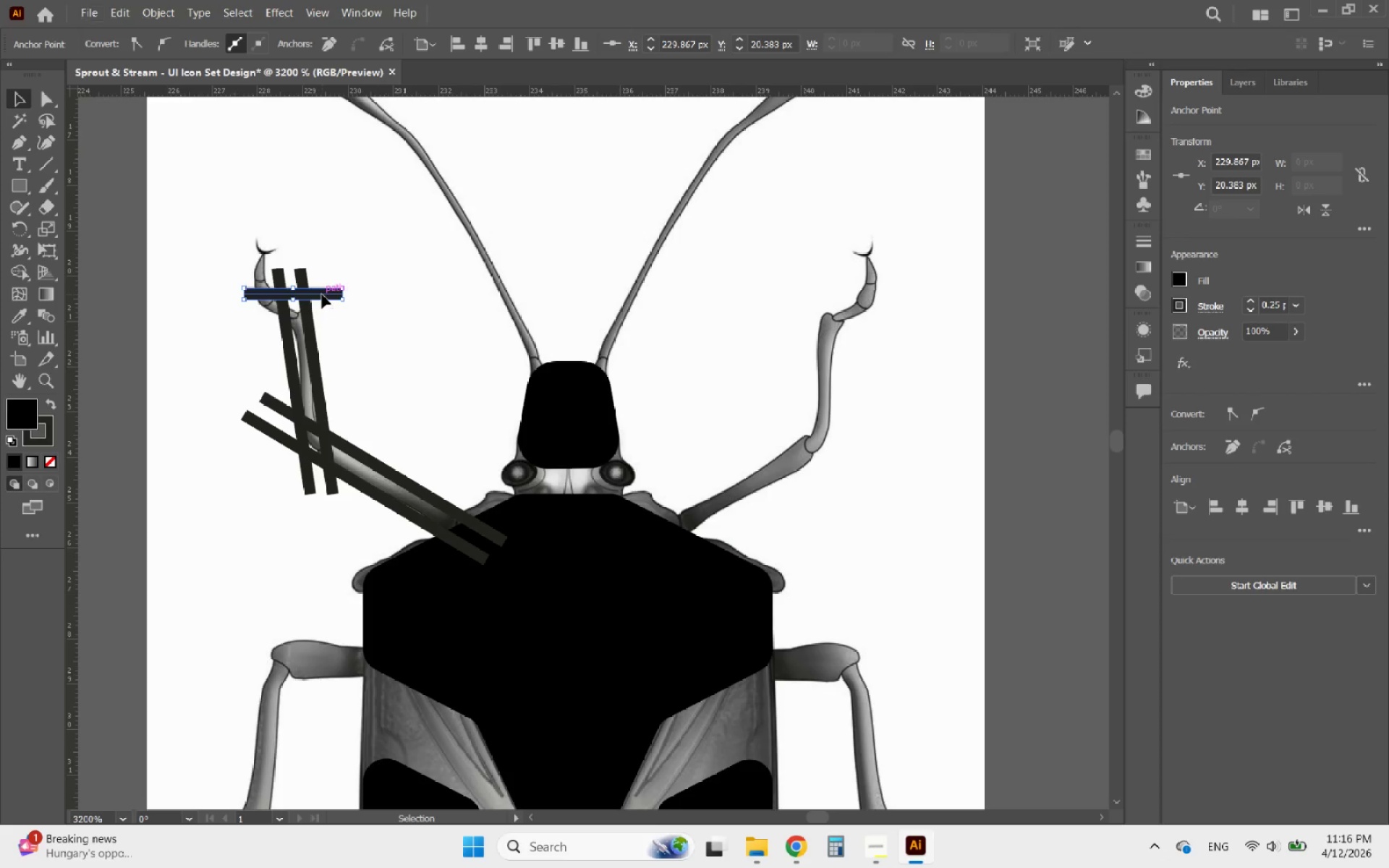 
left_click([322, 294])
 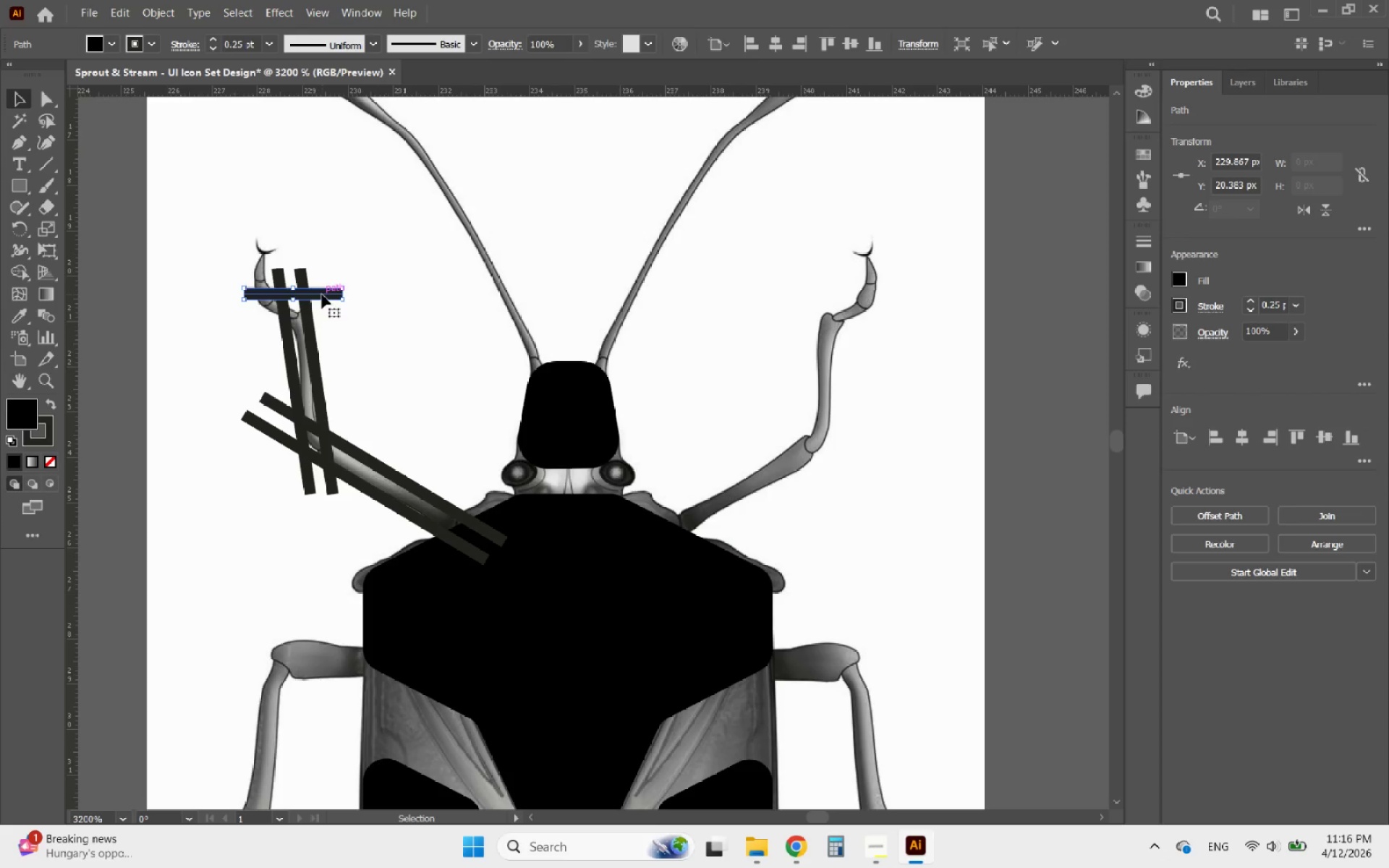 
hold_key(key=AltLeft, duration=2.38)
left_click_drag(start_coordinate=[325, 294], to_coordinate=[452, 504])
 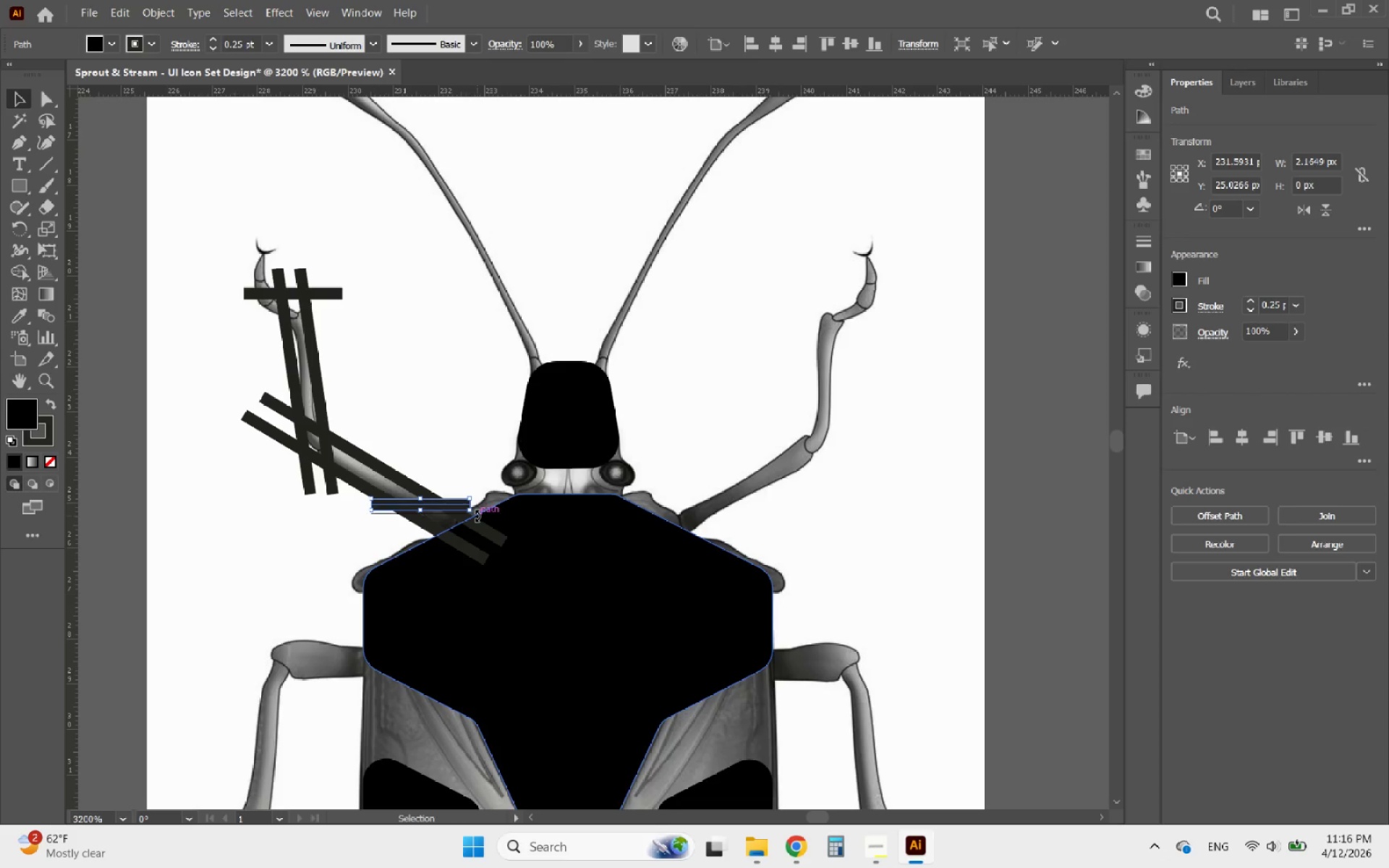 
left_click_drag(start_coordinate=[477, 516], to_coordinate=[493, 488])
 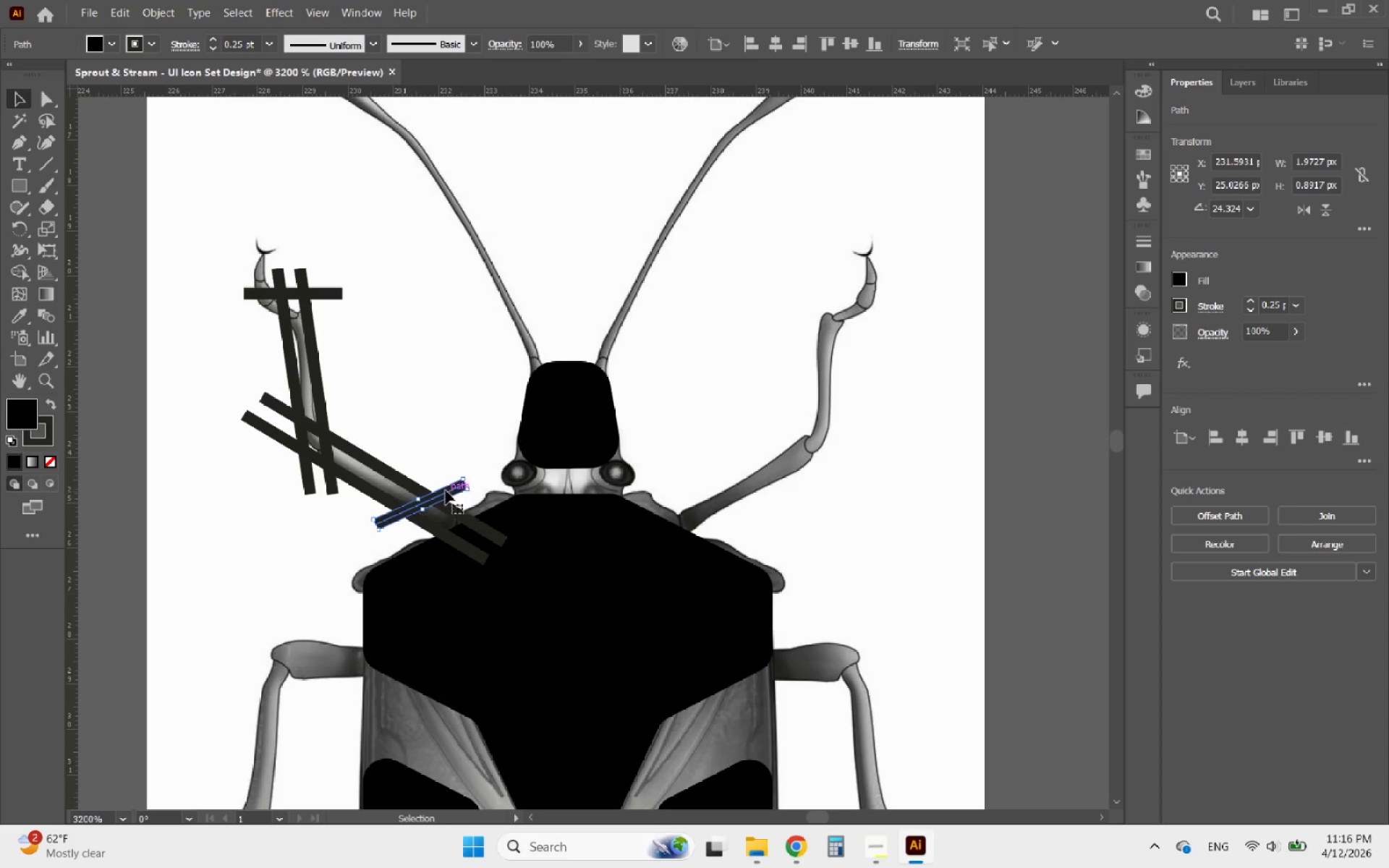 
left_click_drag(start_coordinate=[447, 490], to_coordinate=[456, 498])
 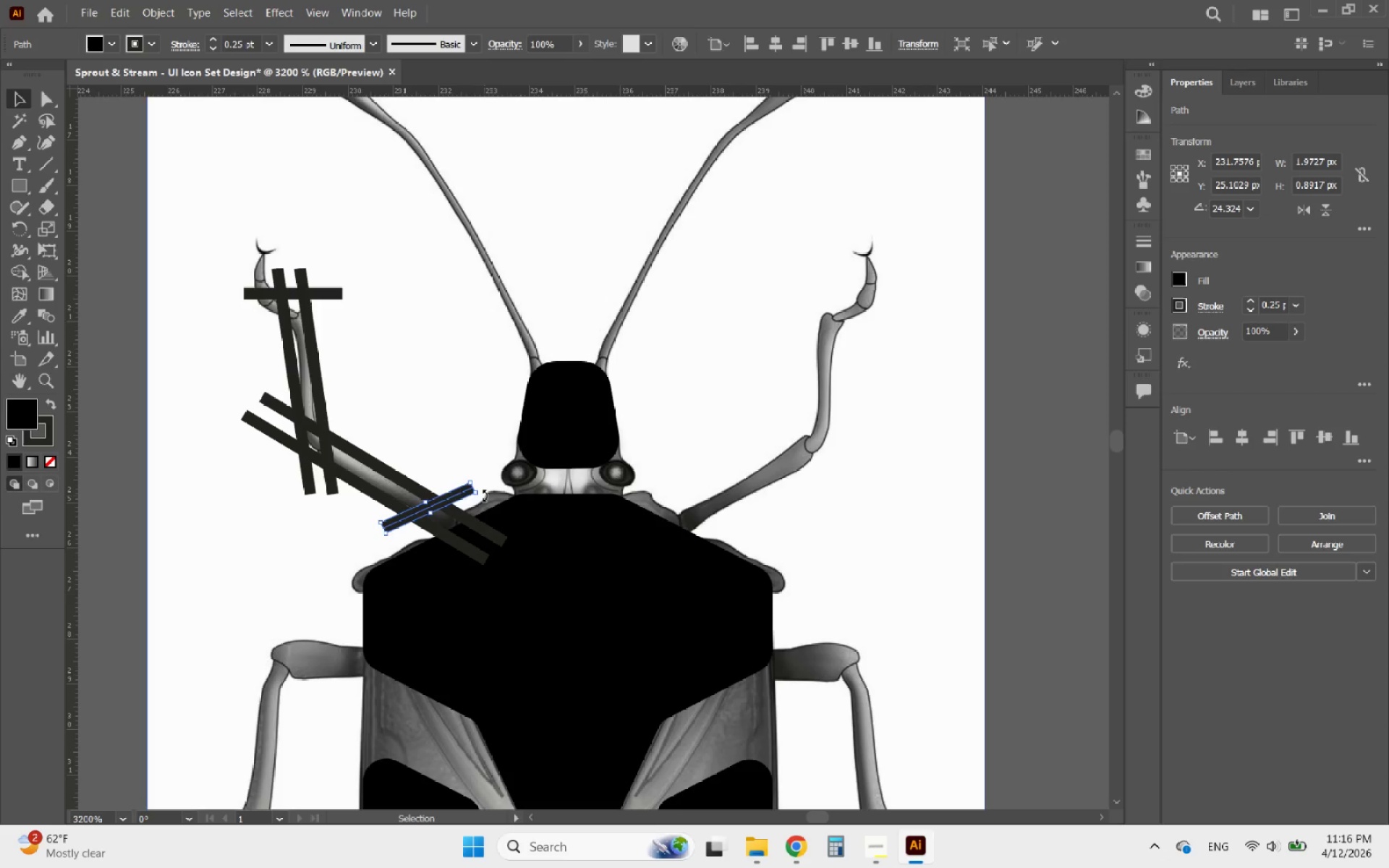 
hold_key(key=AltLeft, duration=0.84)
left_click_drag(start_coordinate=[483, 495], to_coordinate=[486, 490])
 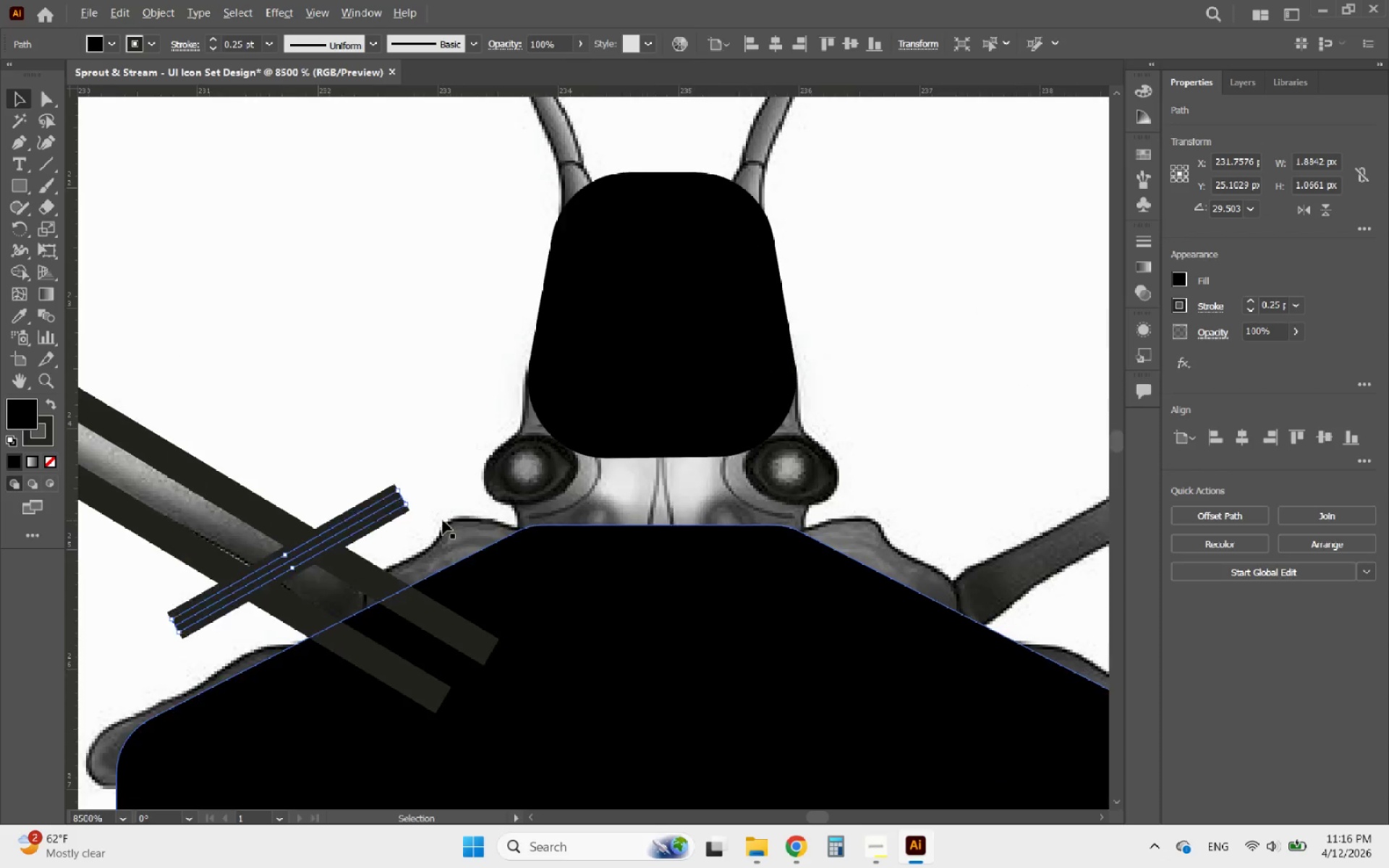 
key(Alt+AltLeft)
 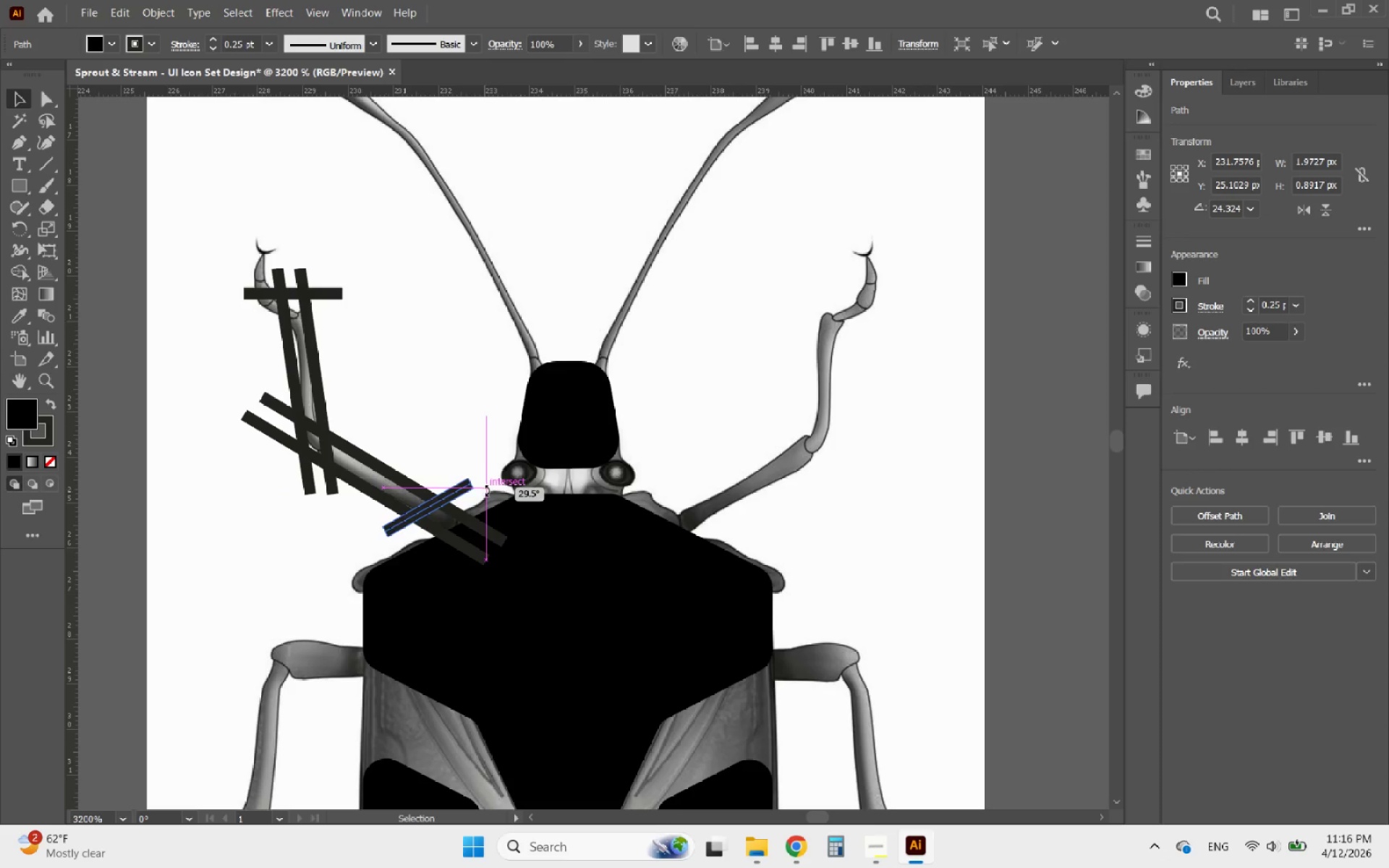 
hold_key(key=AltLeft, duration=0.77)
scroll: coordinate [443, 520], scroll_direction: up, amount: 3.0
 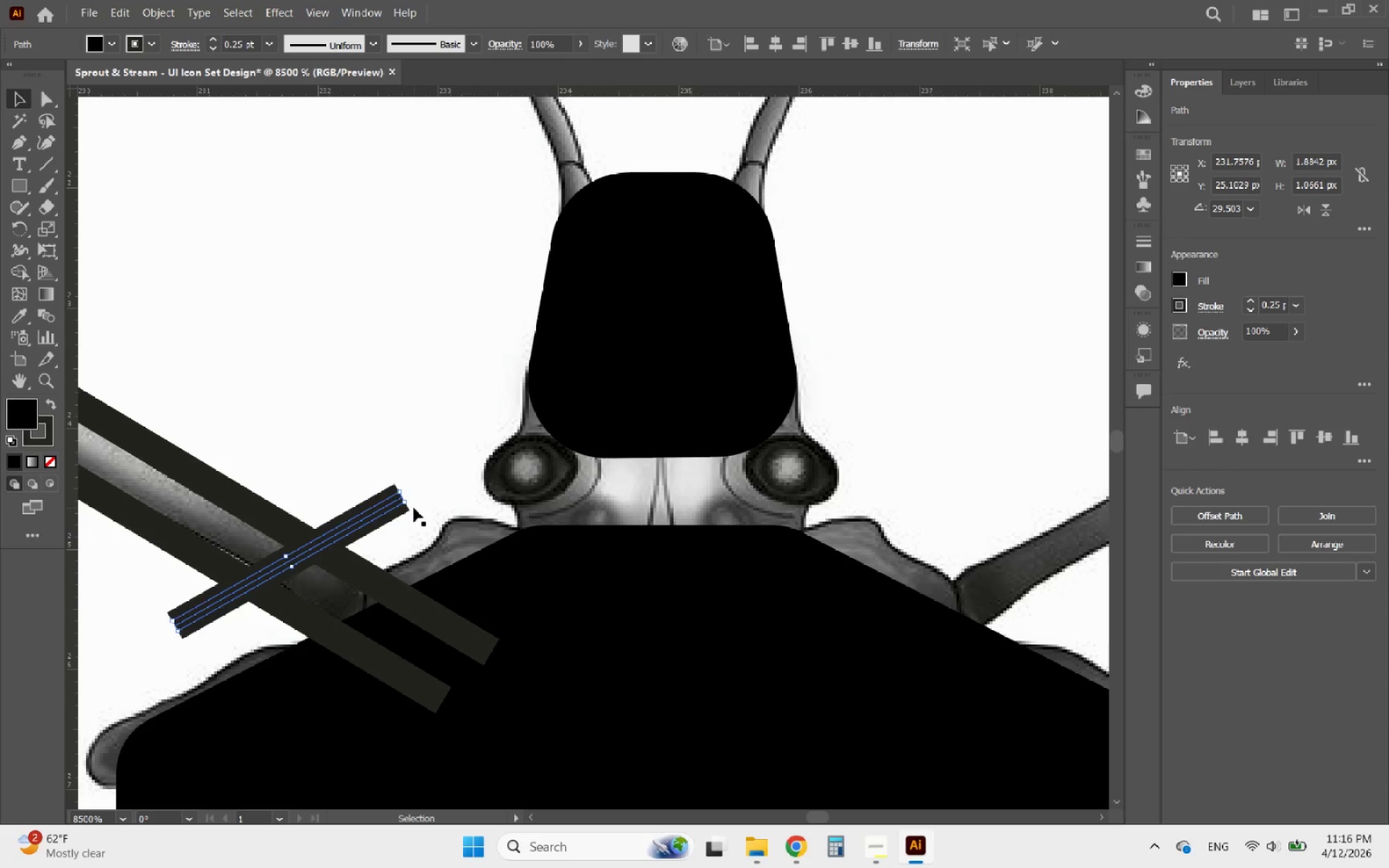 
left_click_drag(start_coordinate=[410, 505], to_coordinate=[412, 515])
 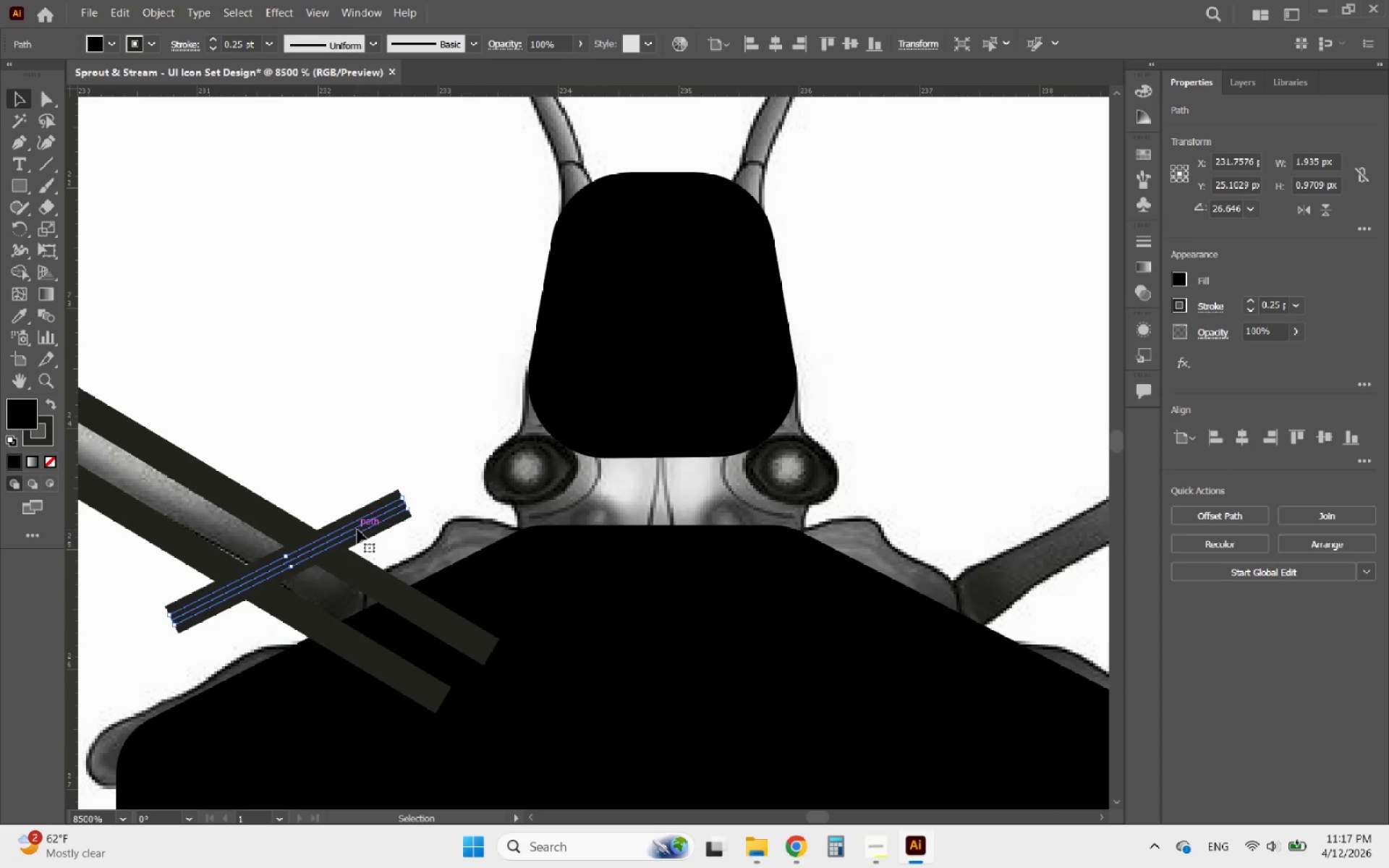 
left_click_drag(start_coordinate=[357, 529], to_coordinate=[364, 535])
 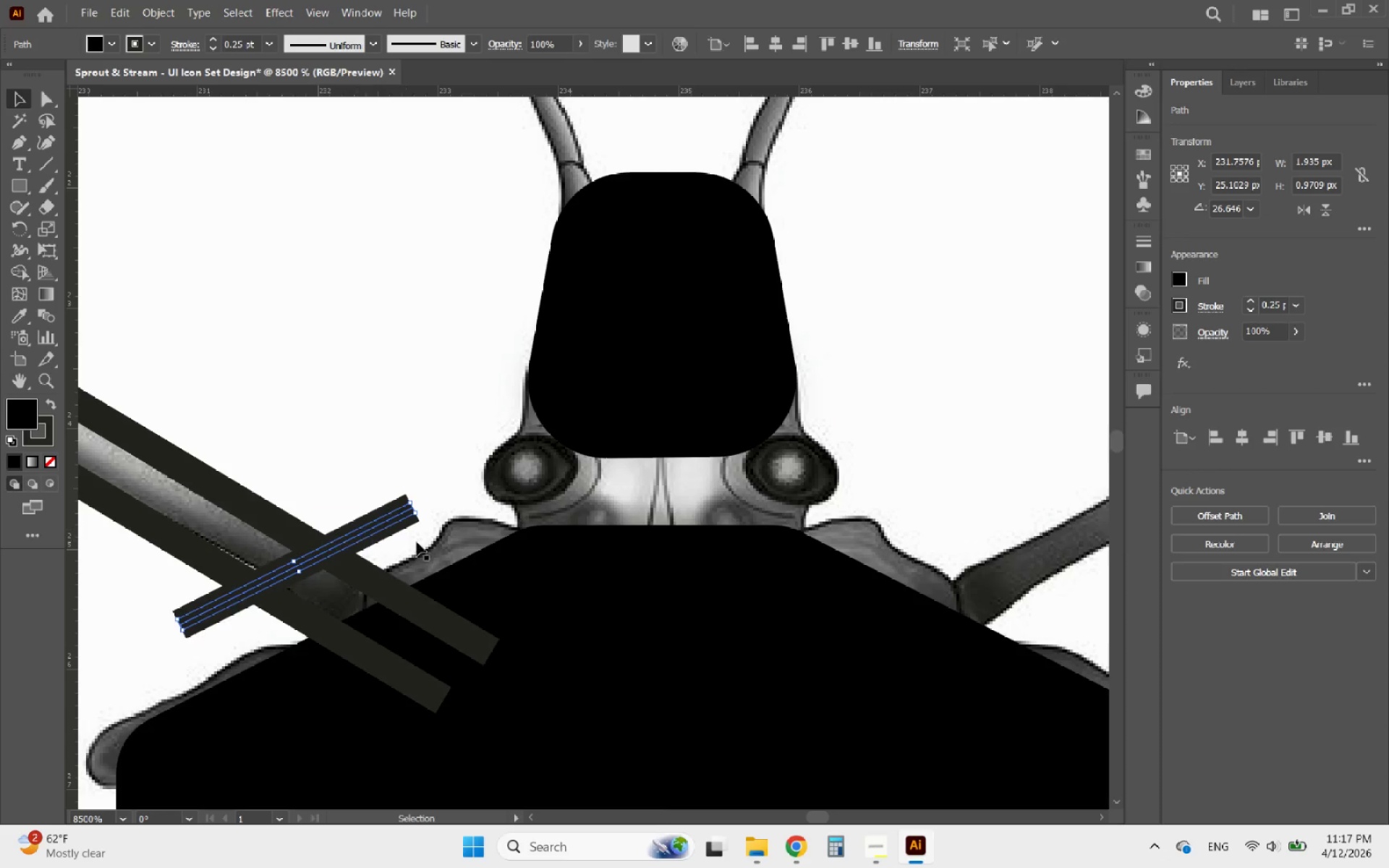 
hold_key(key=AltLeft, duration=1.42)
scroll: coordinate [449, 551], scroll_direction: down, amount: 2.0
 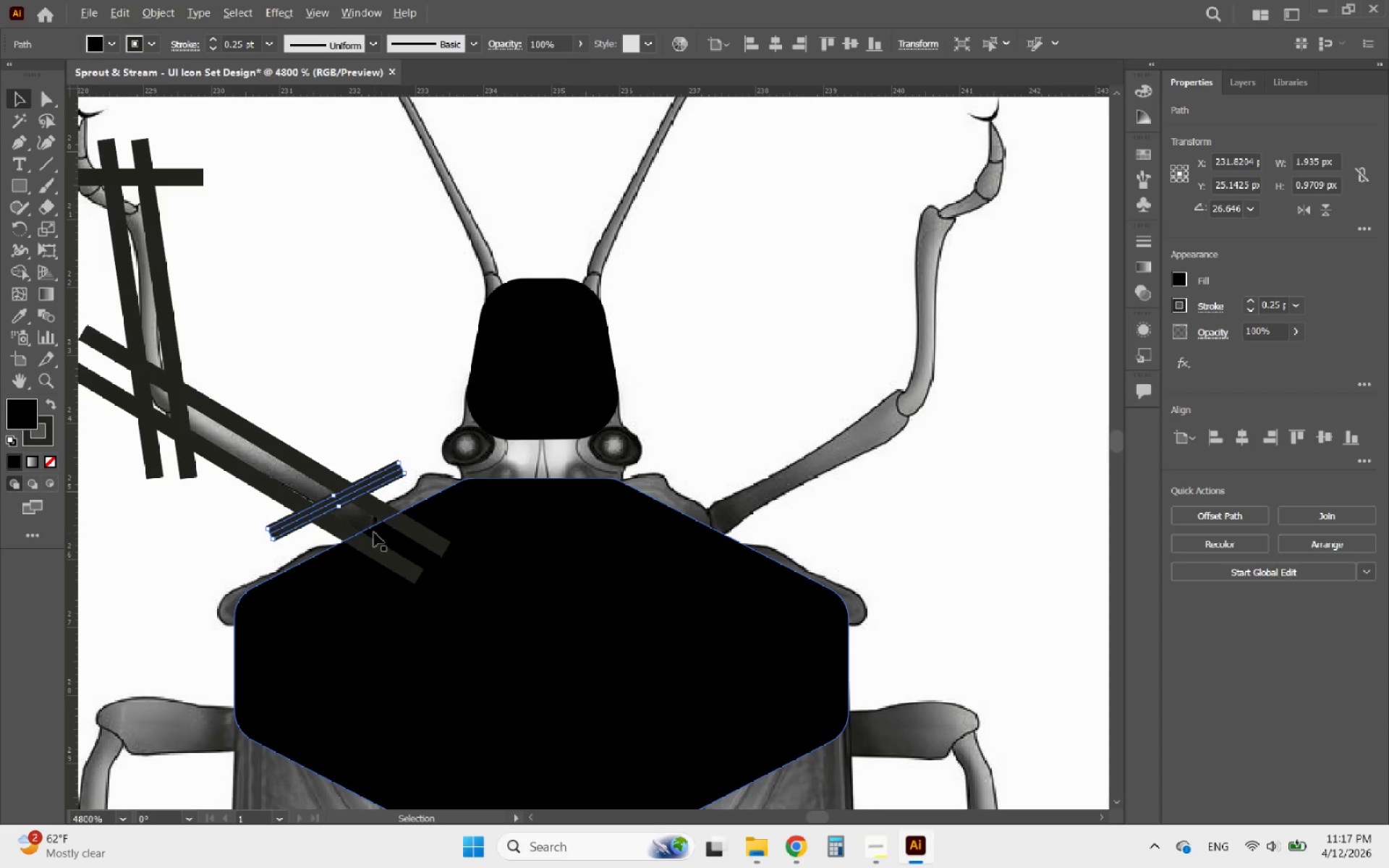 
hold_key(key=ShiftLeft, duration=5.67)
 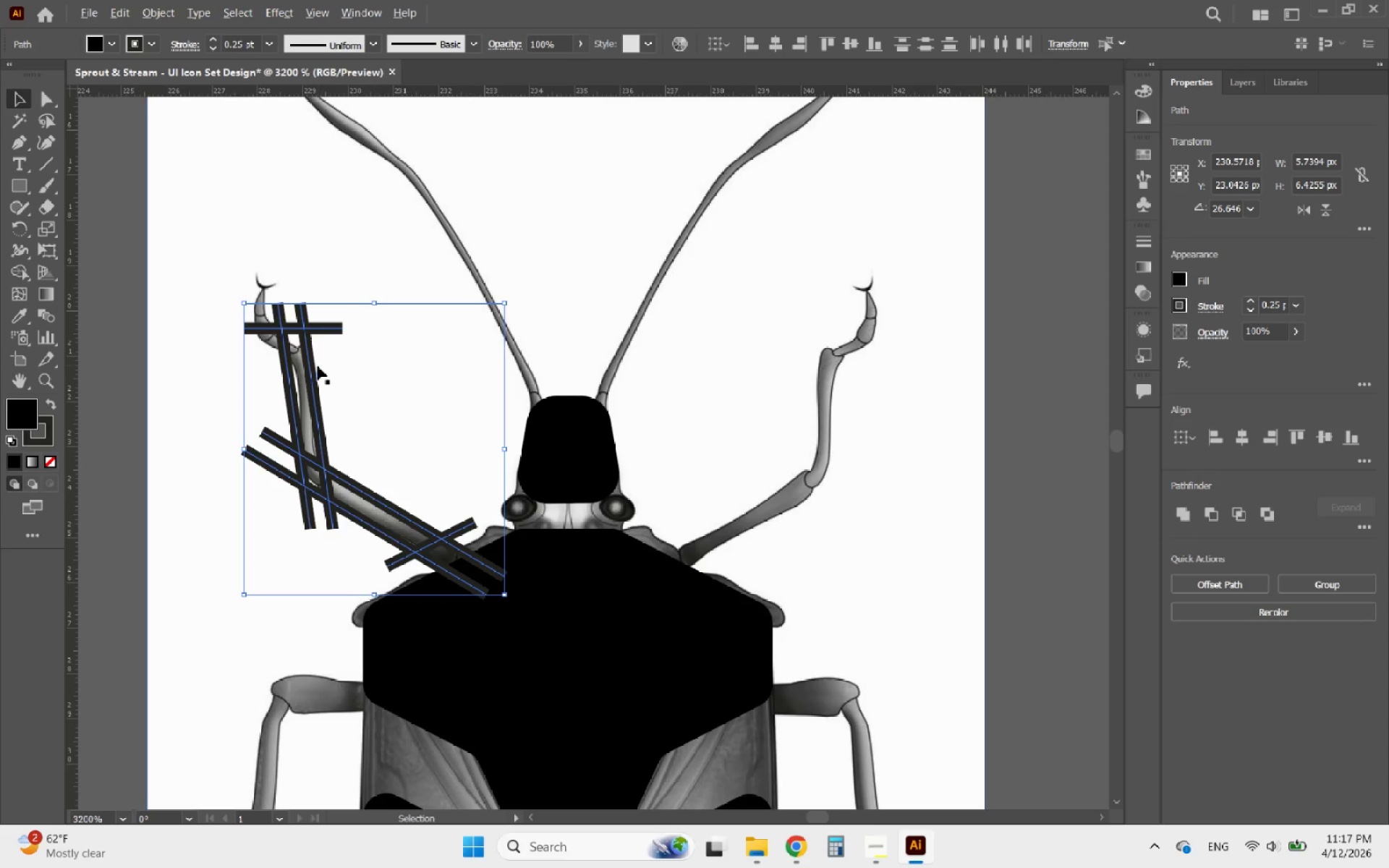 
scroll: coordinate [363, 501], scroll_direction: down, amount: 1.0
 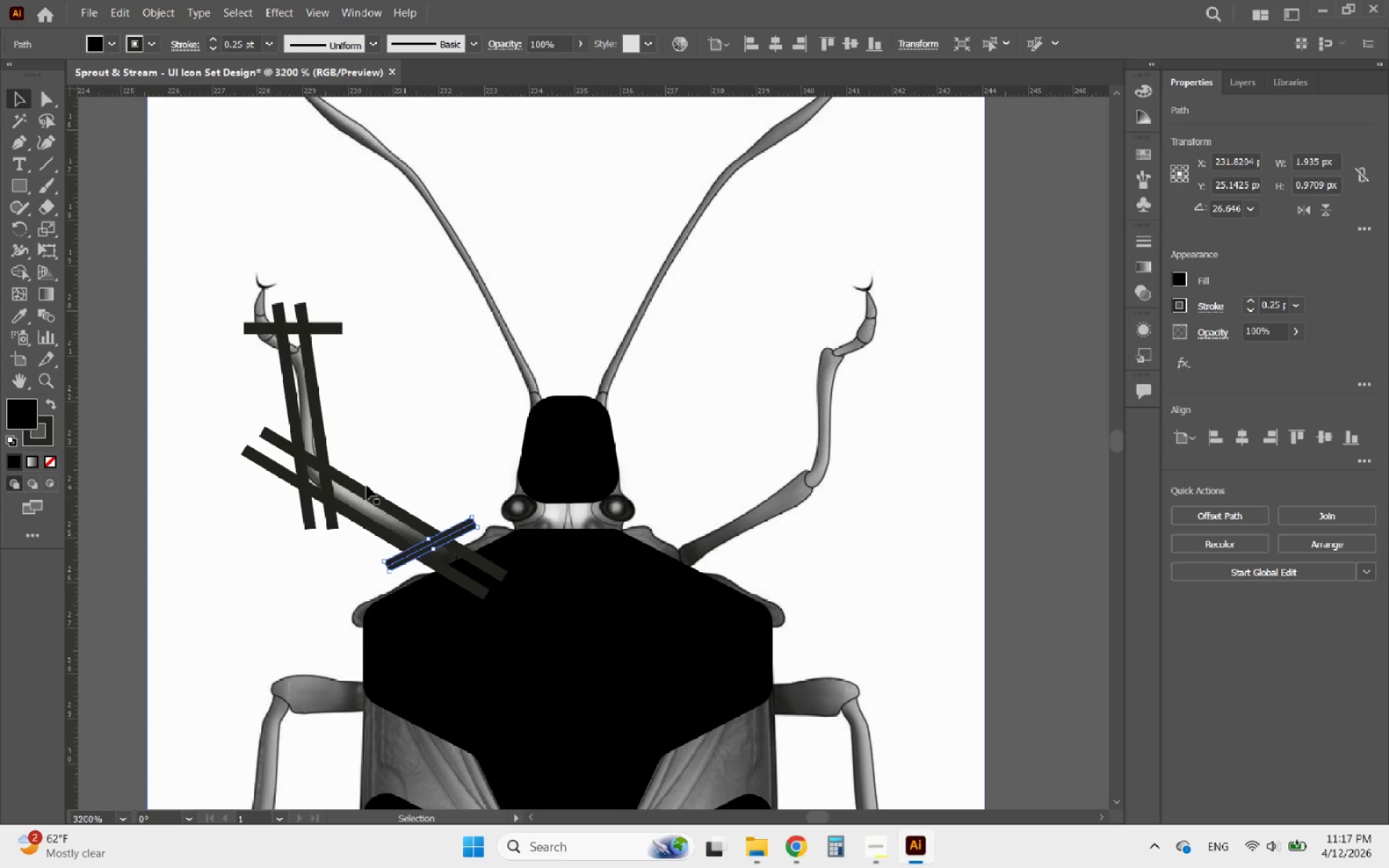 
left_click([359, 488])
 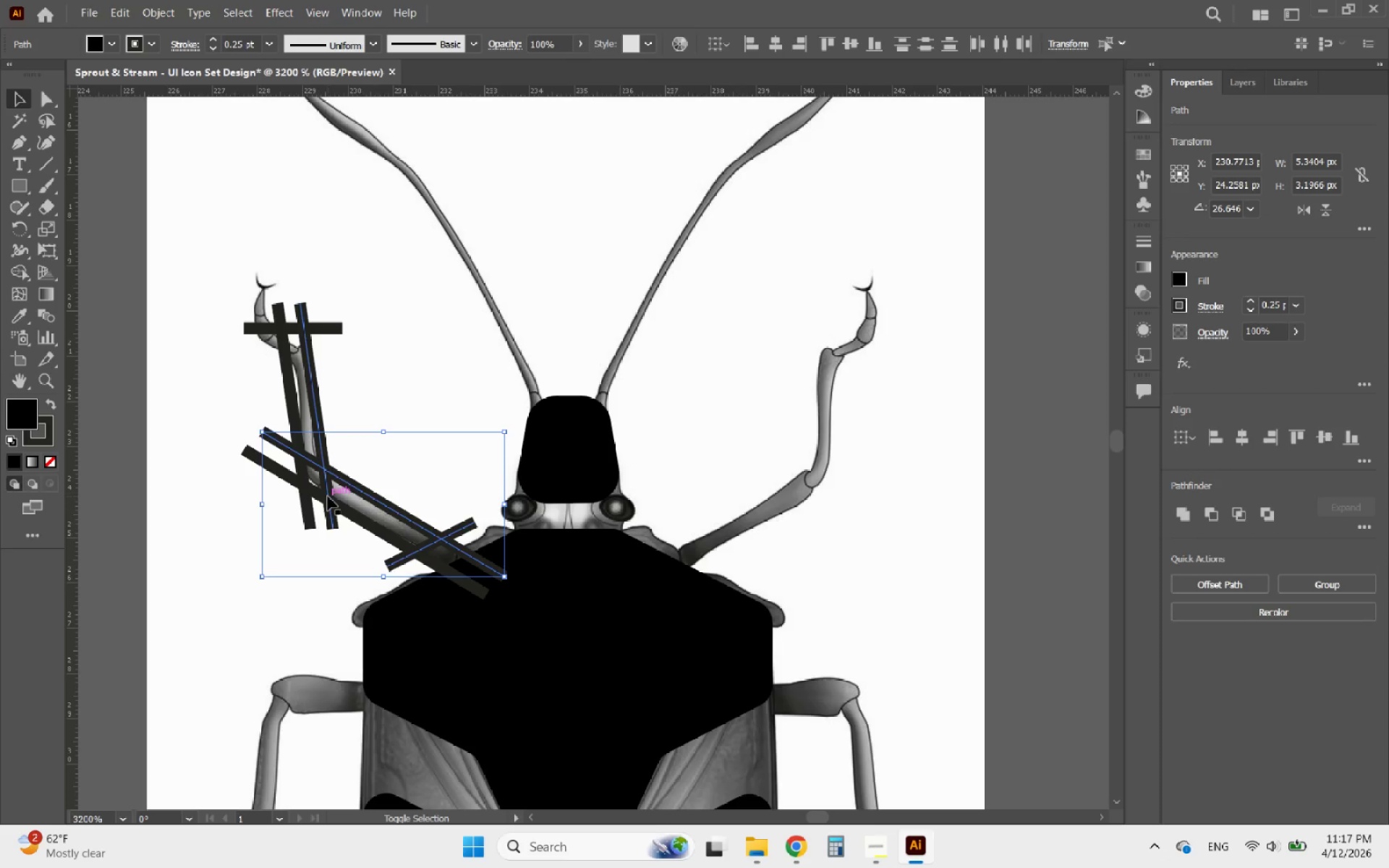 
left_click([328, 496])
 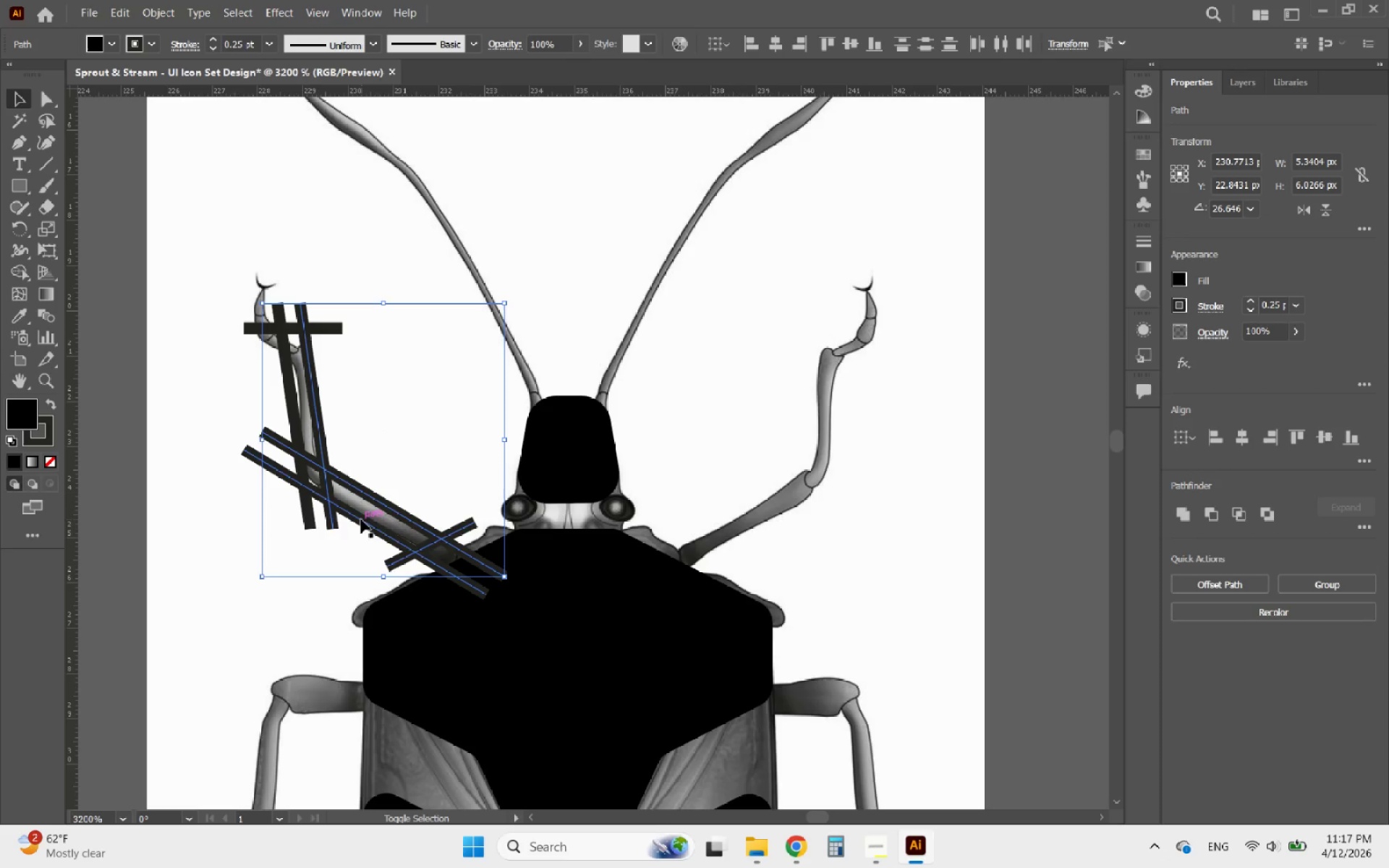 
left_click([364, 519])
 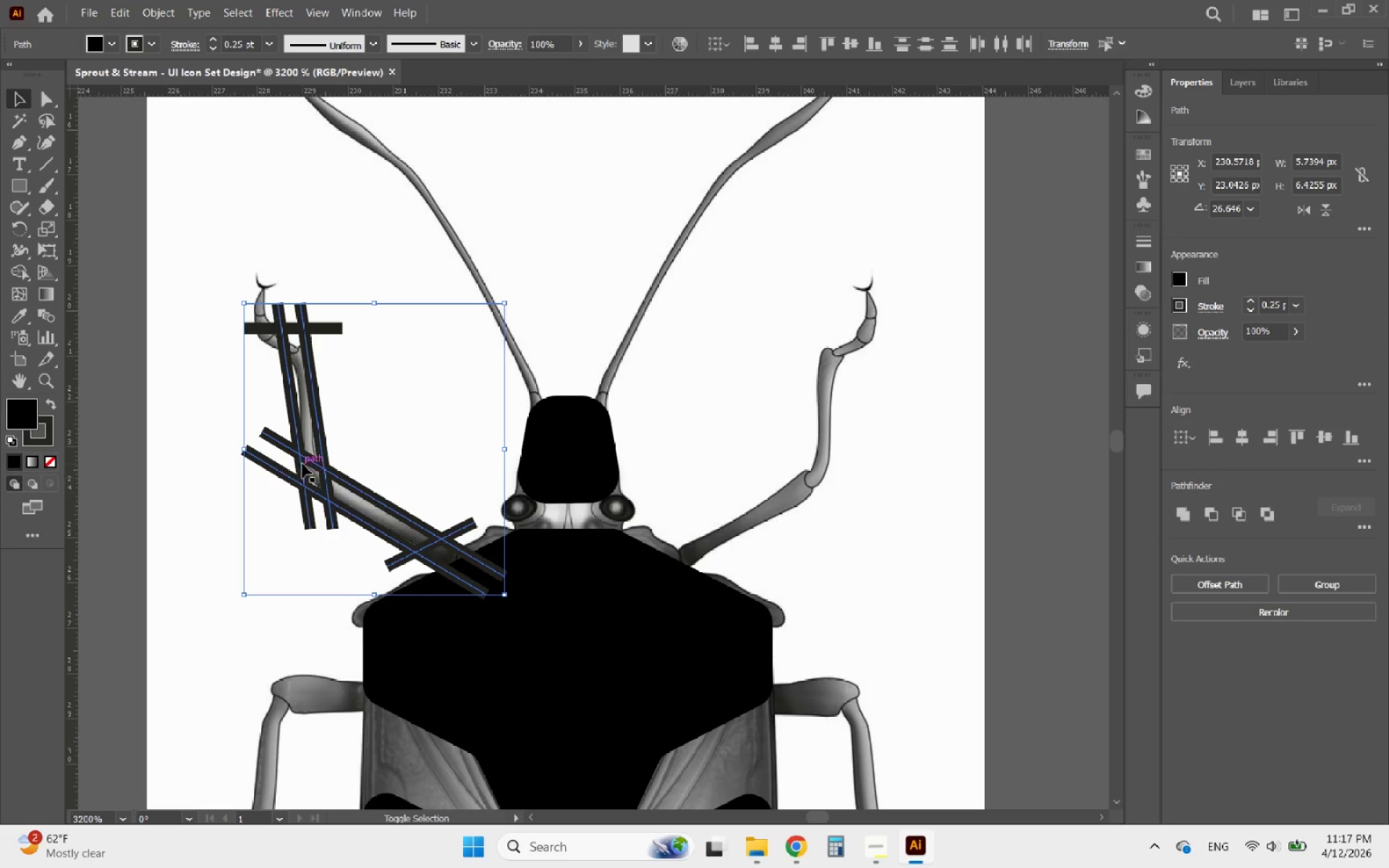 
left_click([302, 464])
 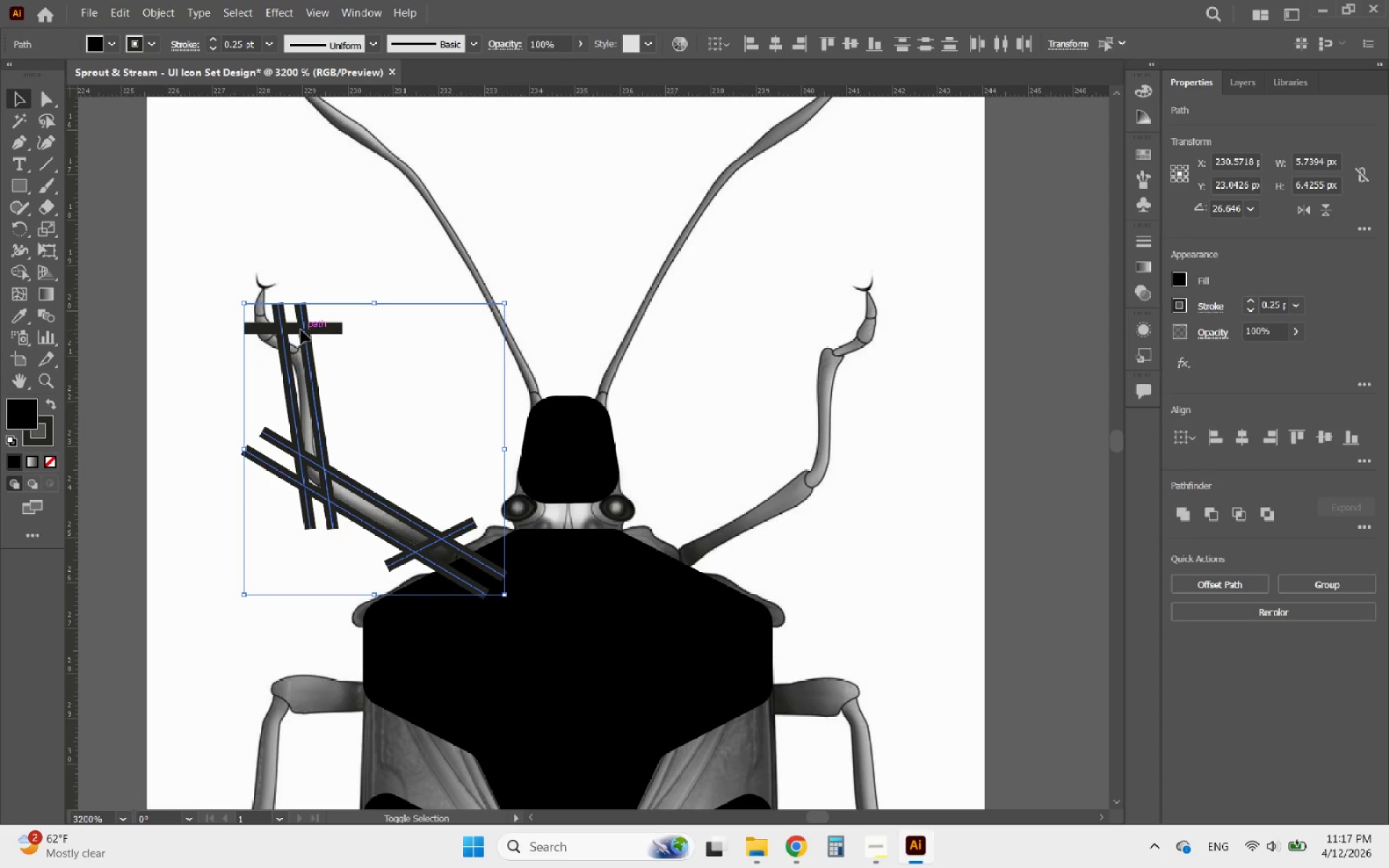 
left_click([295, 330])
 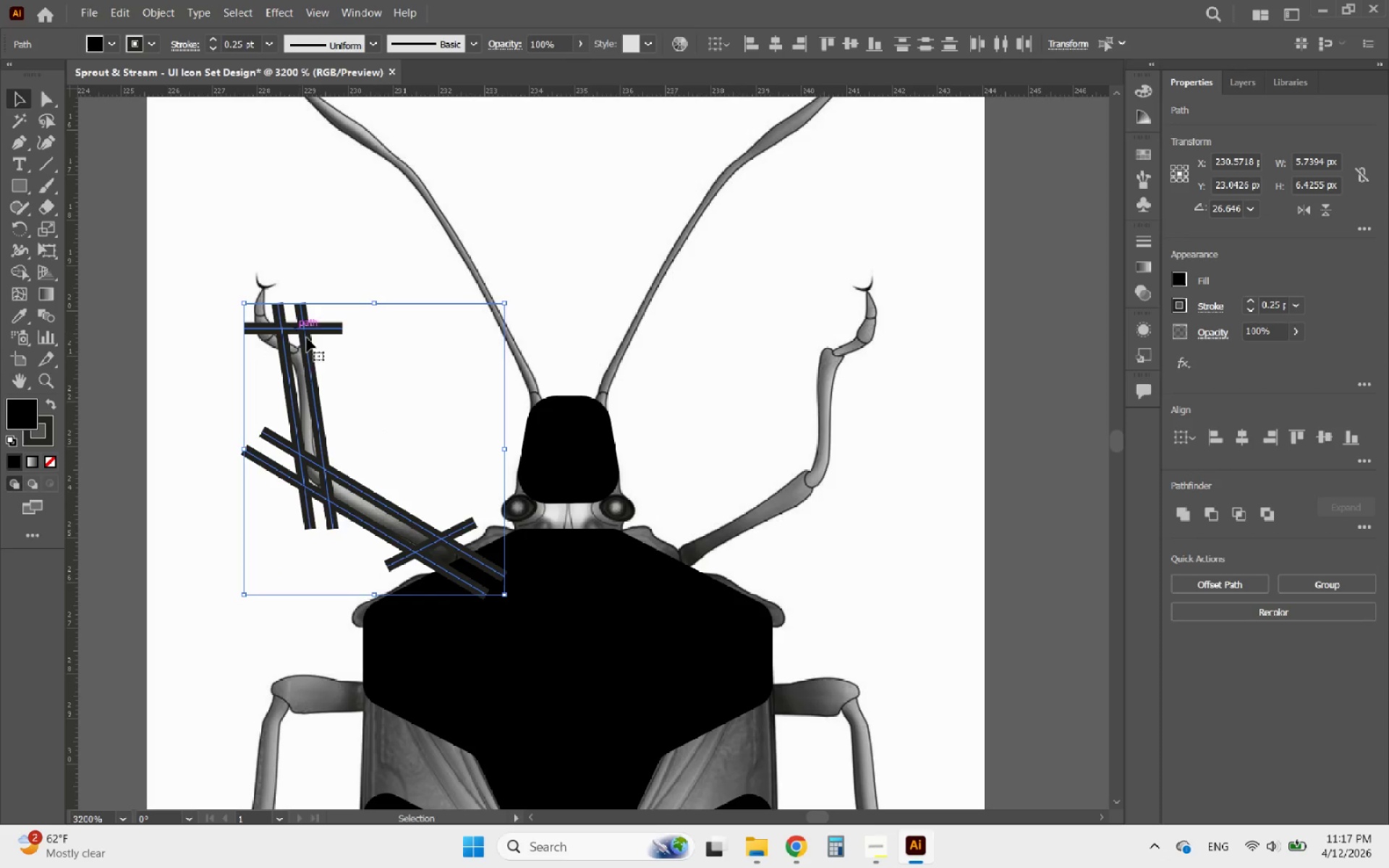 
hold_key(key=AltLeft, duration=2.28)
left_click_drag(start_coordinate=[312, 367], to_coordinate=[670, 381])
 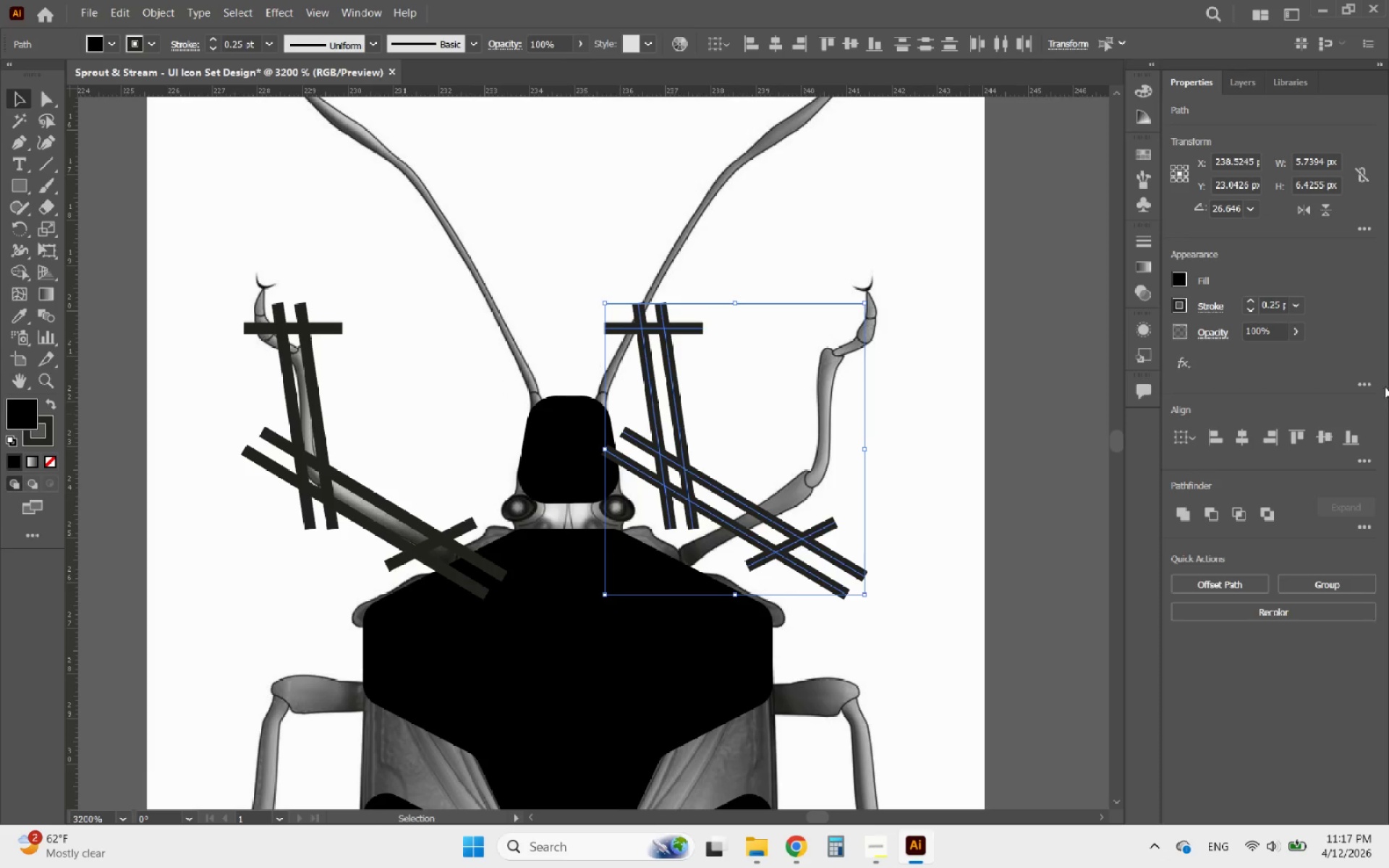 
hold_key(key=ShiftLeft, duration=0.8)
 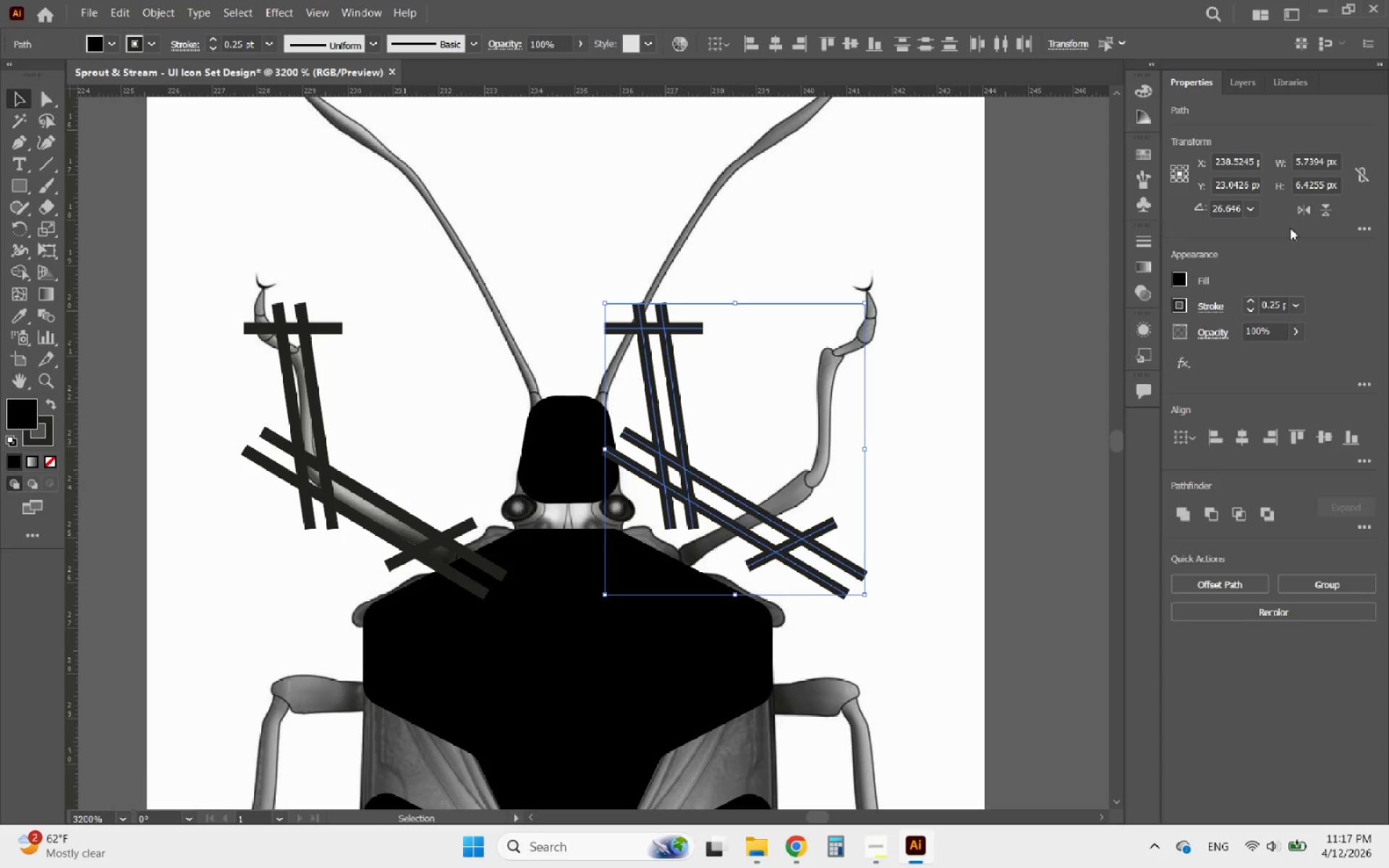 
left_click([1296, 210])
 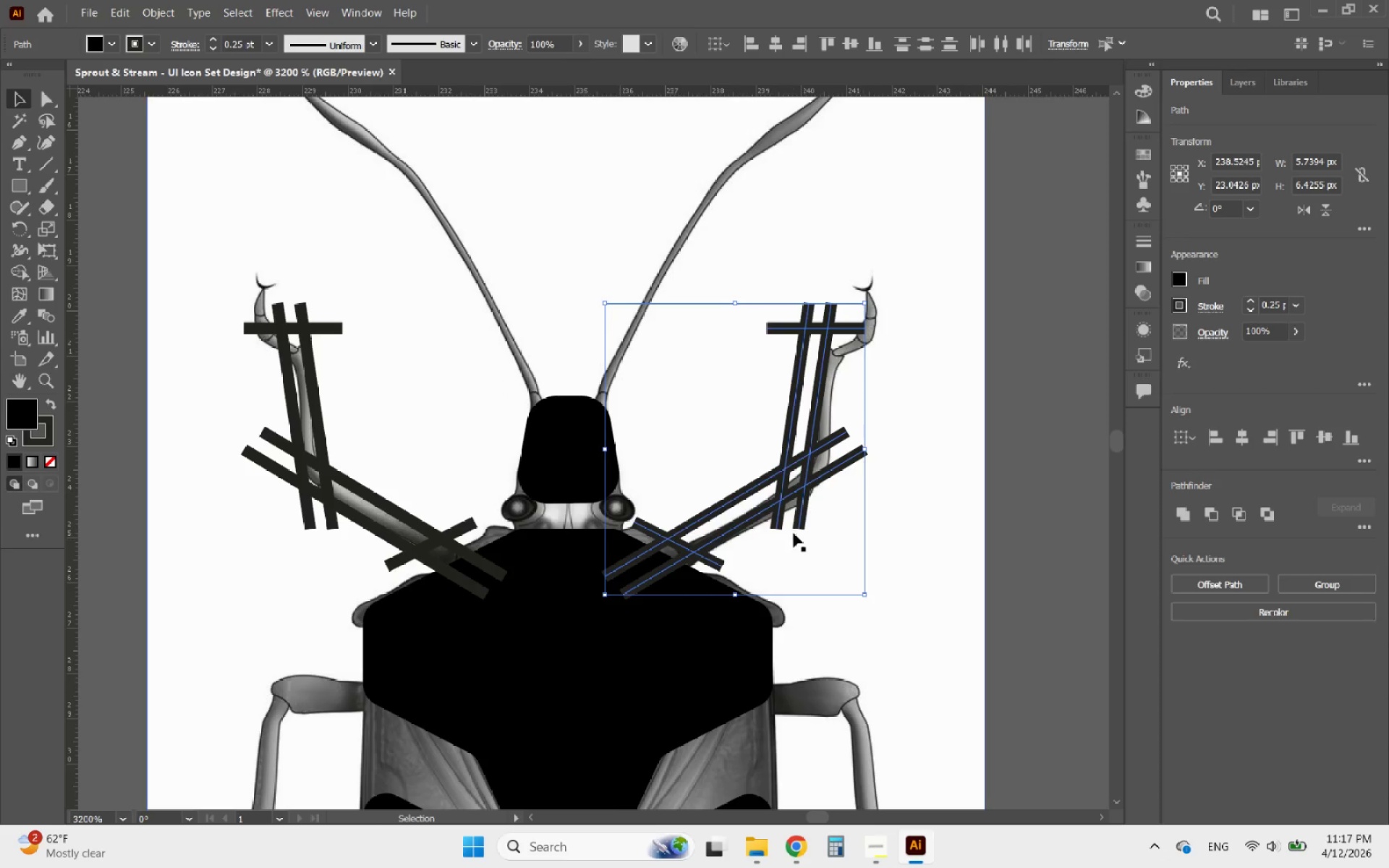 
hold_key(key=AltLeft, duration=0.36)
scroll: coordinate [800, 513], scroll_direction: up, amount: 2.0
 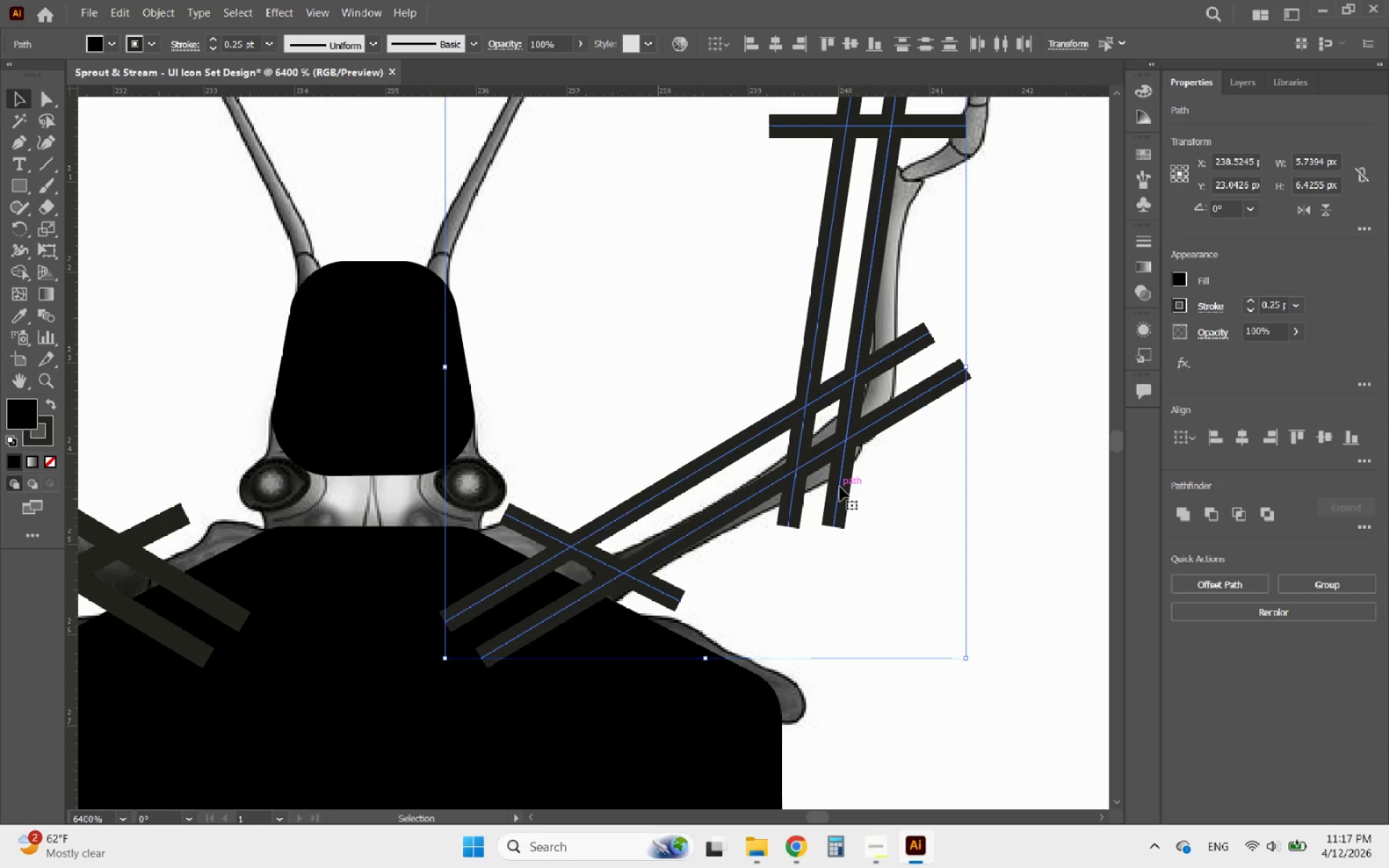 
left_click_drag(start_coordinate=[840, 487], to_coordinate=[884, 485])
 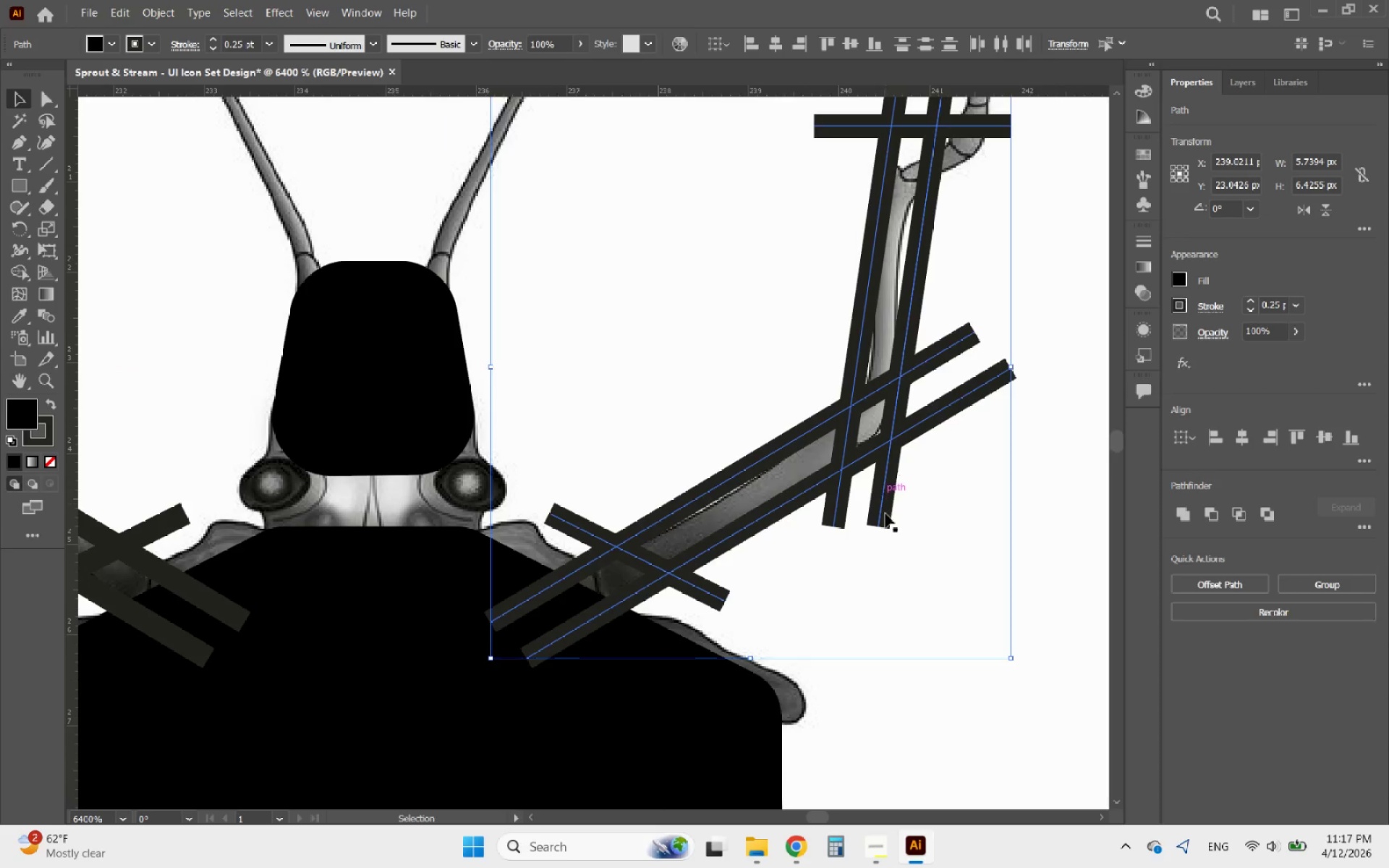 
hold_key(key=ShiftLeft, duration=3.42)
 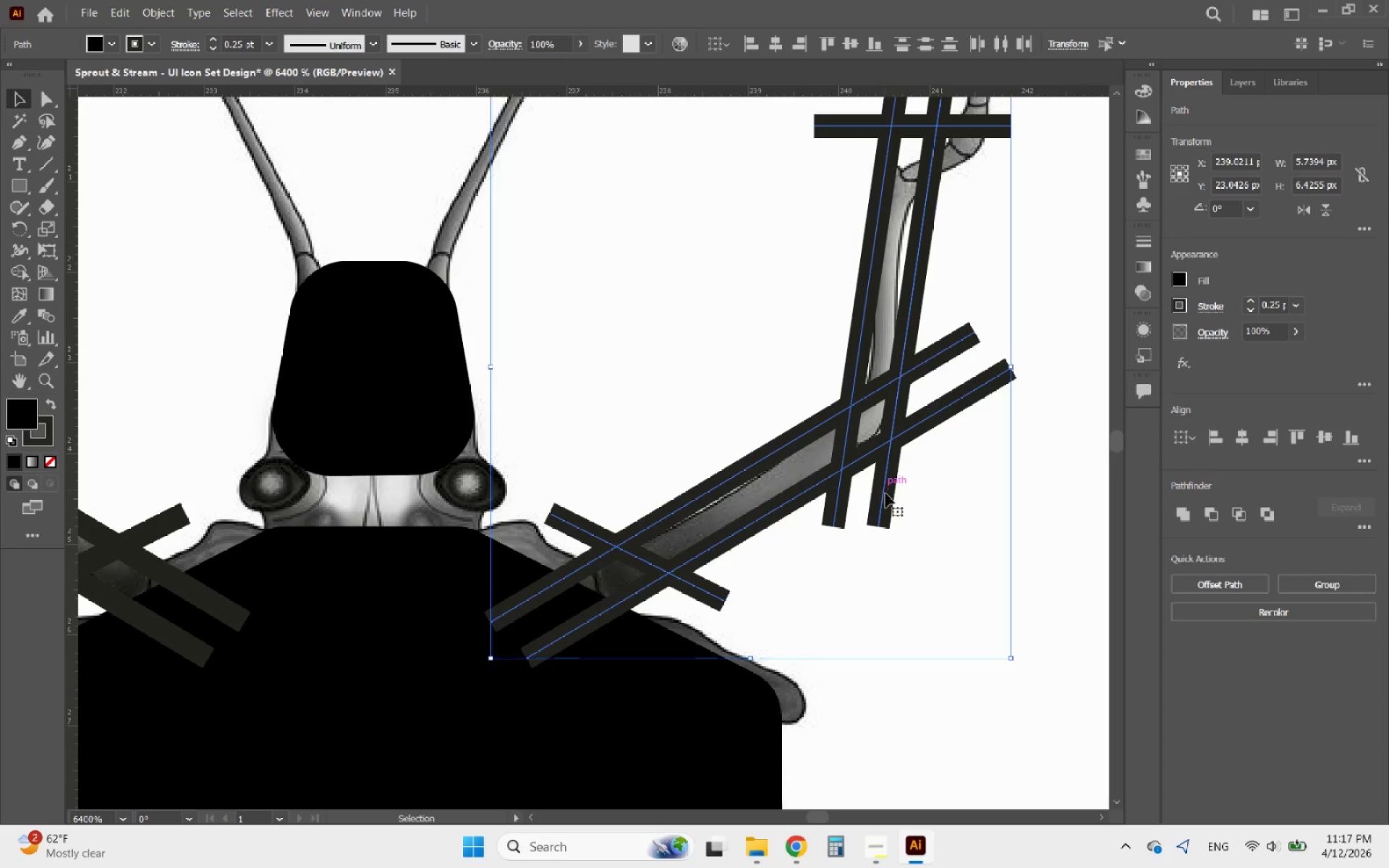 
hold_key(key=AltLeft, duration=1.83)
scroll: coordinate [884, 562], scroll_direction: down, amount: 4.0
 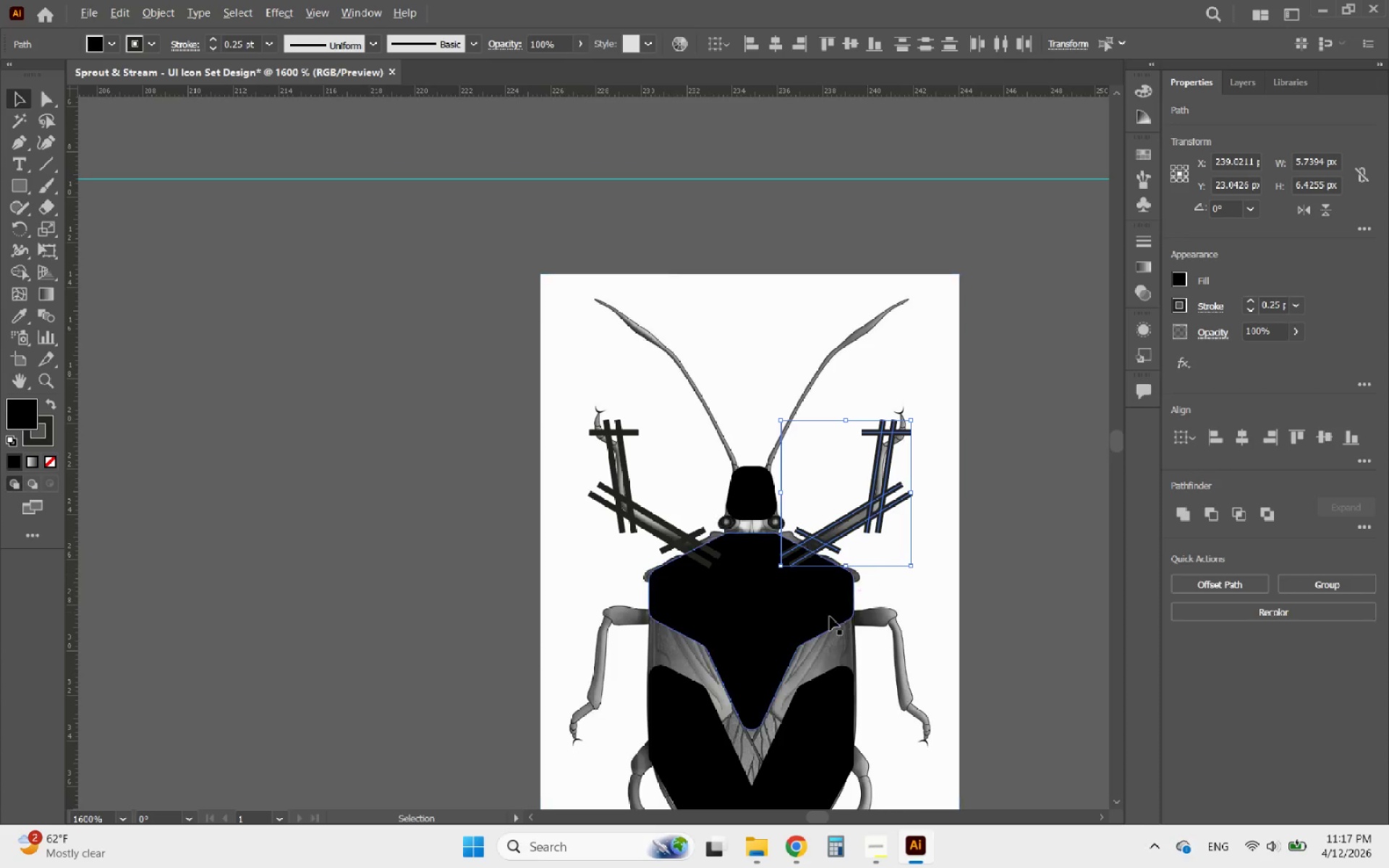 
hold_key(key=ShiftLeft, duration=5.64)
 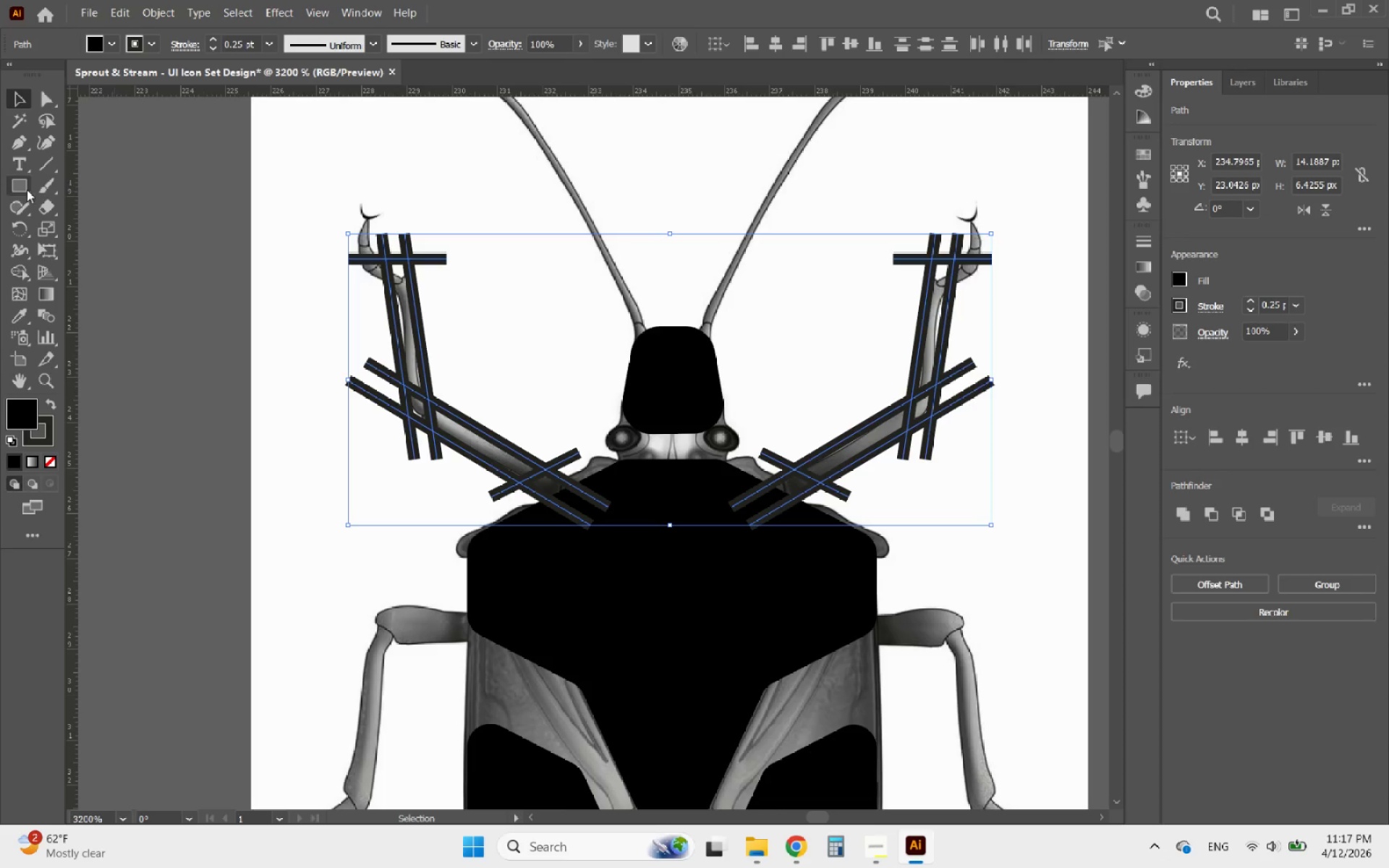 
scroll: coordinate [823, 619], scroll_direction: up, amount: 2.0
 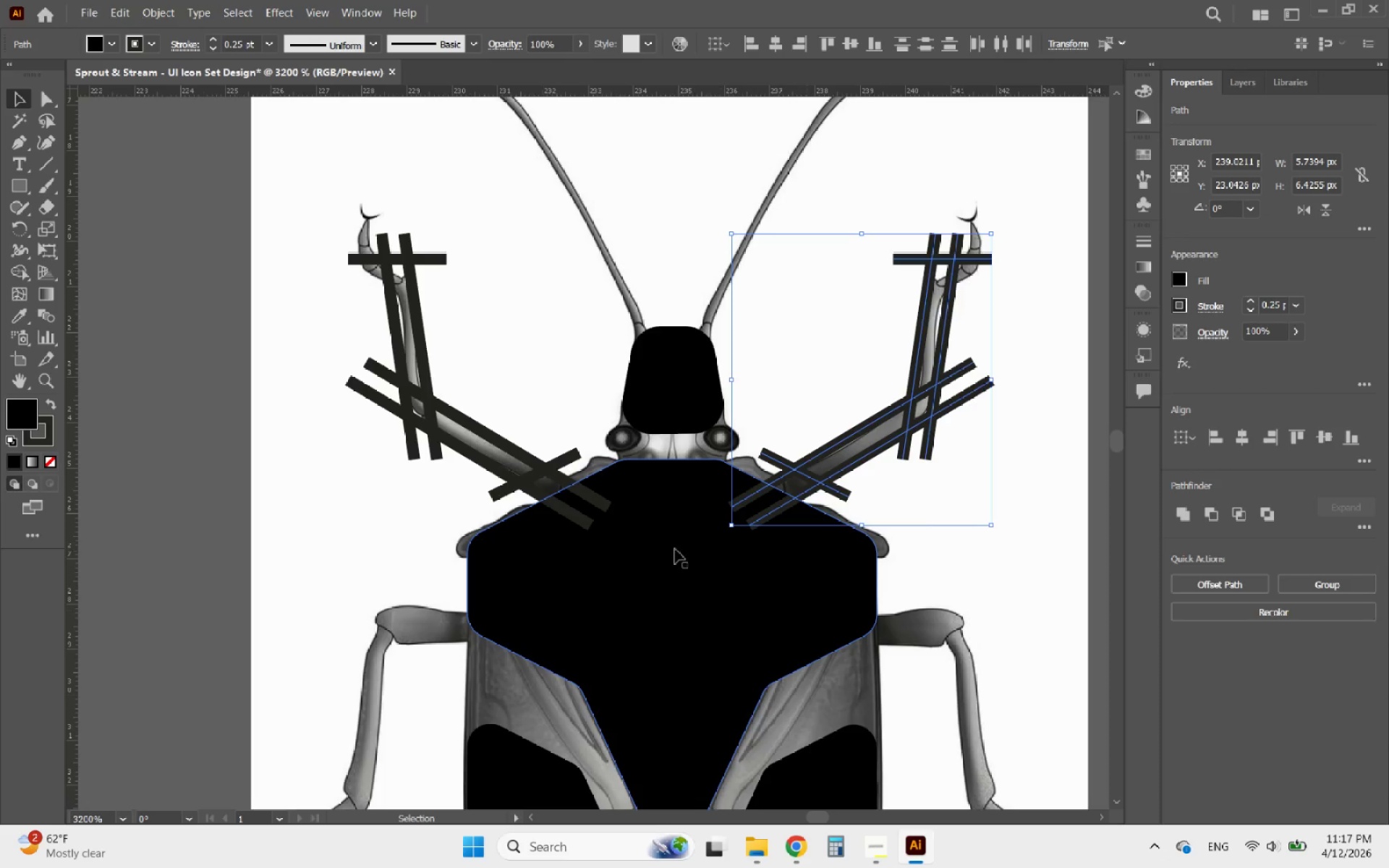 
left_click([535, 464])
 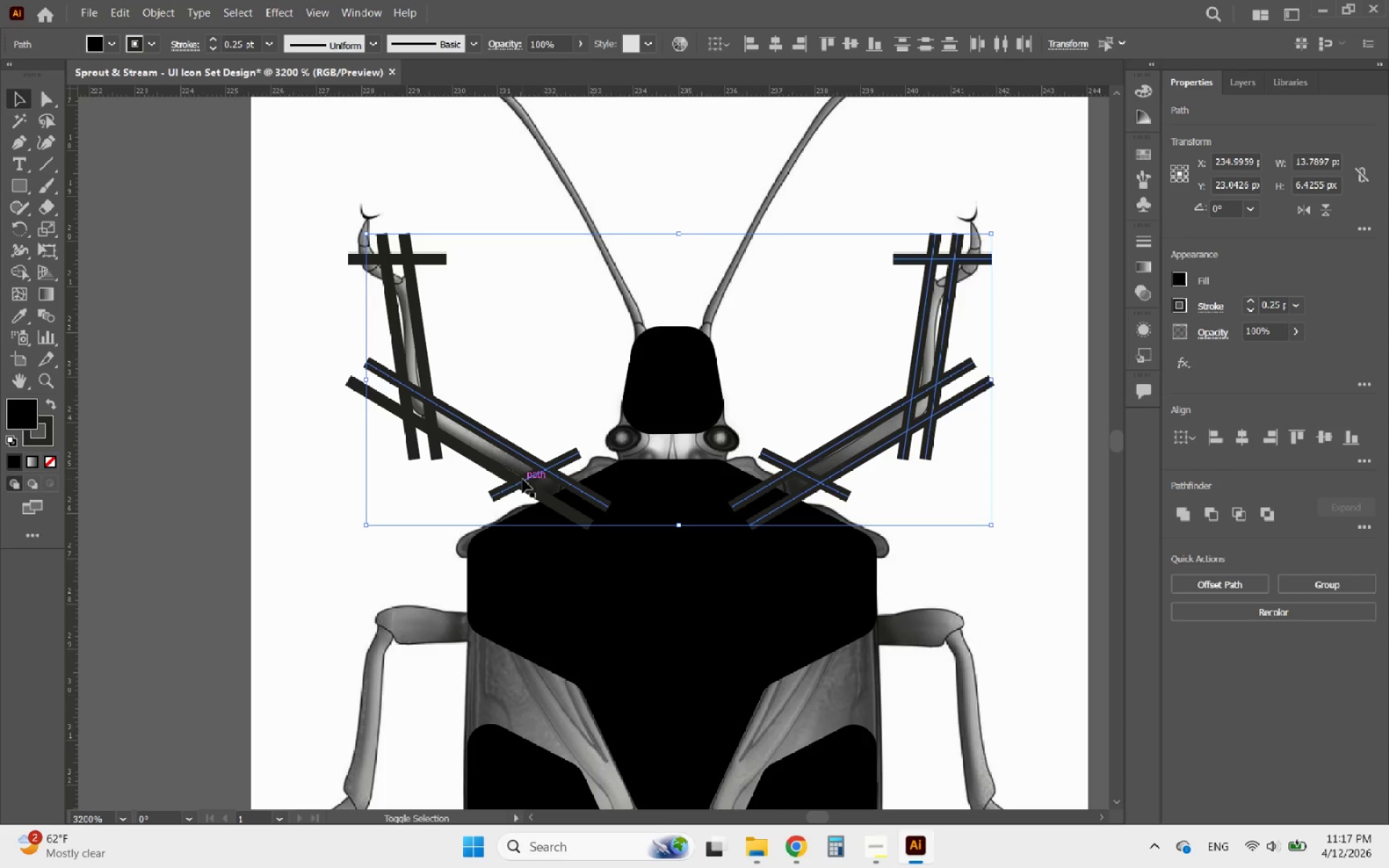 
left_click([522, 479])
 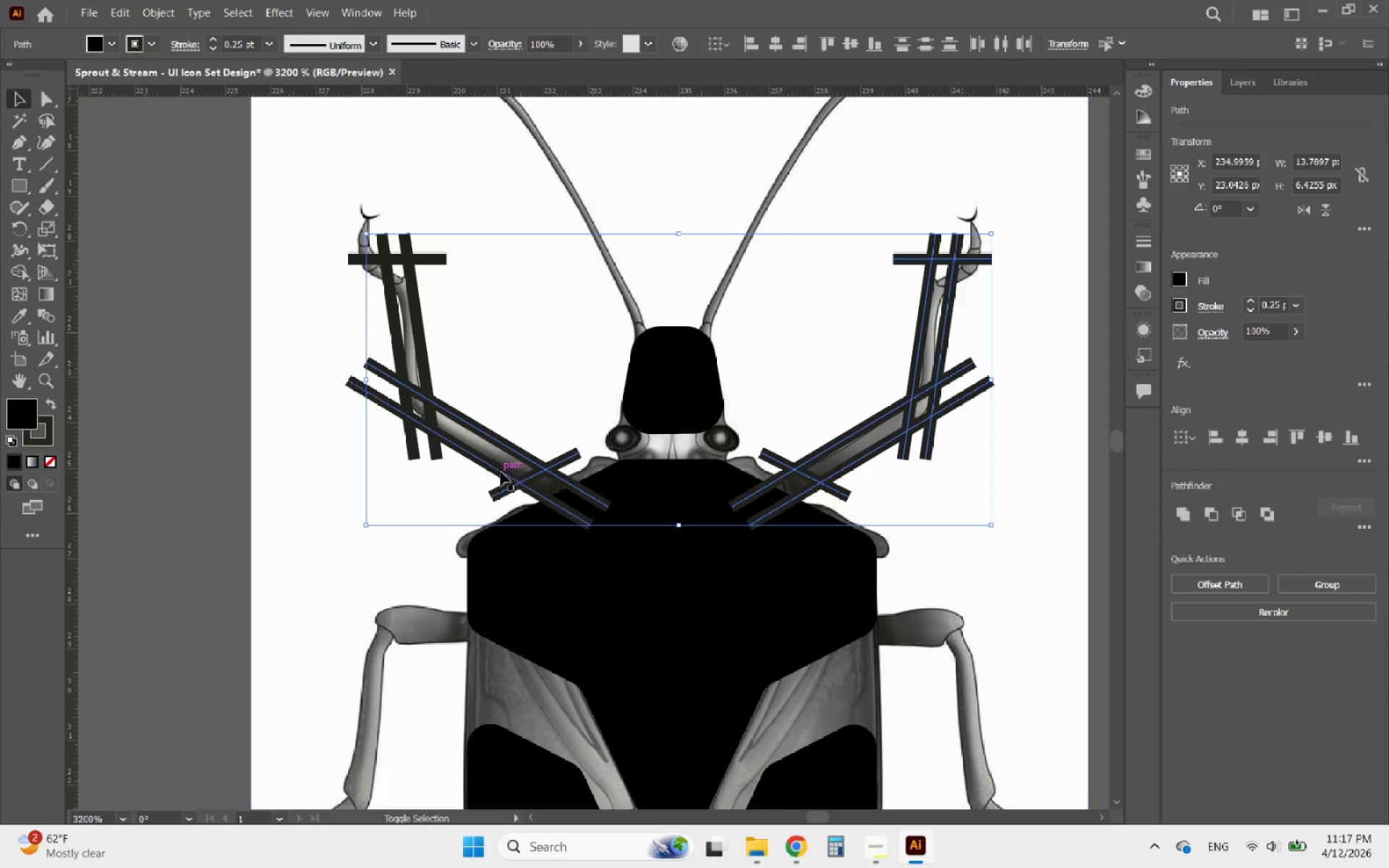 
left_click([501, 472])
 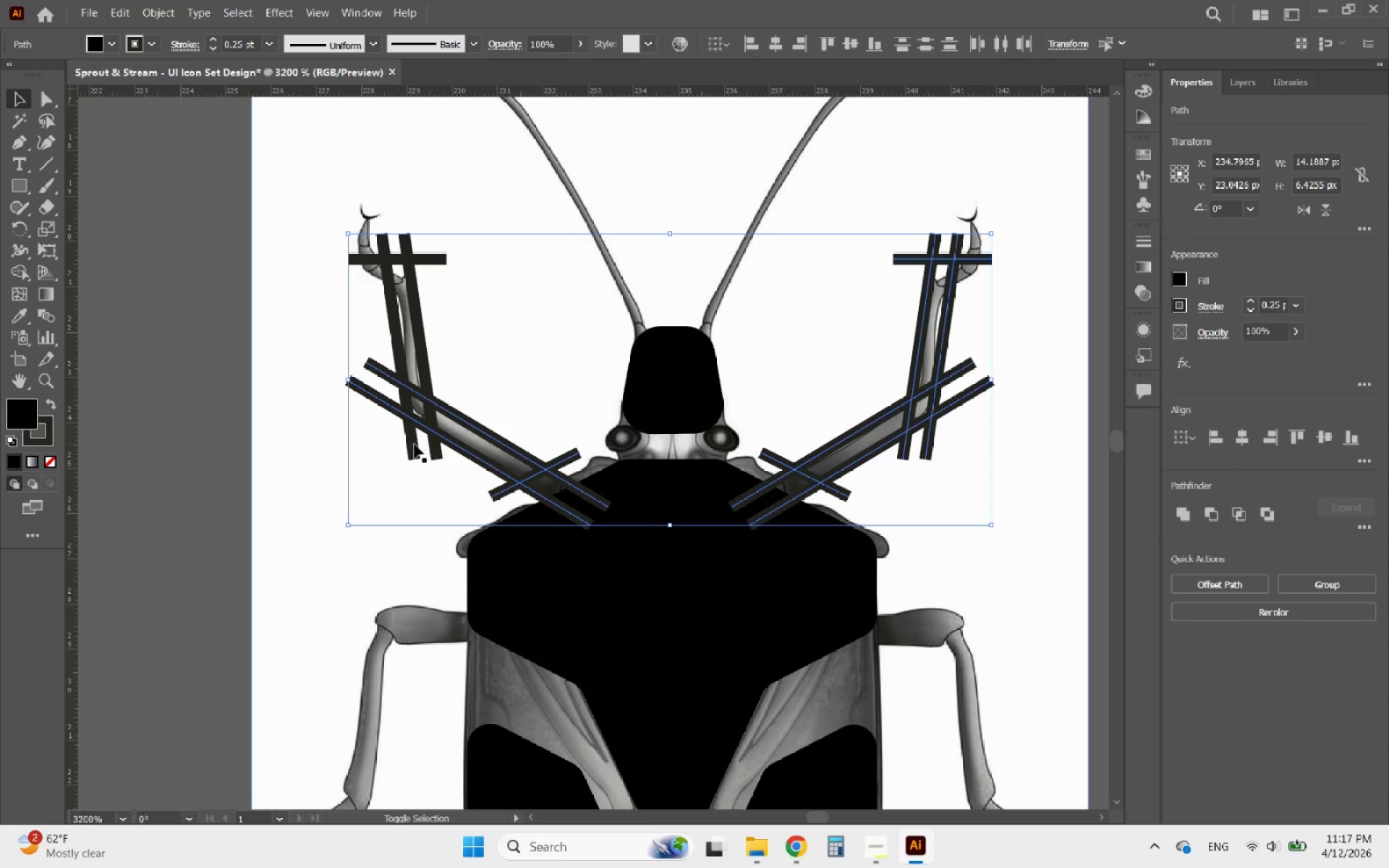 
left_click([412, 444])
 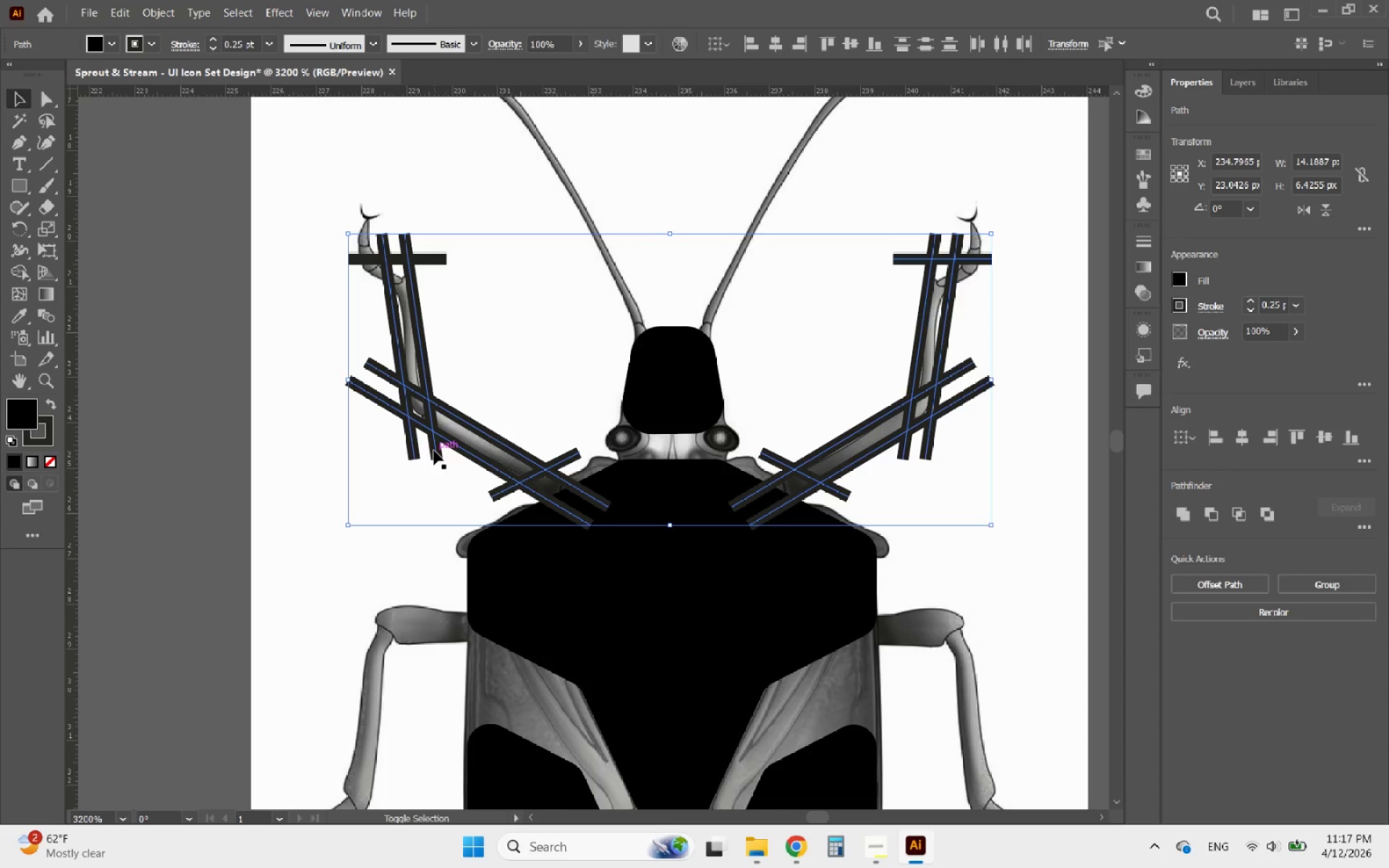 
left_click([433, 451])
 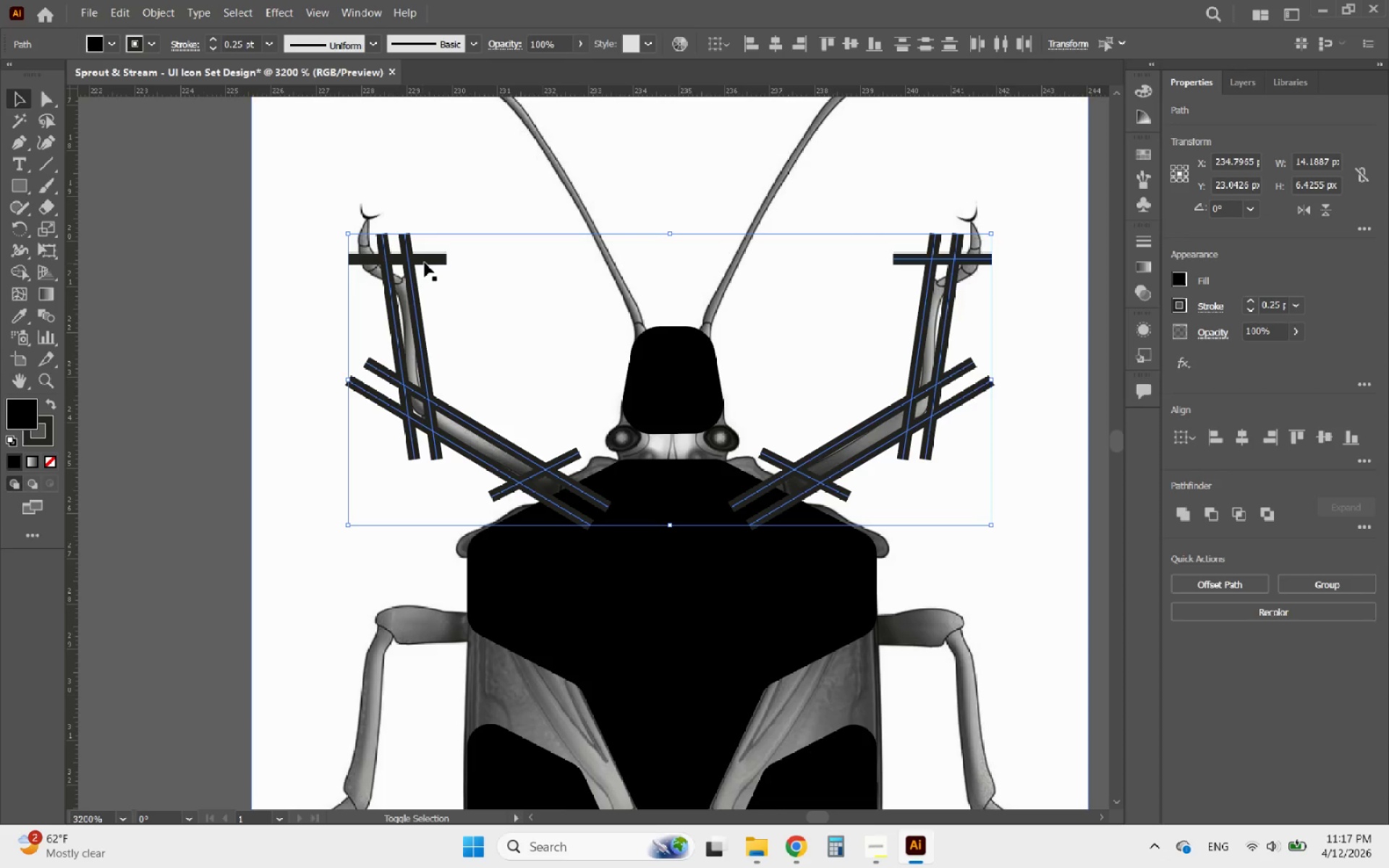 
left_click([431, 260])
 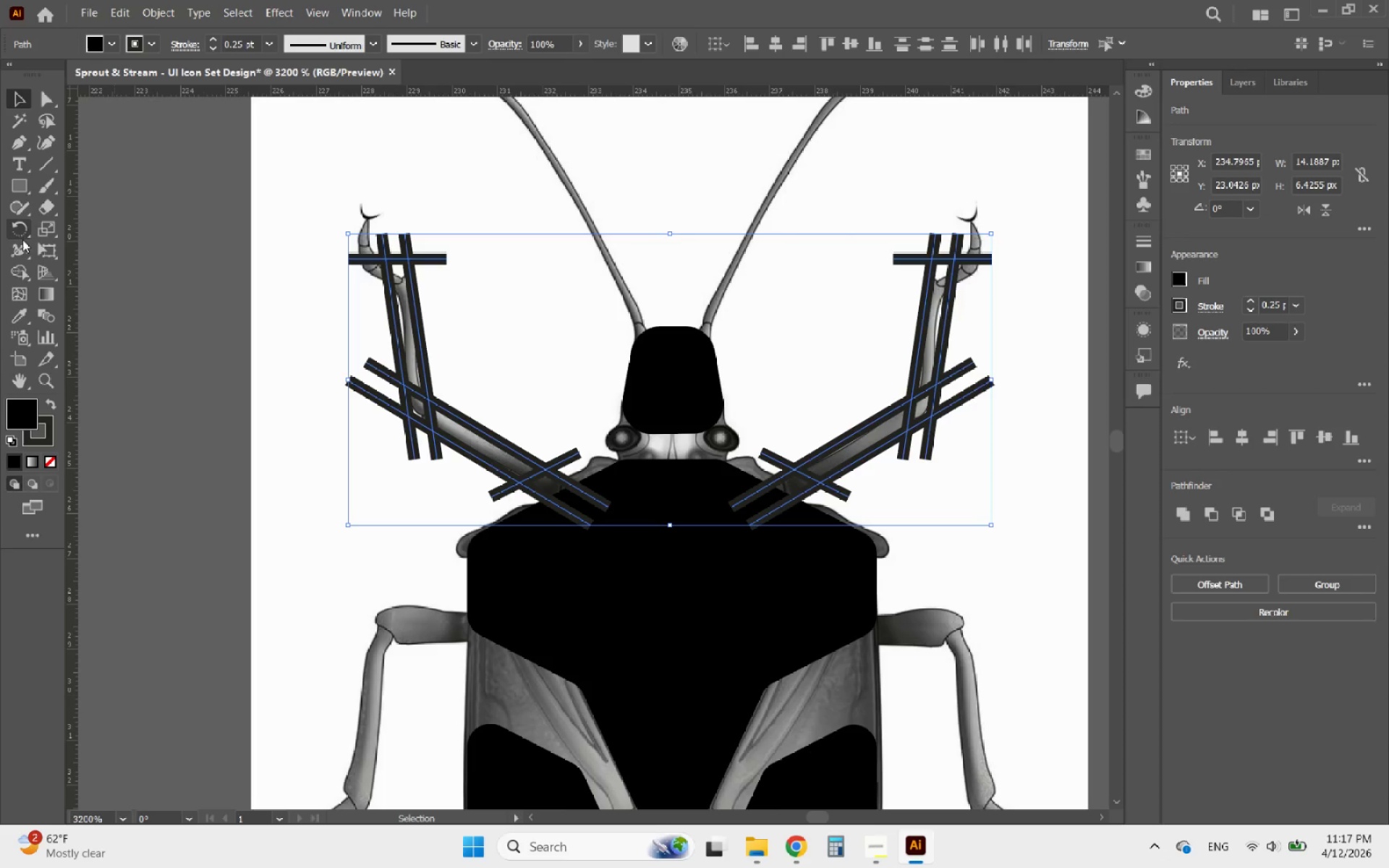 
left_click([22, 271])
 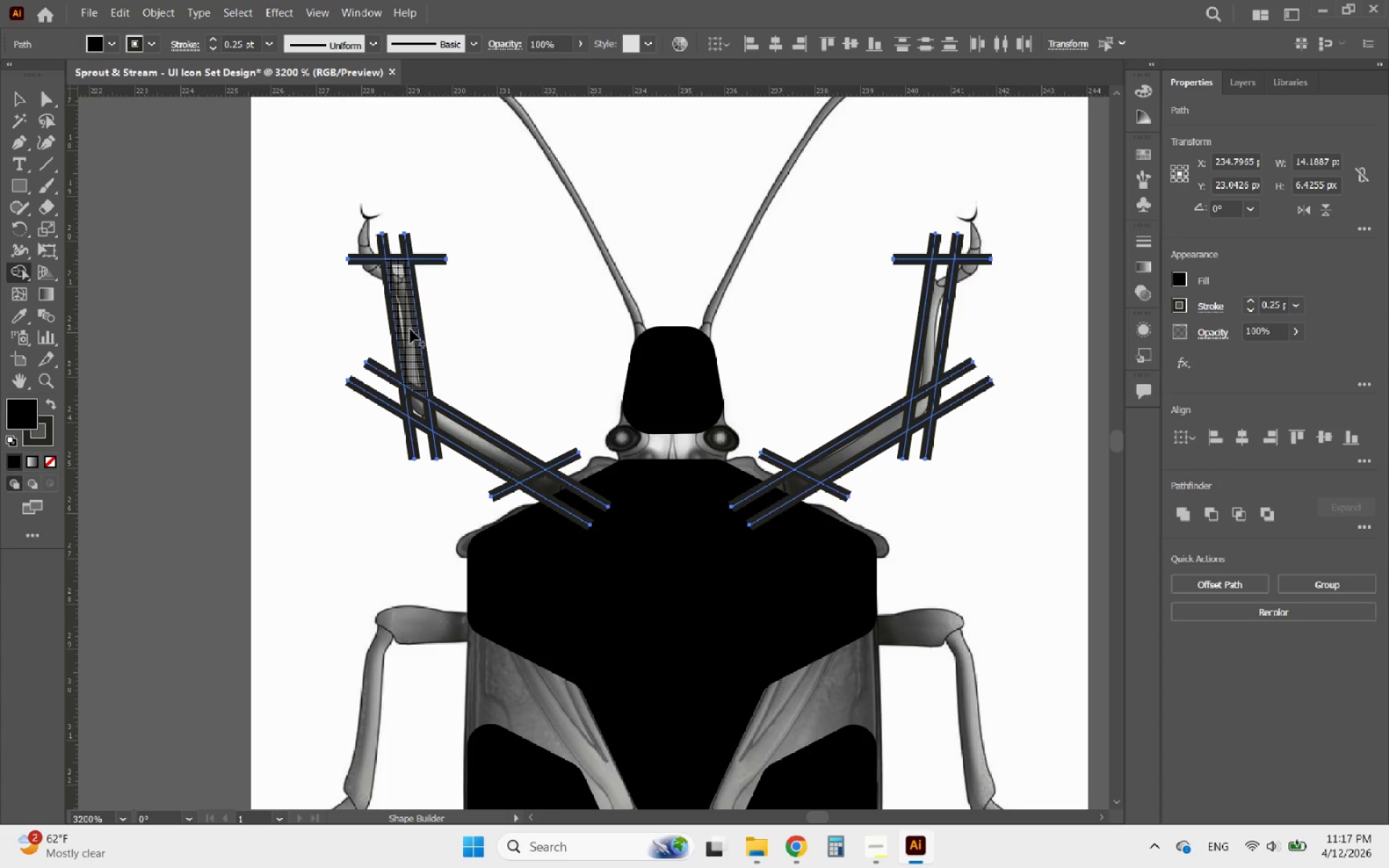 
left_click_drag(start_coordinate=[409, 344], to_coordinate=[442, 418])
 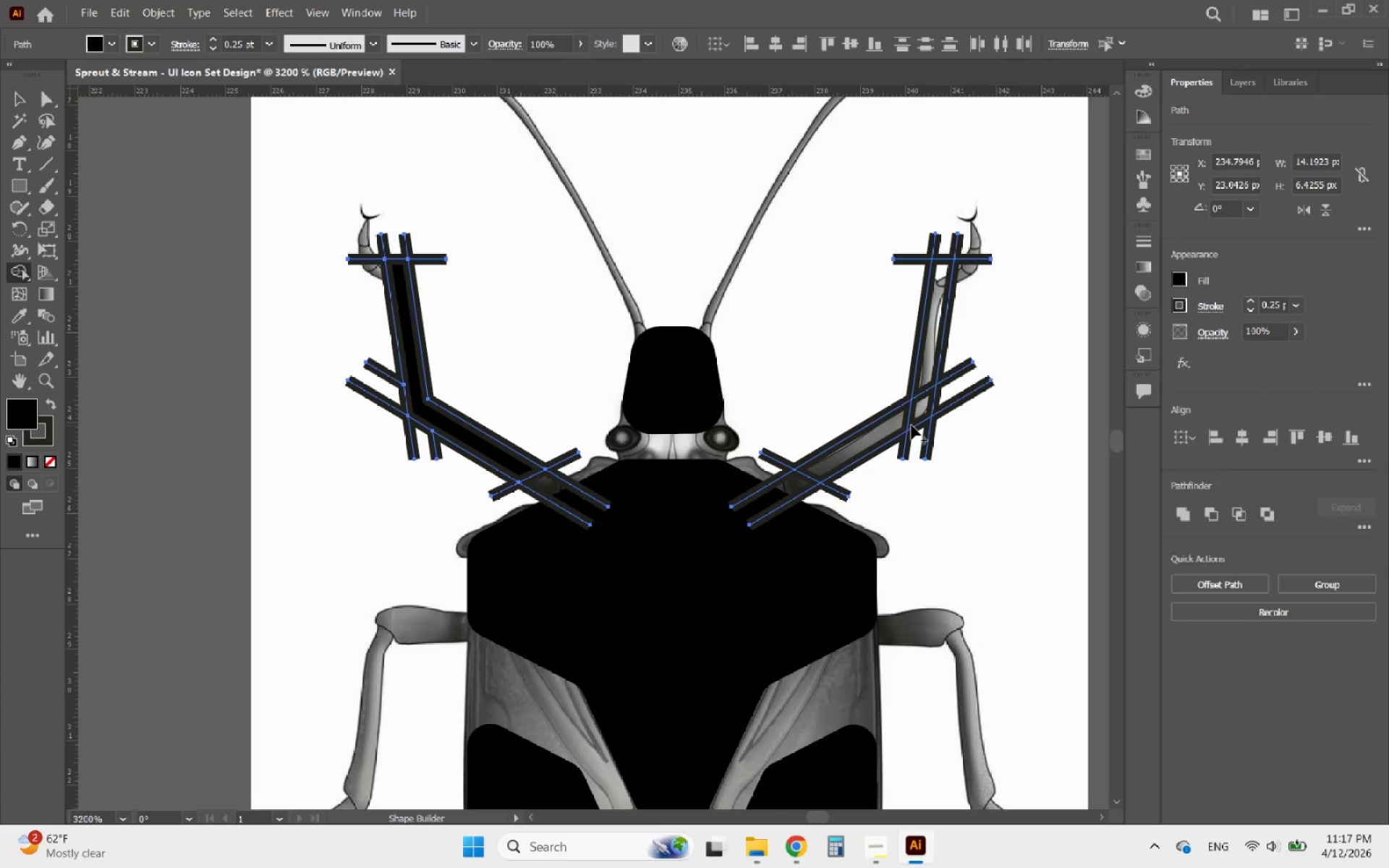 
left_click_drag(start_coordinate=[887, 430], to_coordinate=[922, 380])
 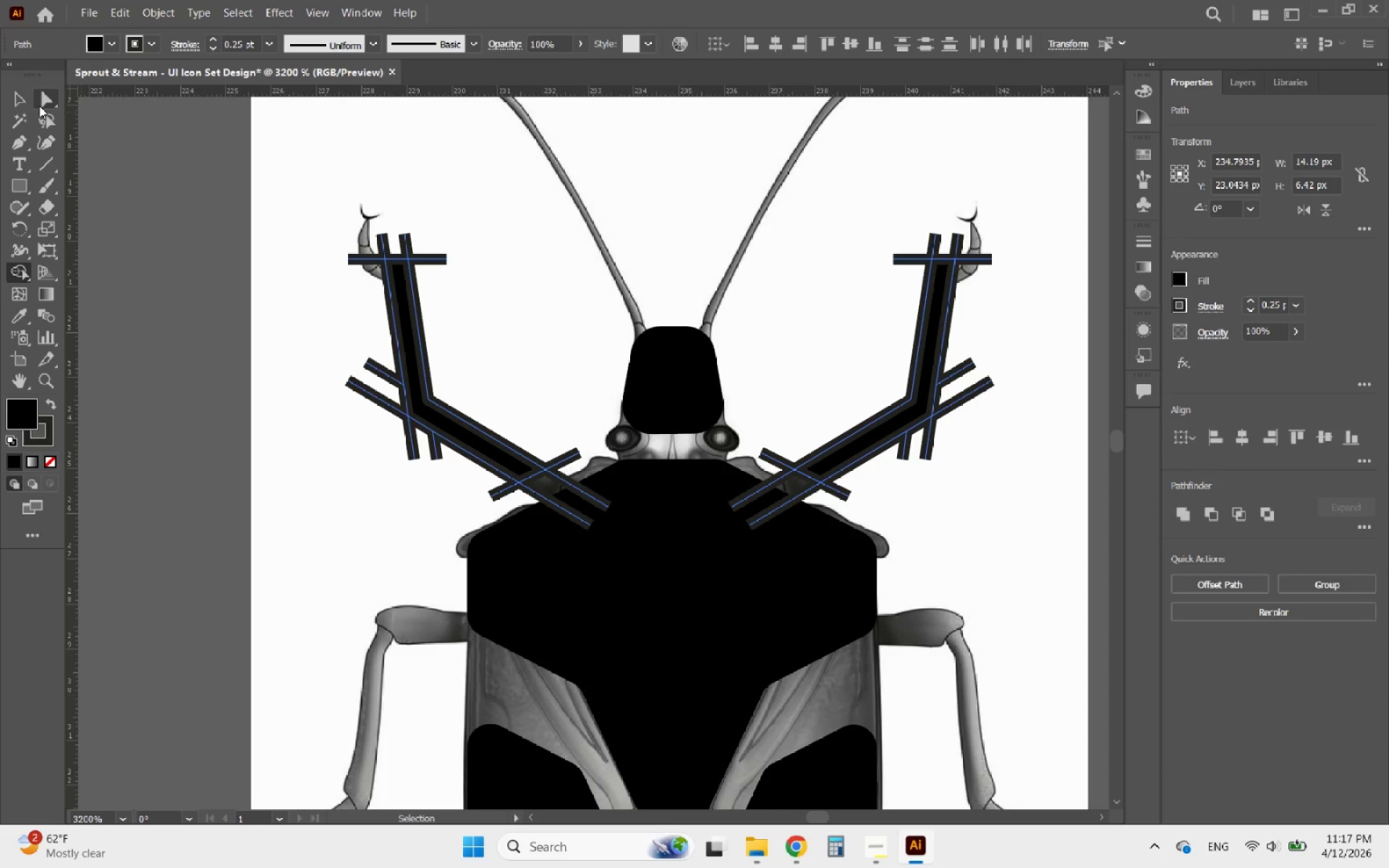 
left_click([19, 103])
 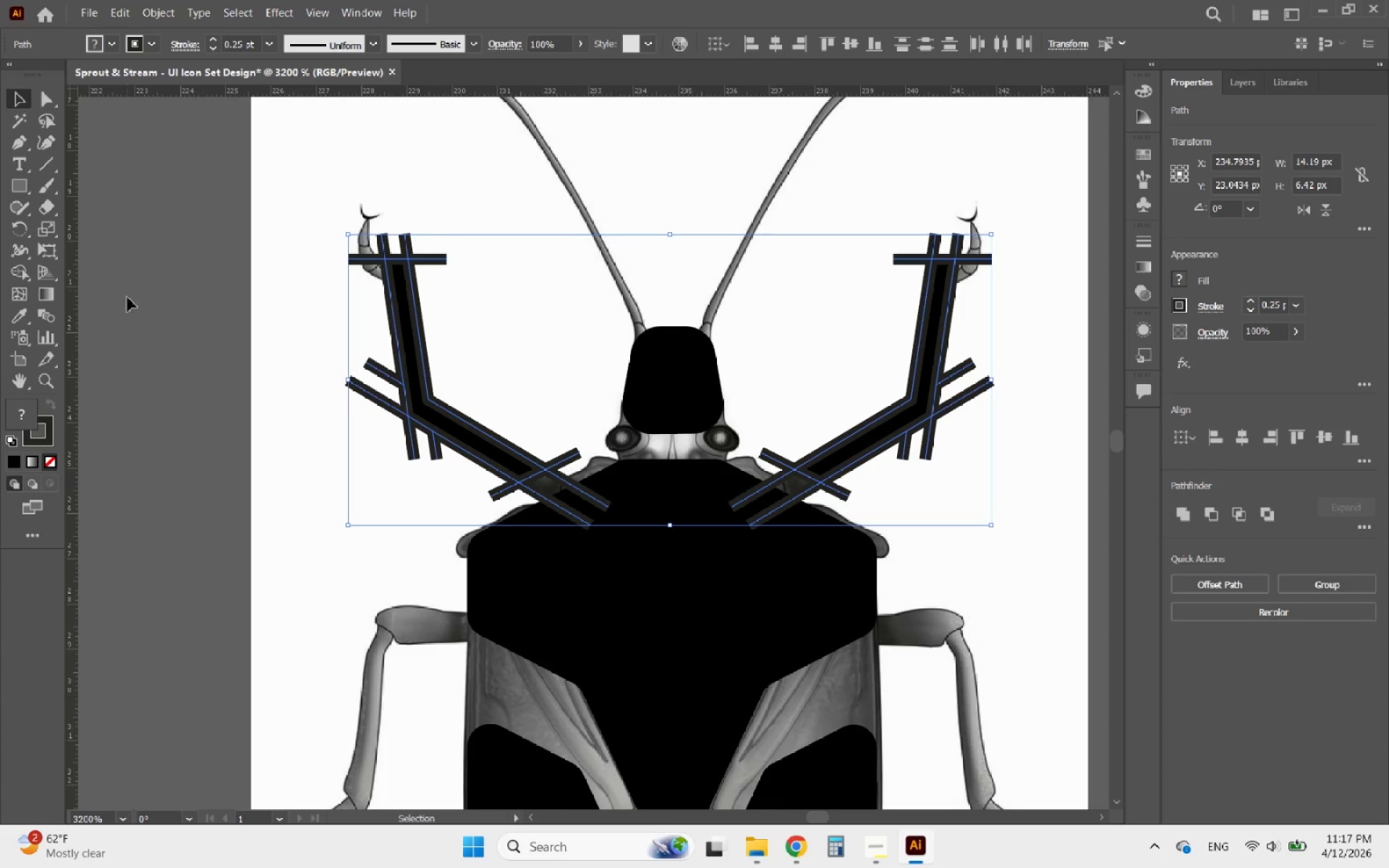 
left_click([129, 313])
 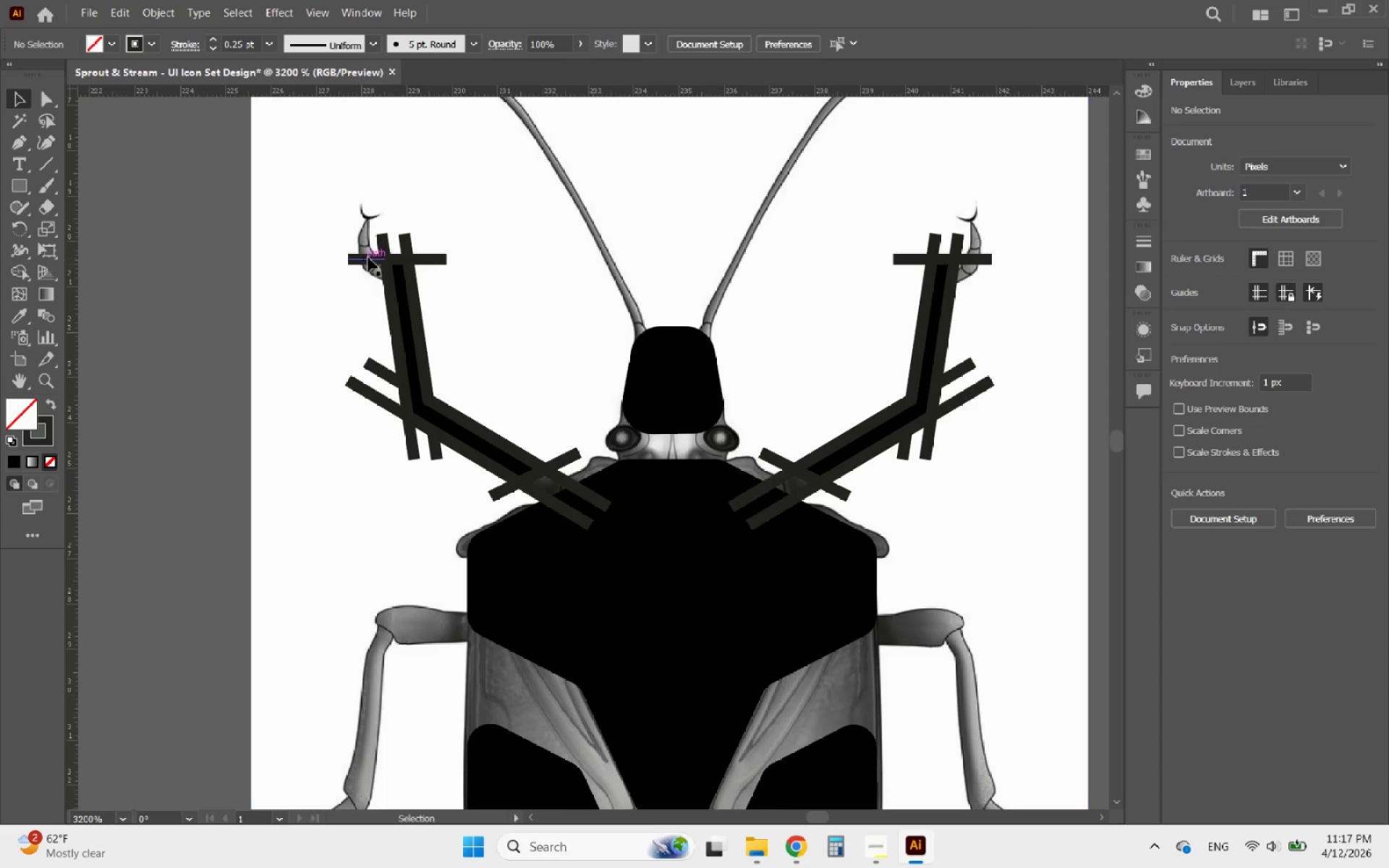 
left_click([370, 256])
 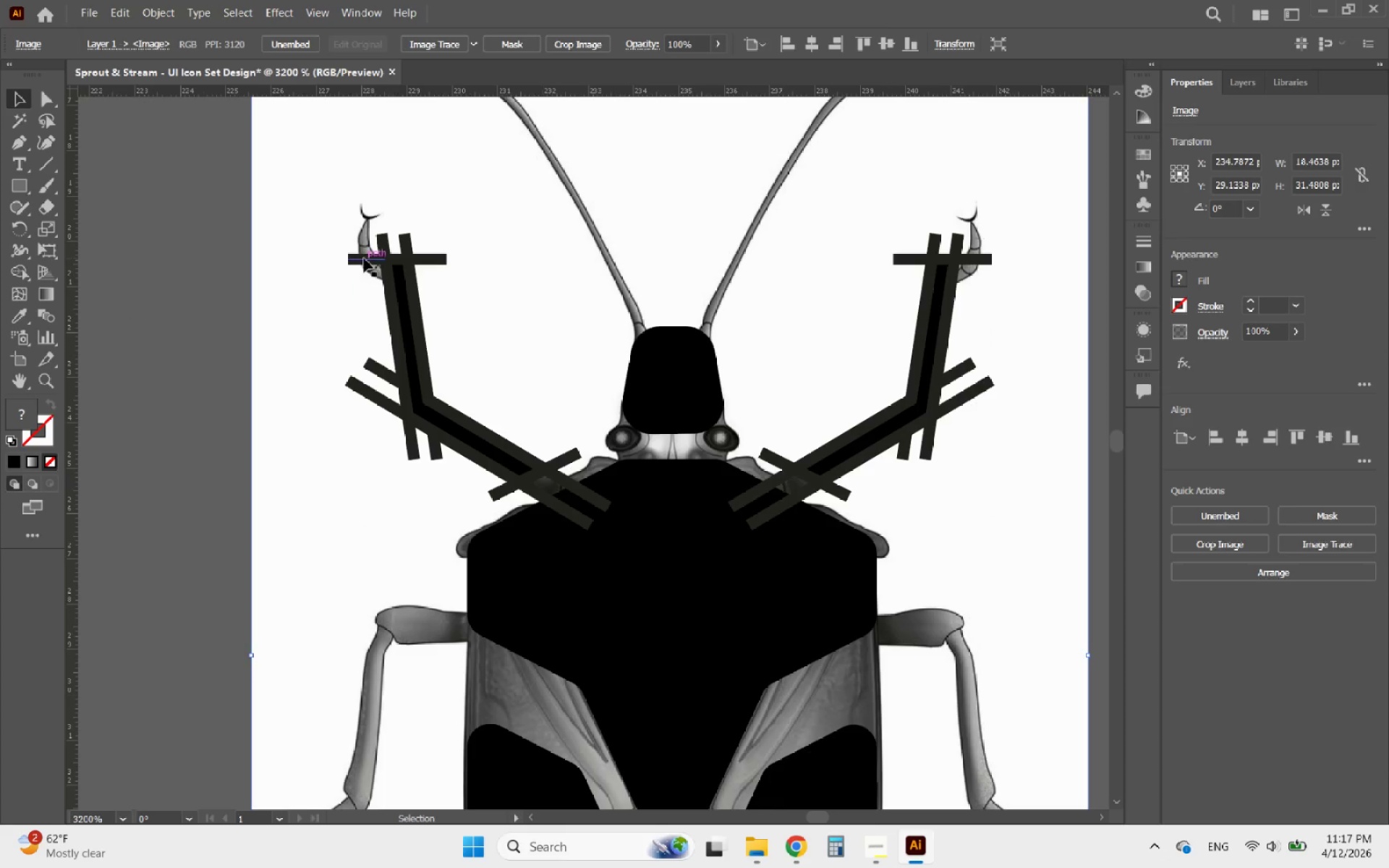 
left_click([362, 259])
 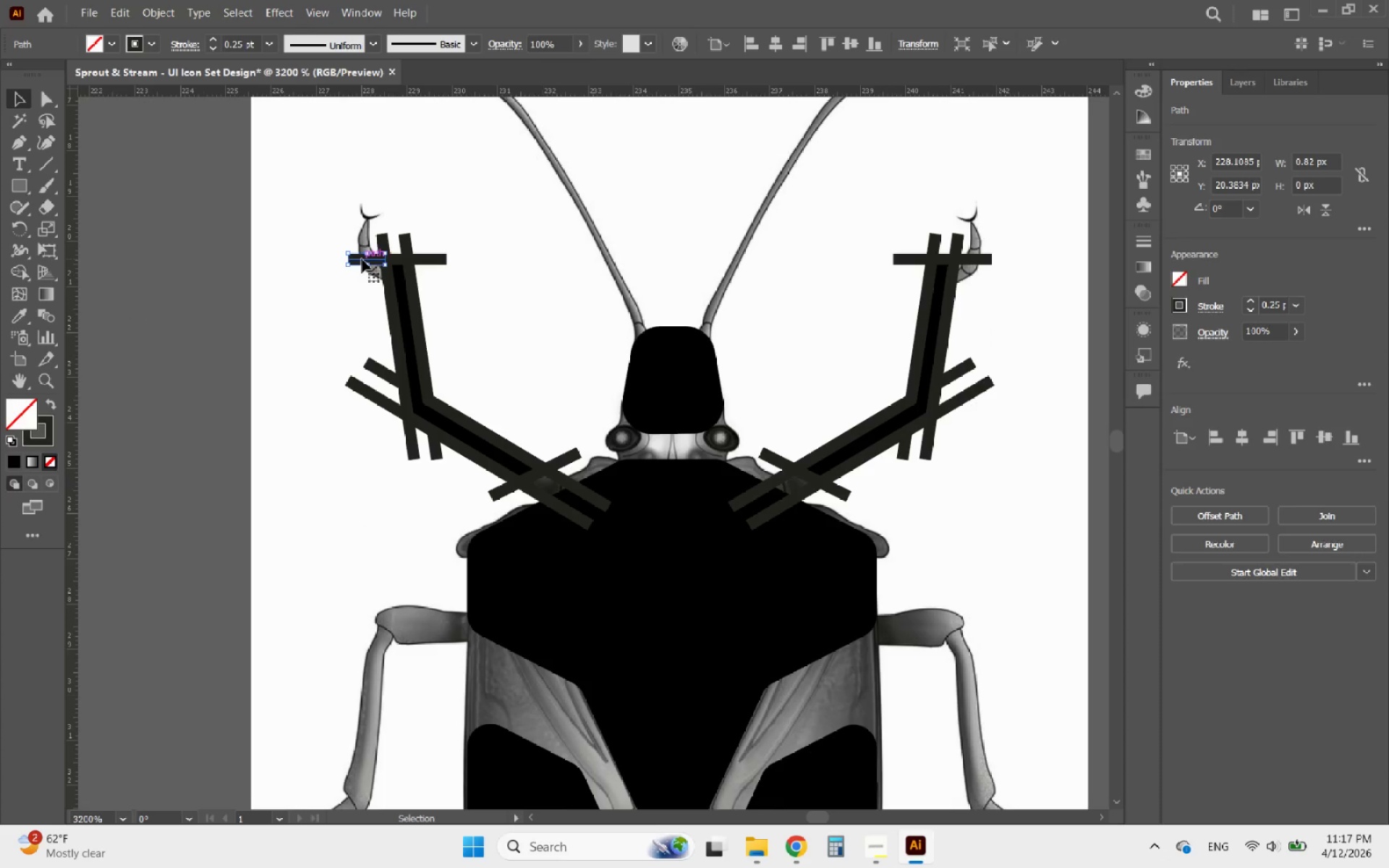 
key(Delete)
 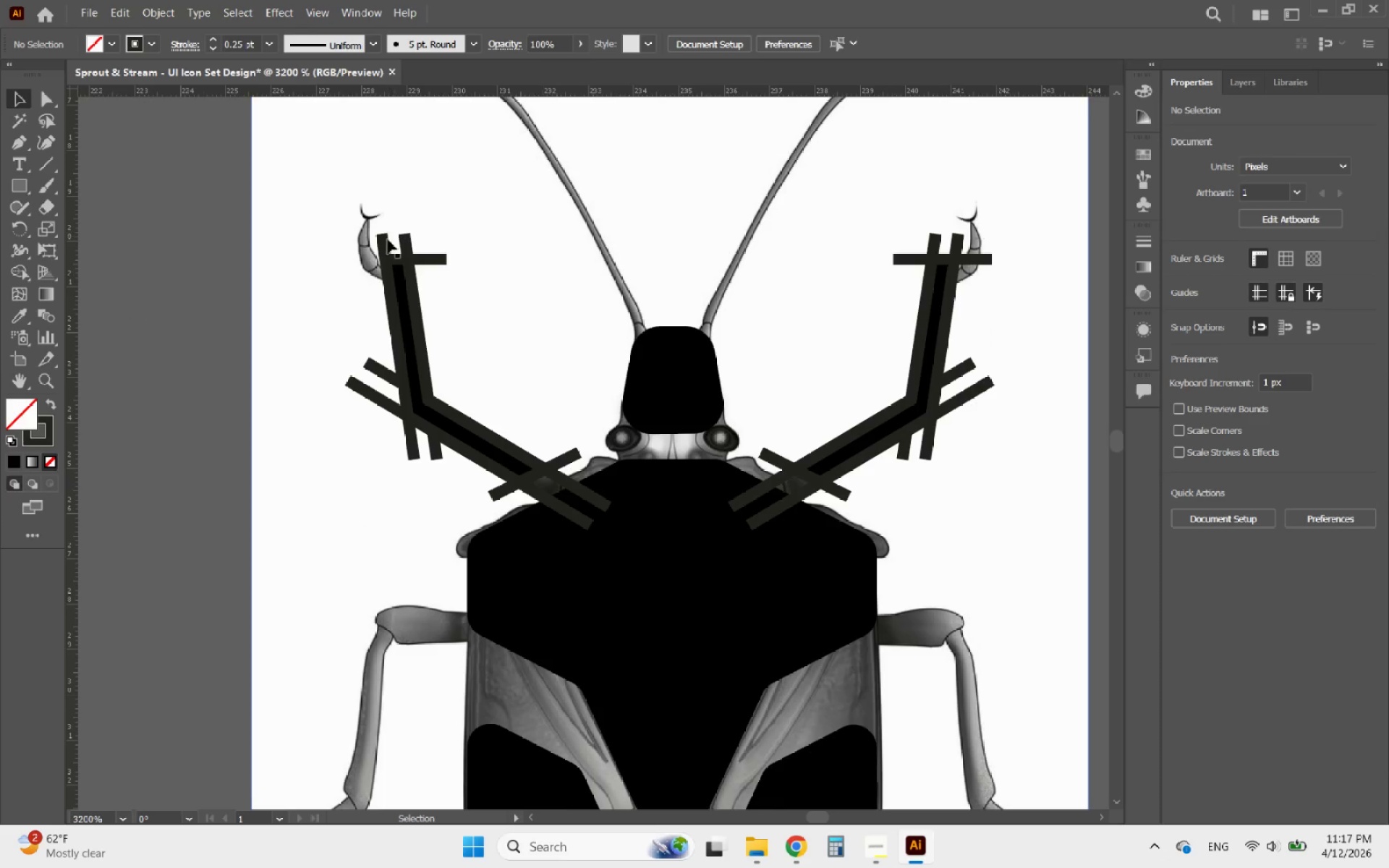 
left_click([386, 242])
 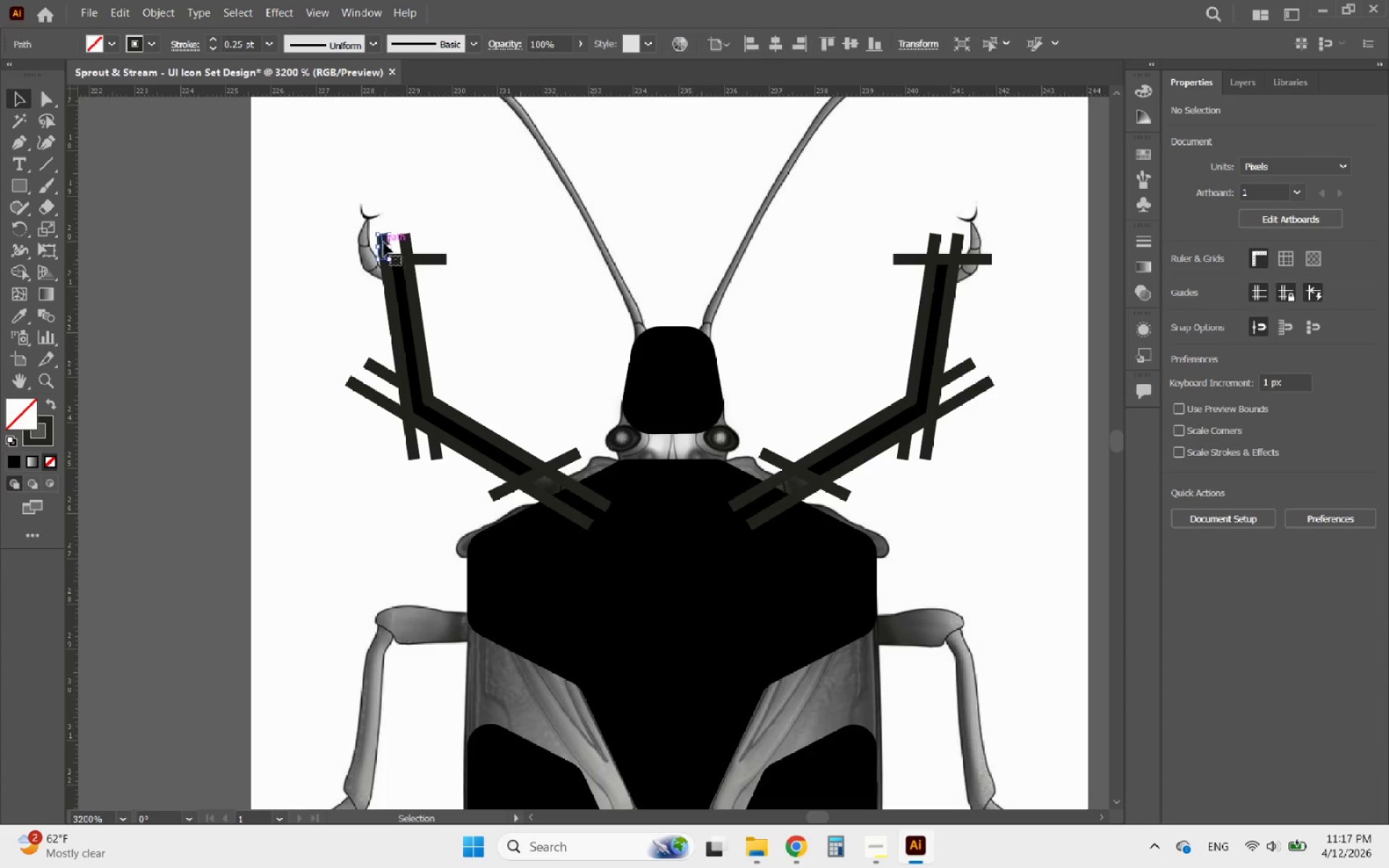 
key(Delete)
 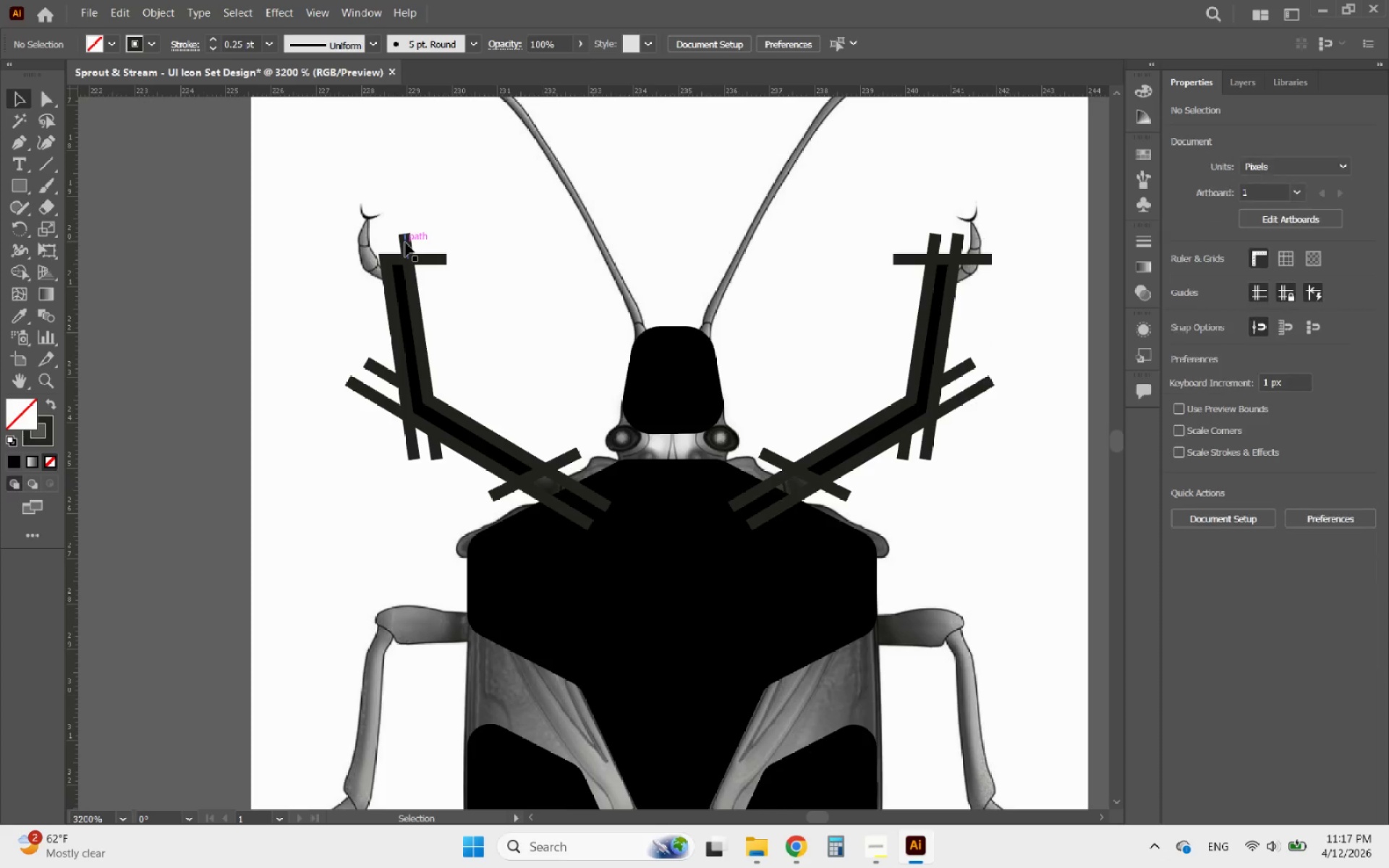 
left_click([405, 242])
 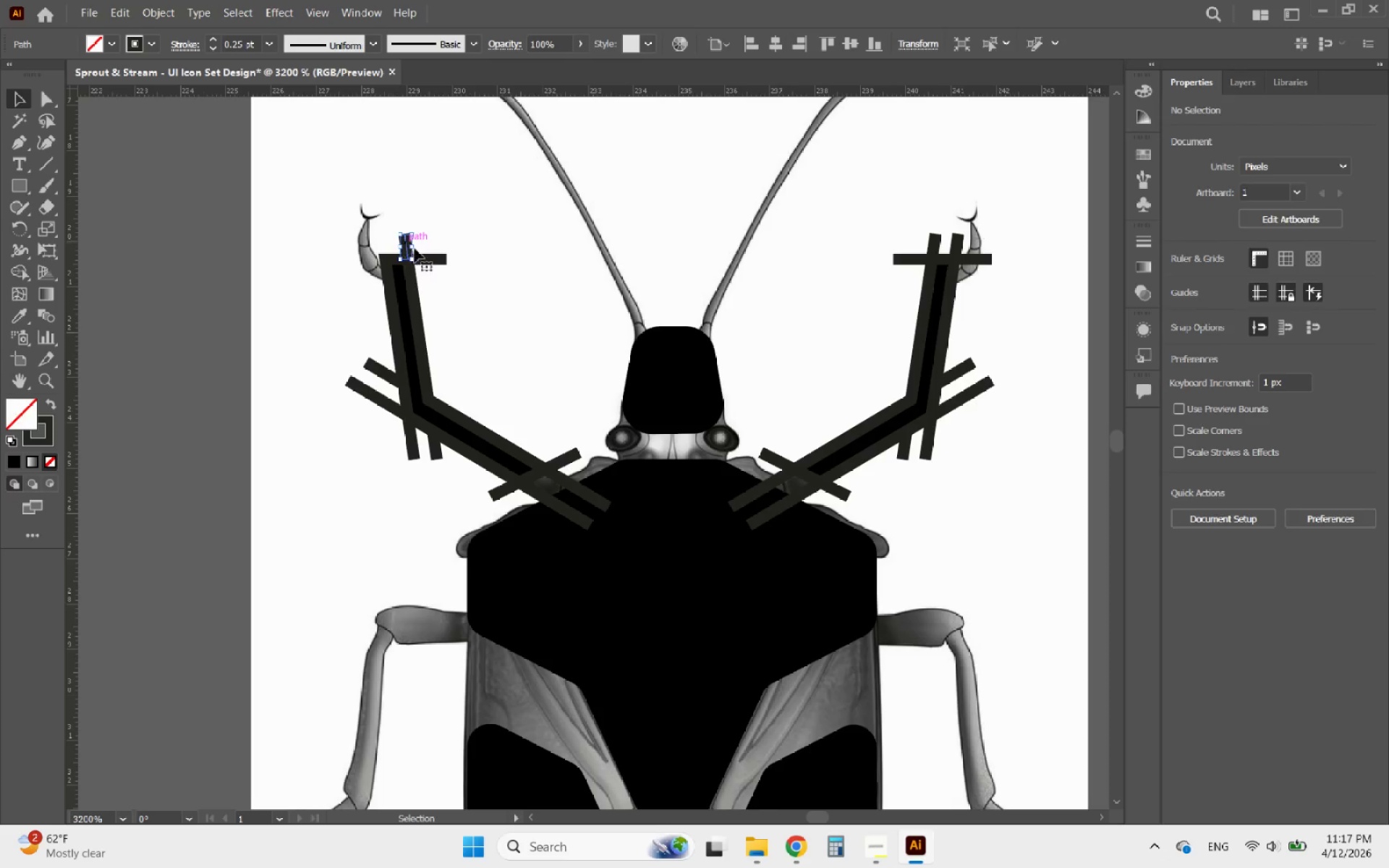 
key(Delete)
 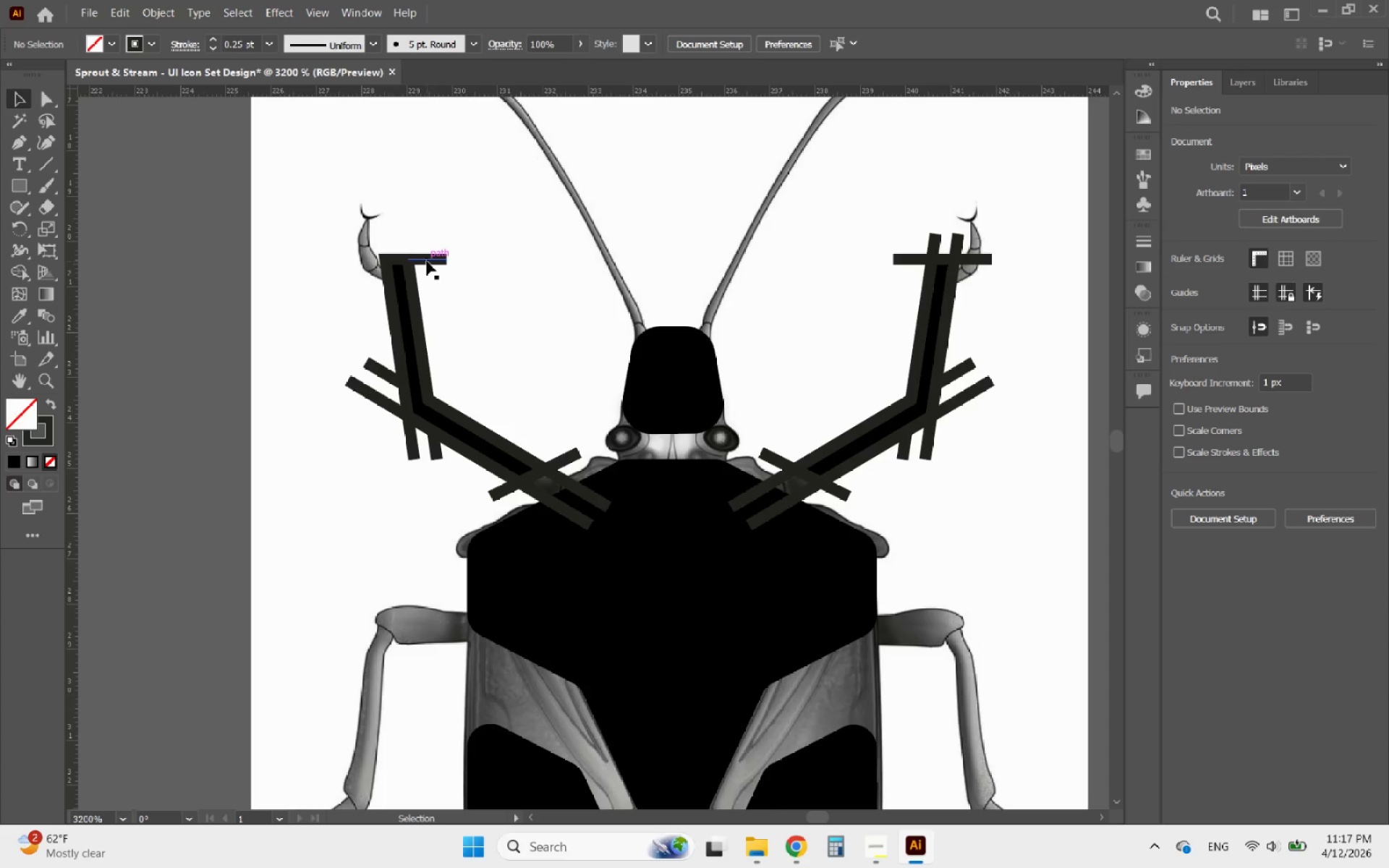 
left_click([427, 261])
 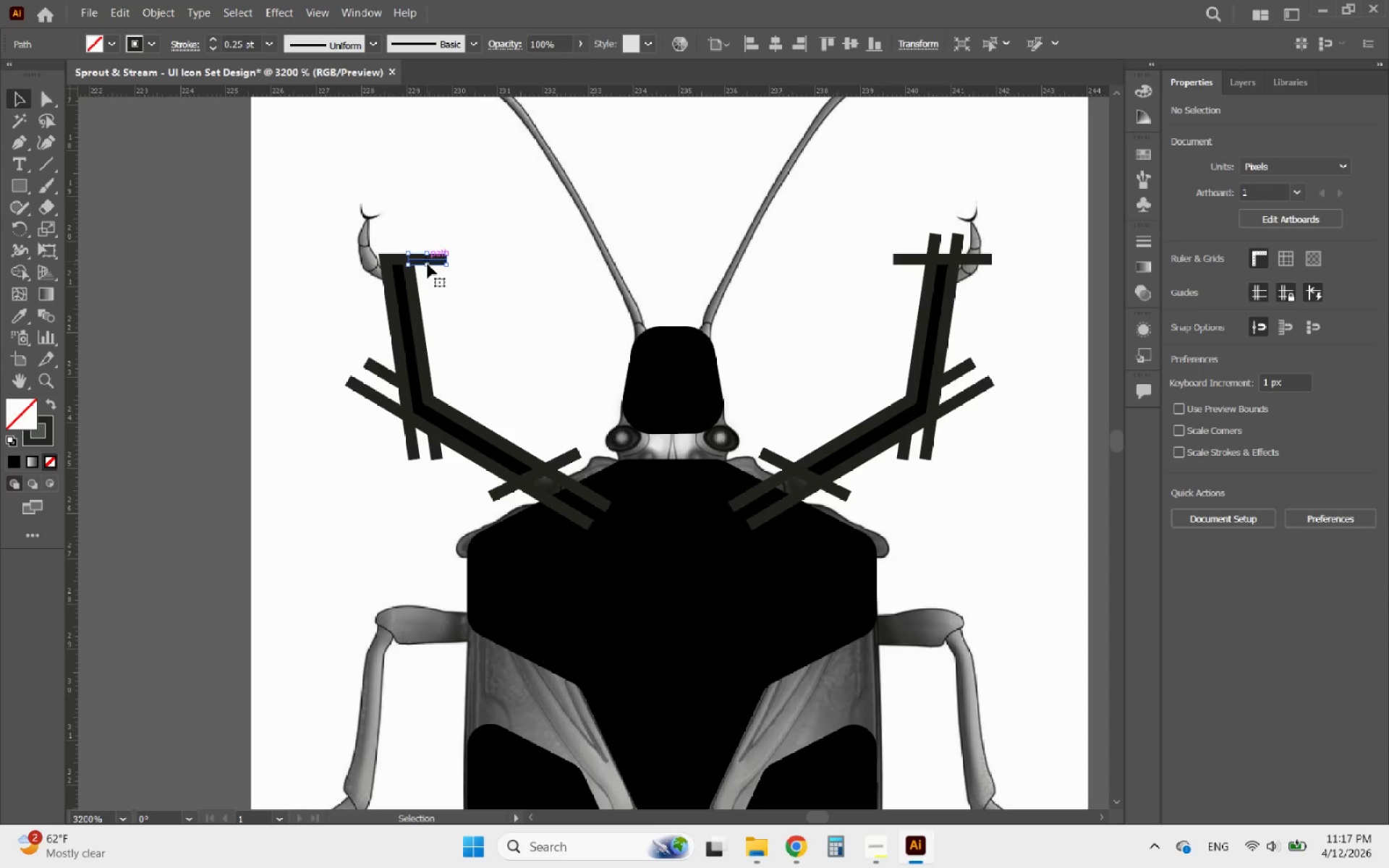 
key(Delete)
 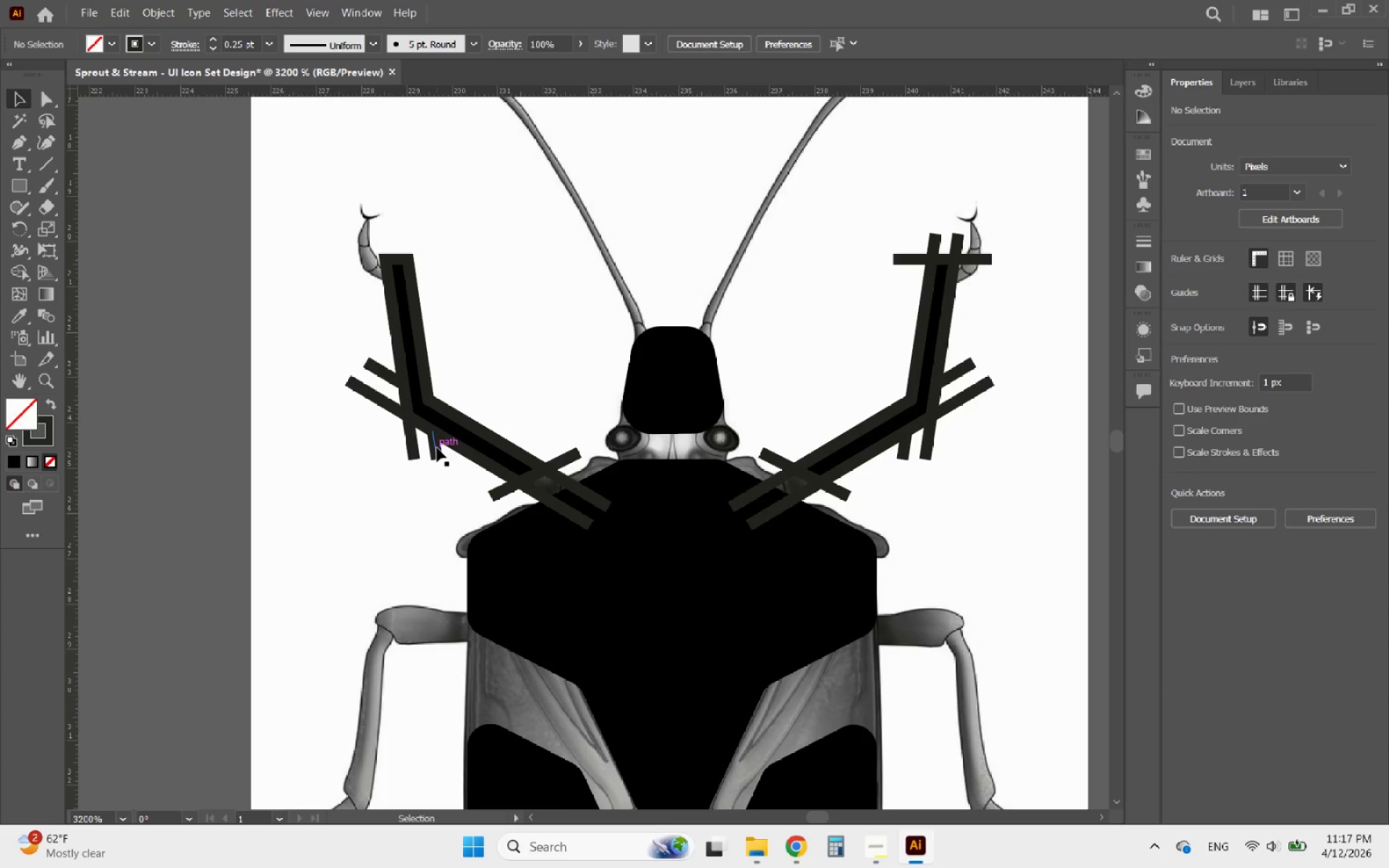 
key(Delete)
 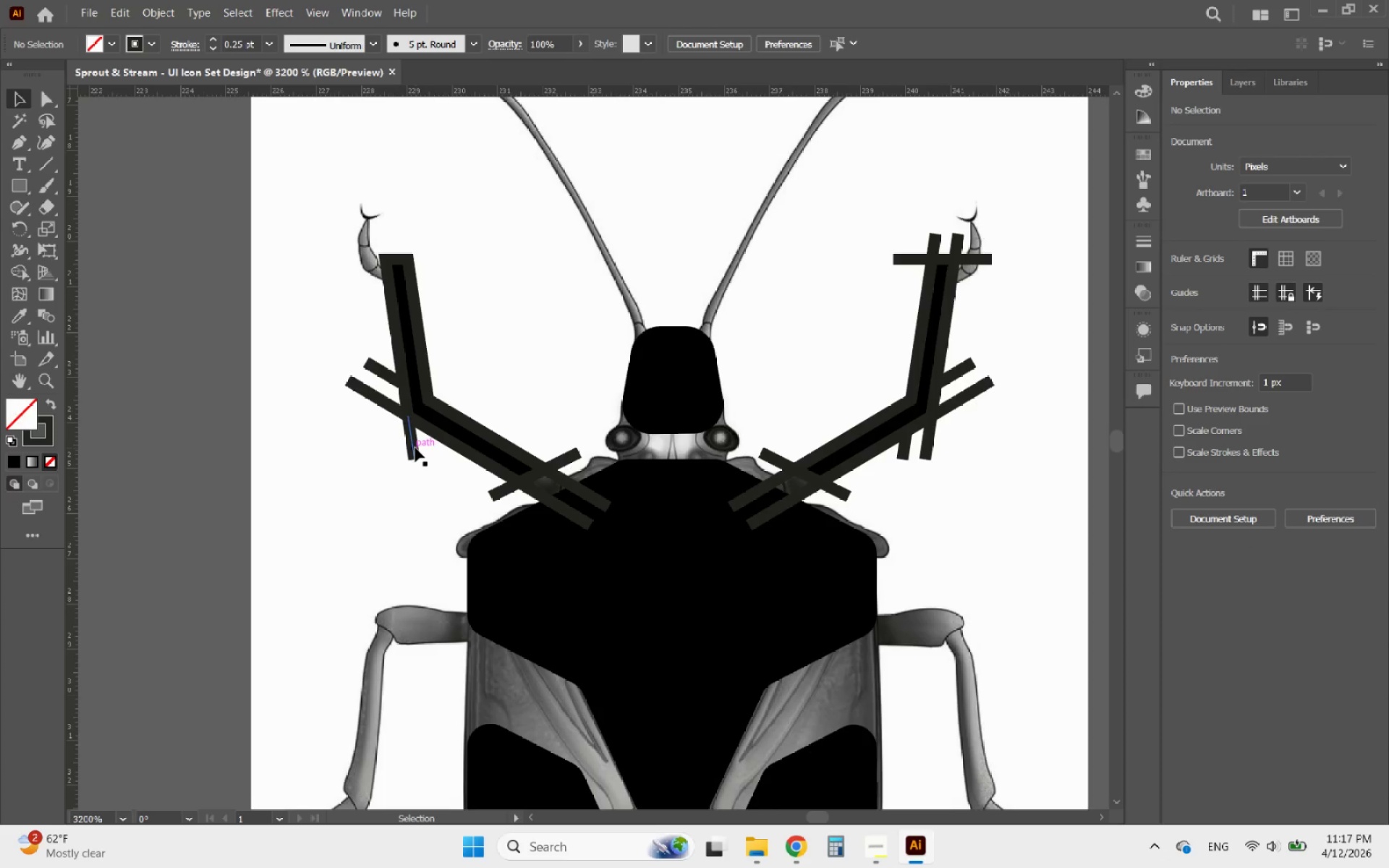 
left_click([415, 448])
 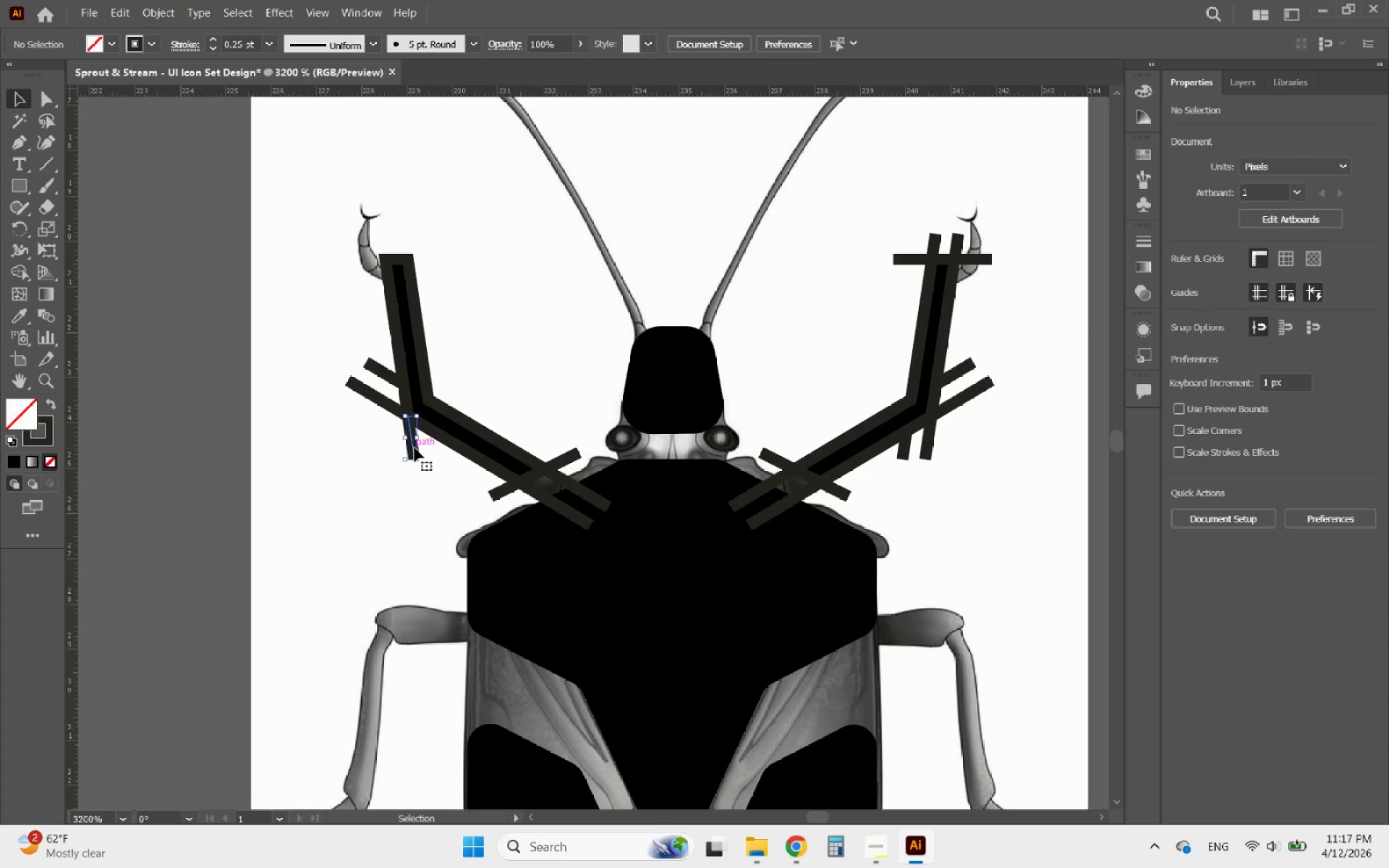 
key(Delete)
 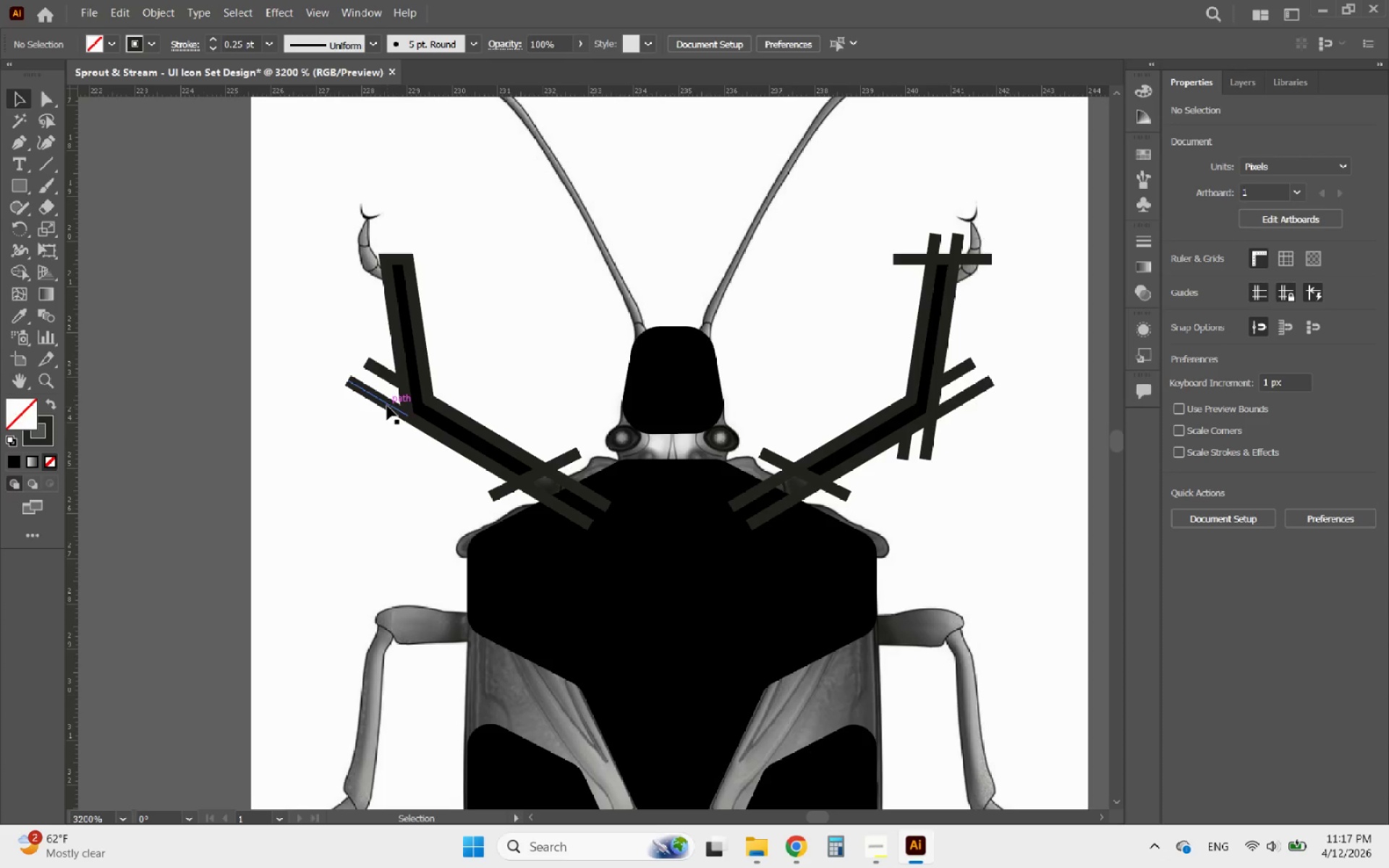 
left_click([387, 404])
 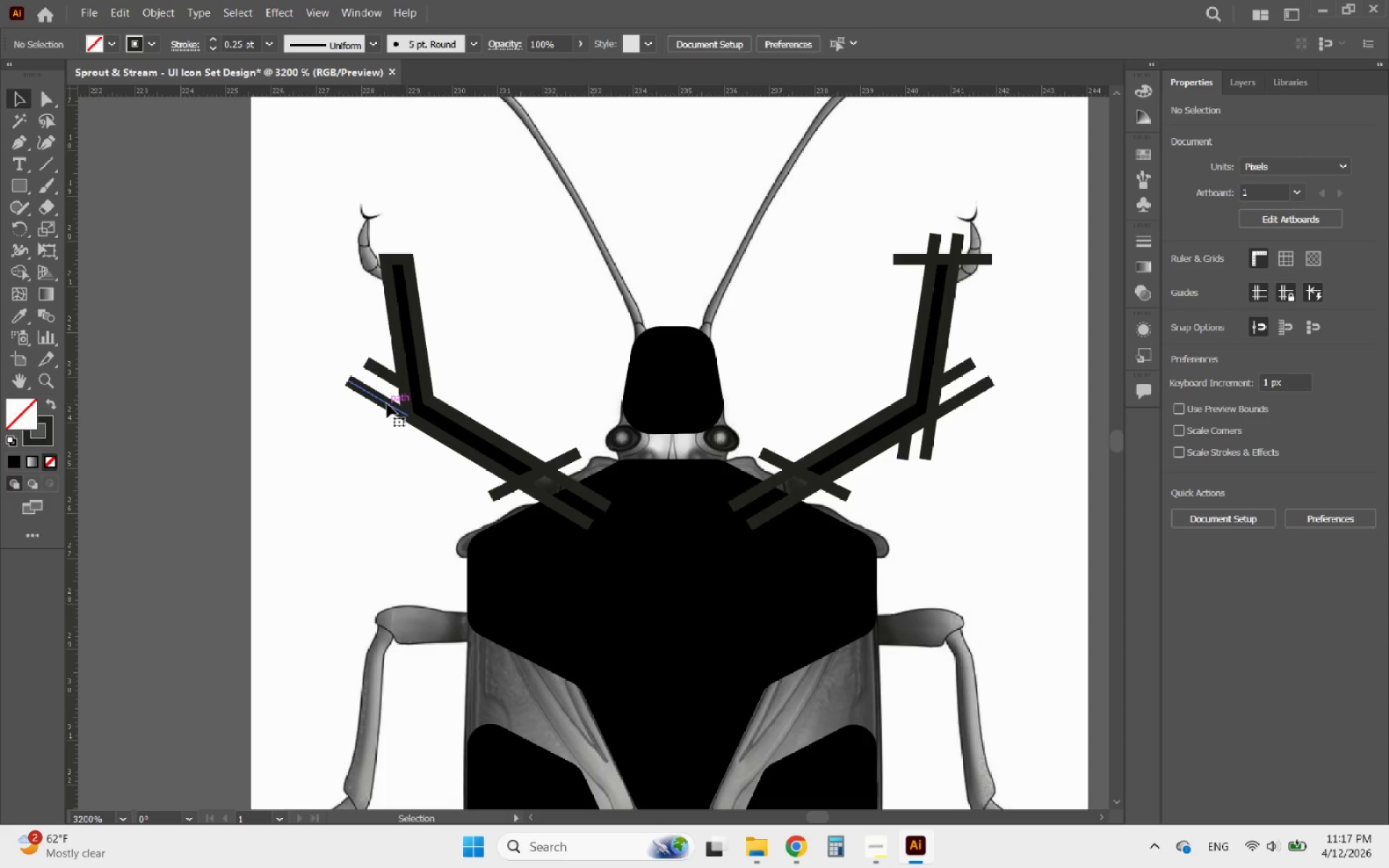 
key(Delete)
 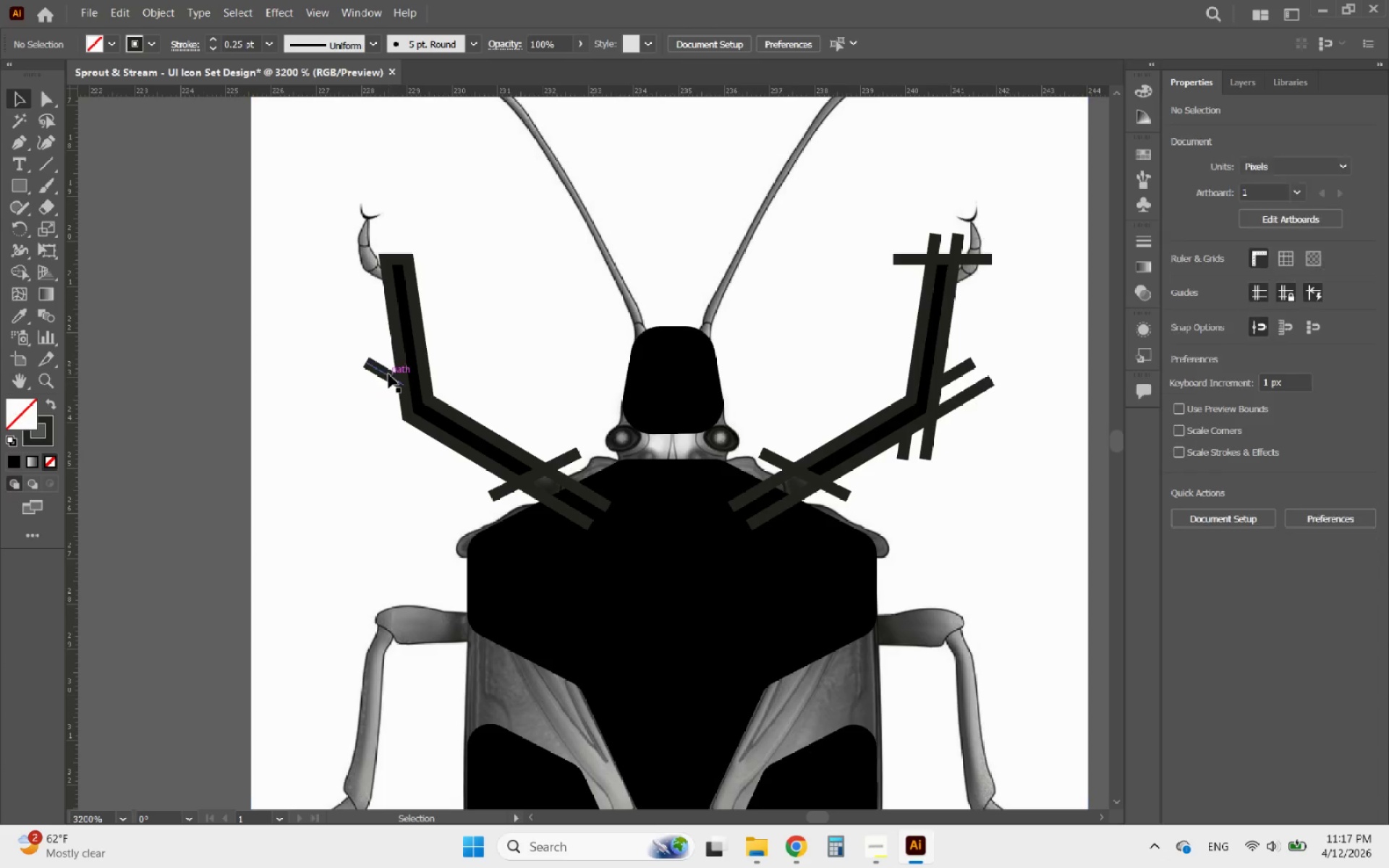 
left_click([388, 374])
 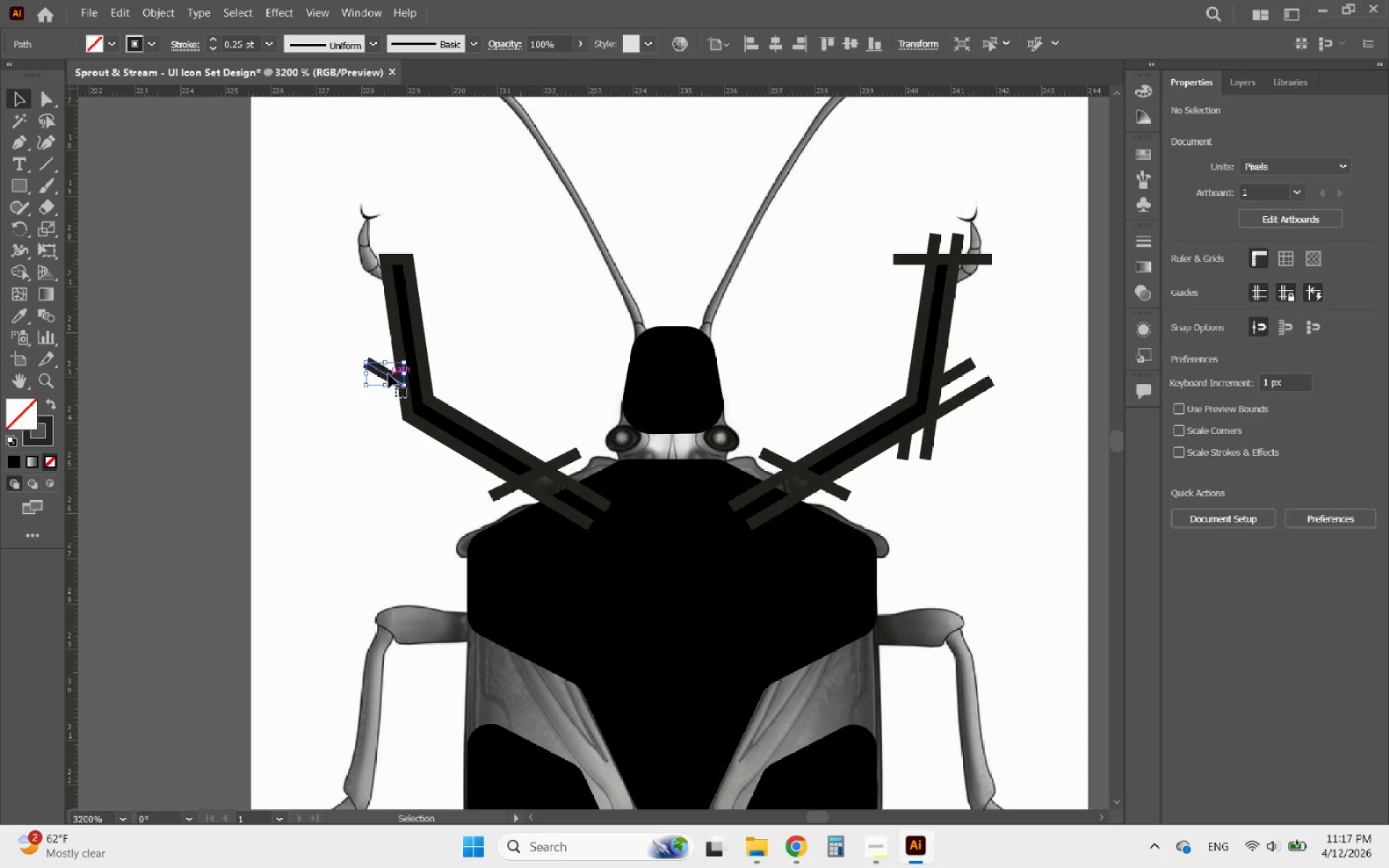 
key(Delete)
 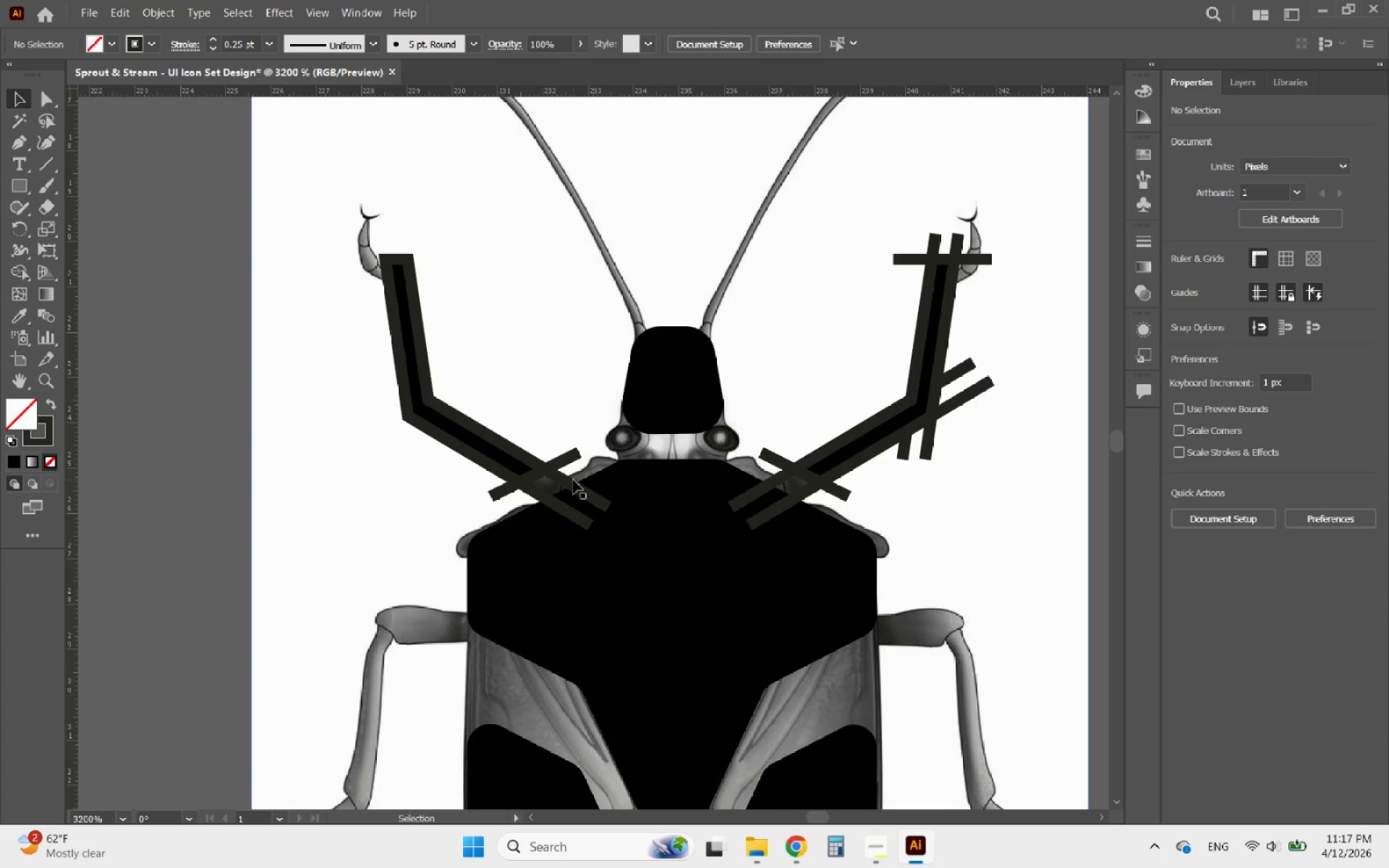 
double_click([569, 483])
 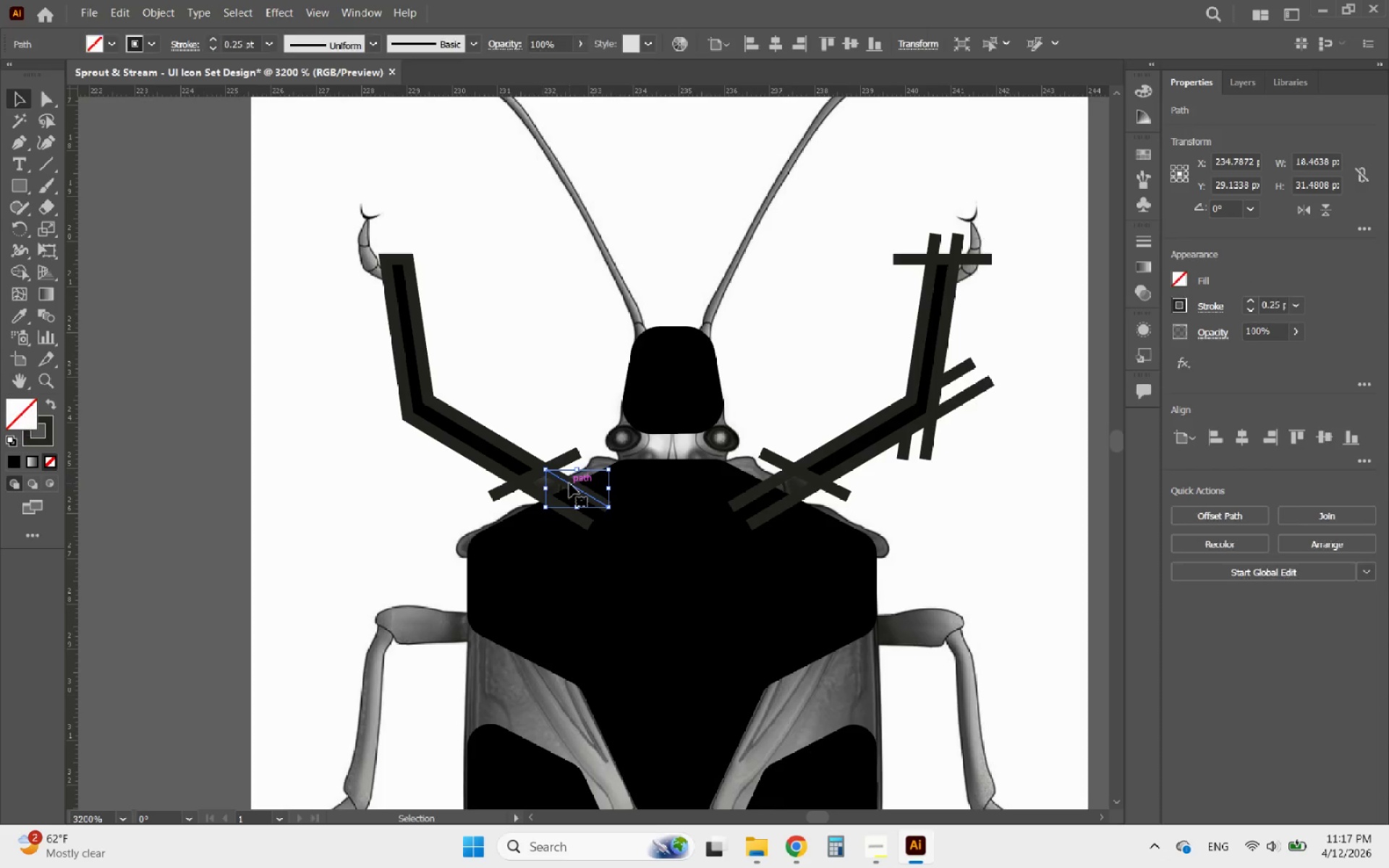 
key(Delete)
 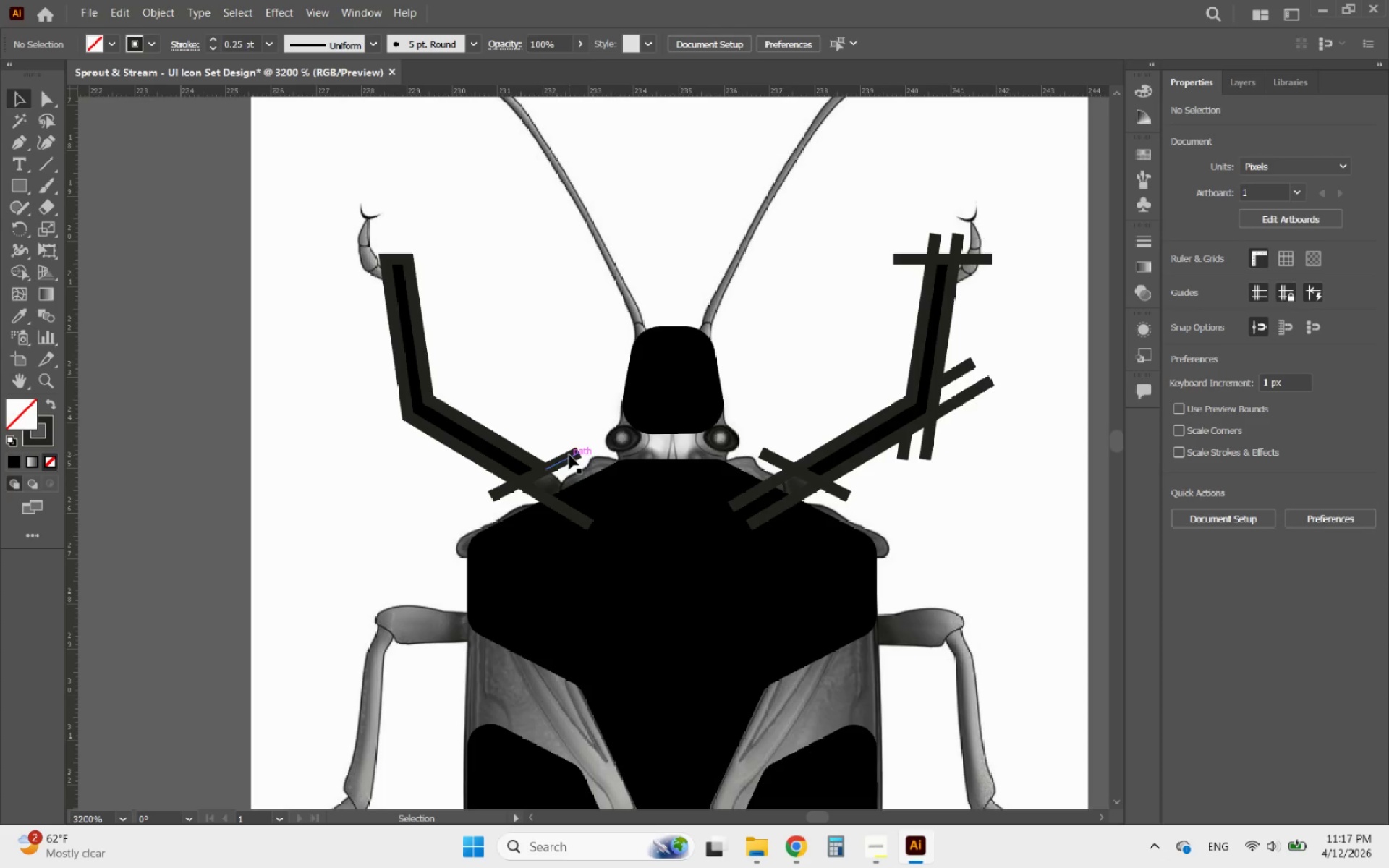 
left_click([569, 455])
 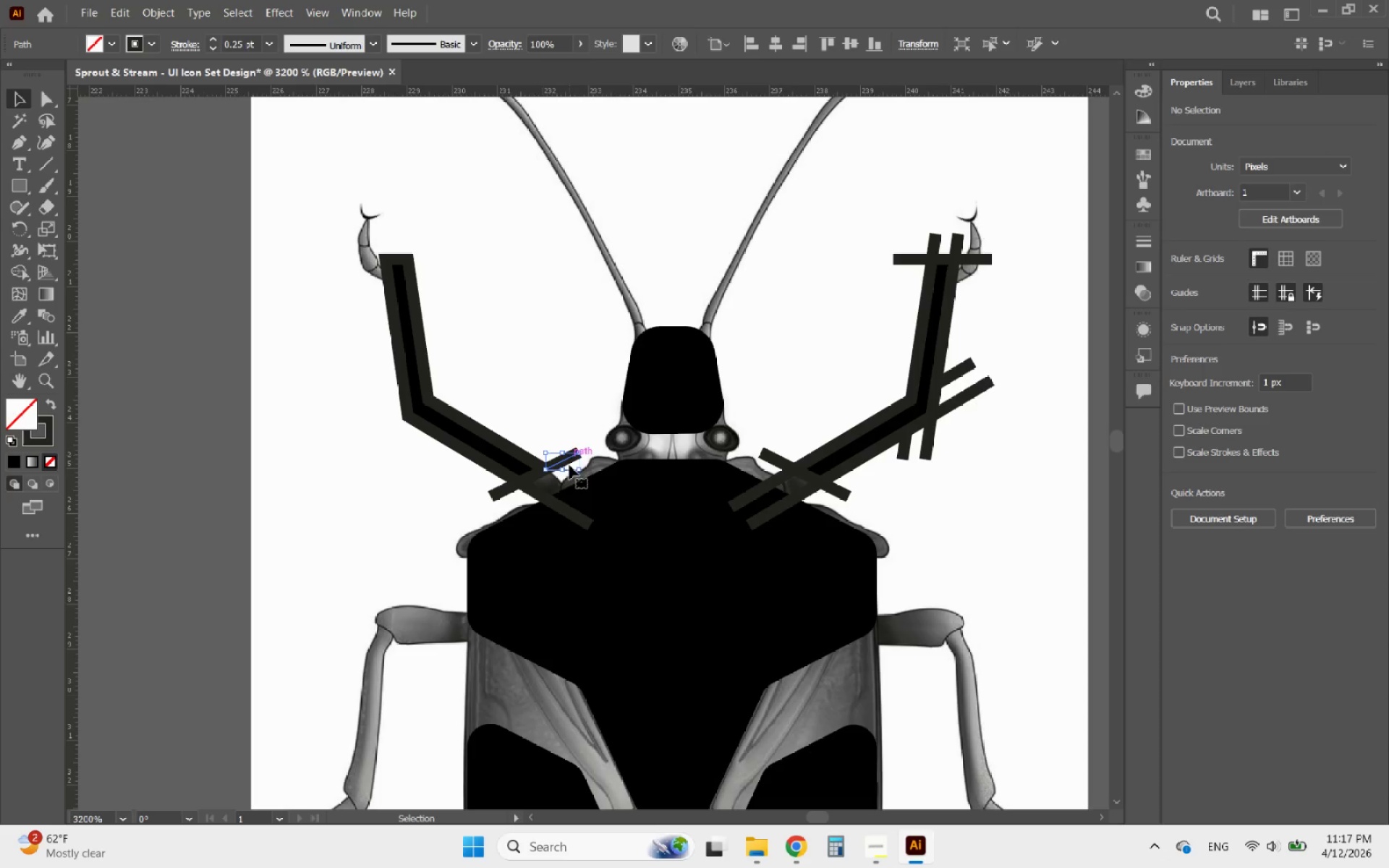 
key(Delete)
 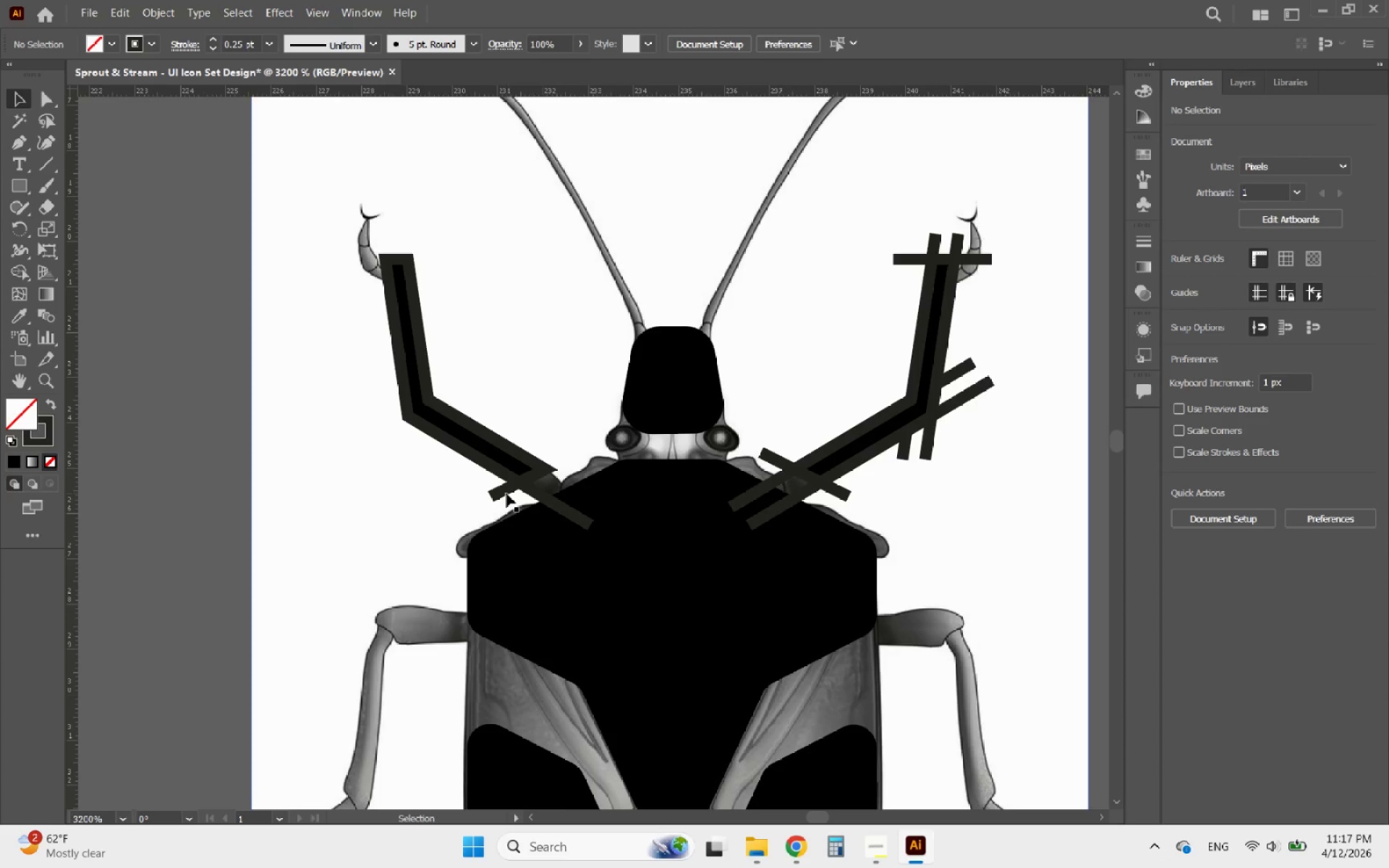 
left_click([502, 493])
 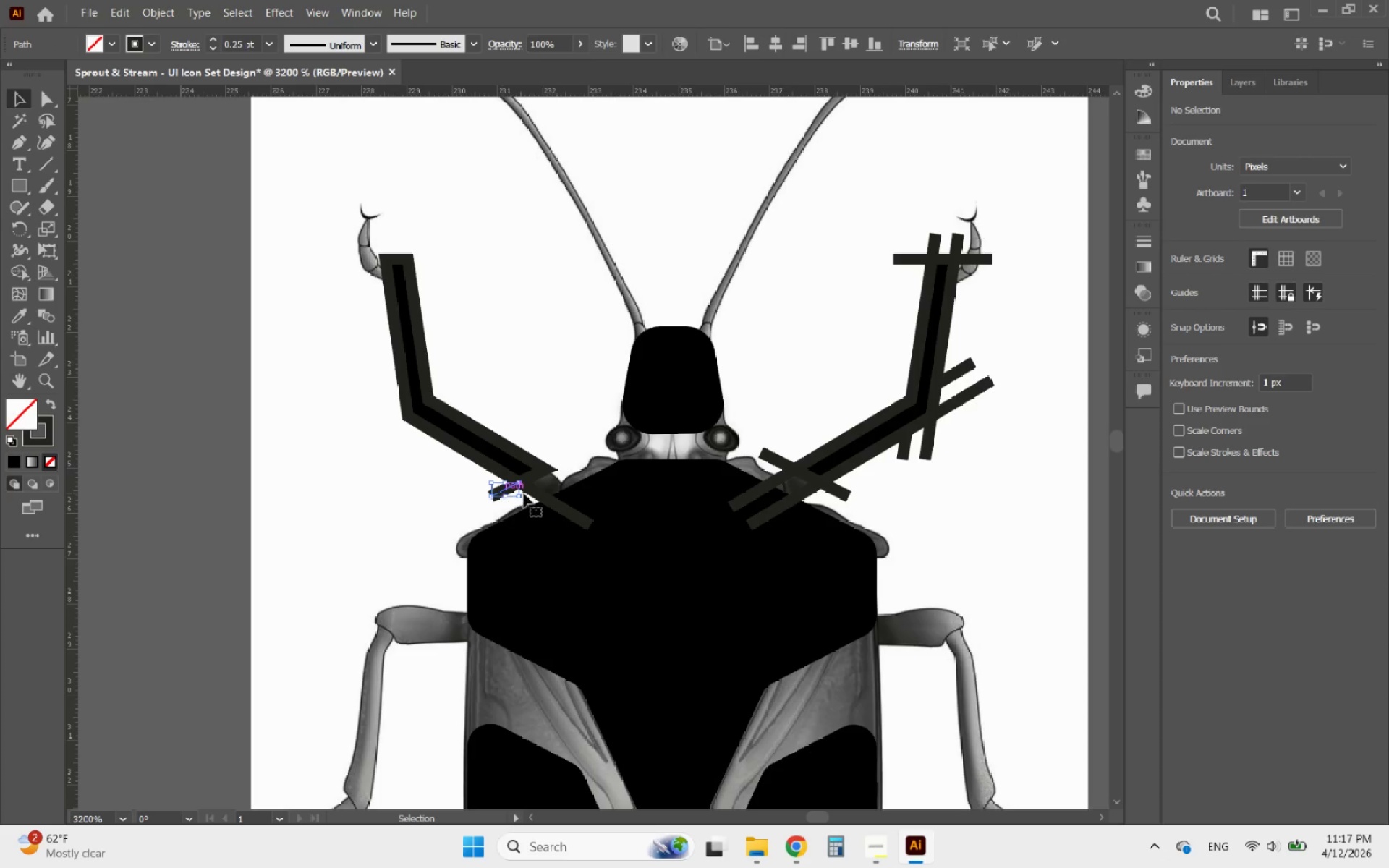 
key(Delete)
 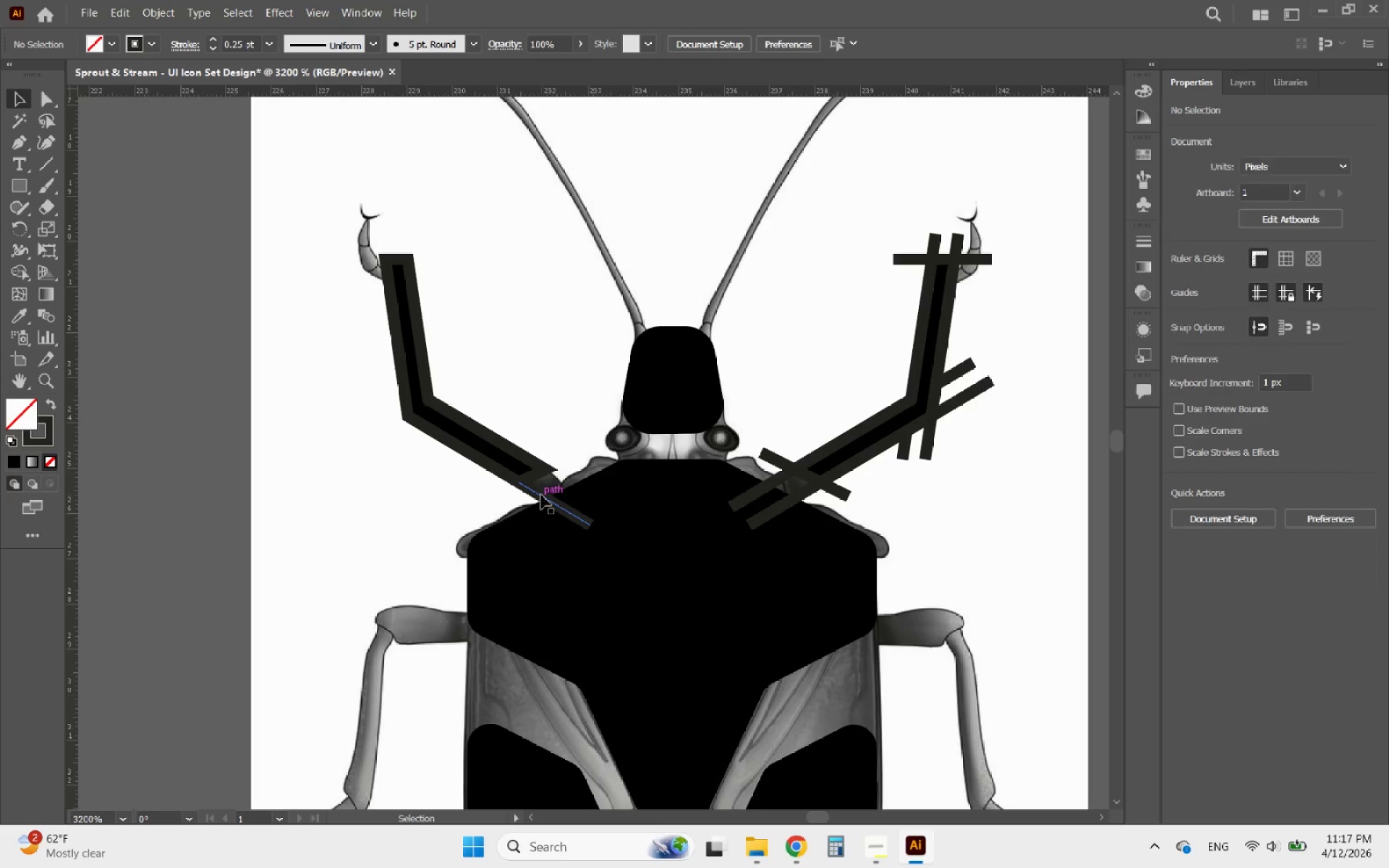 
left_click([541, 495])
 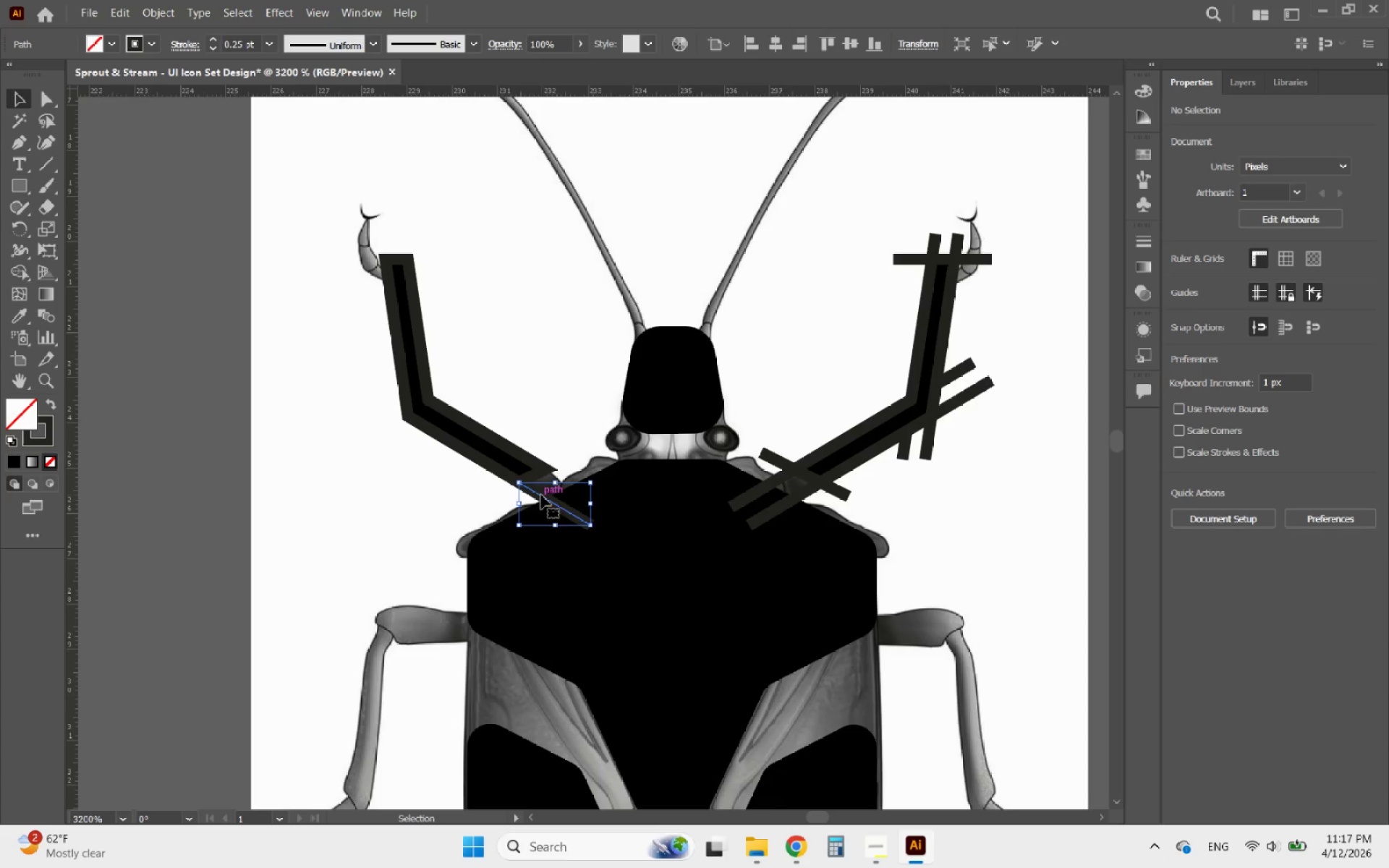 
key(Delete)
 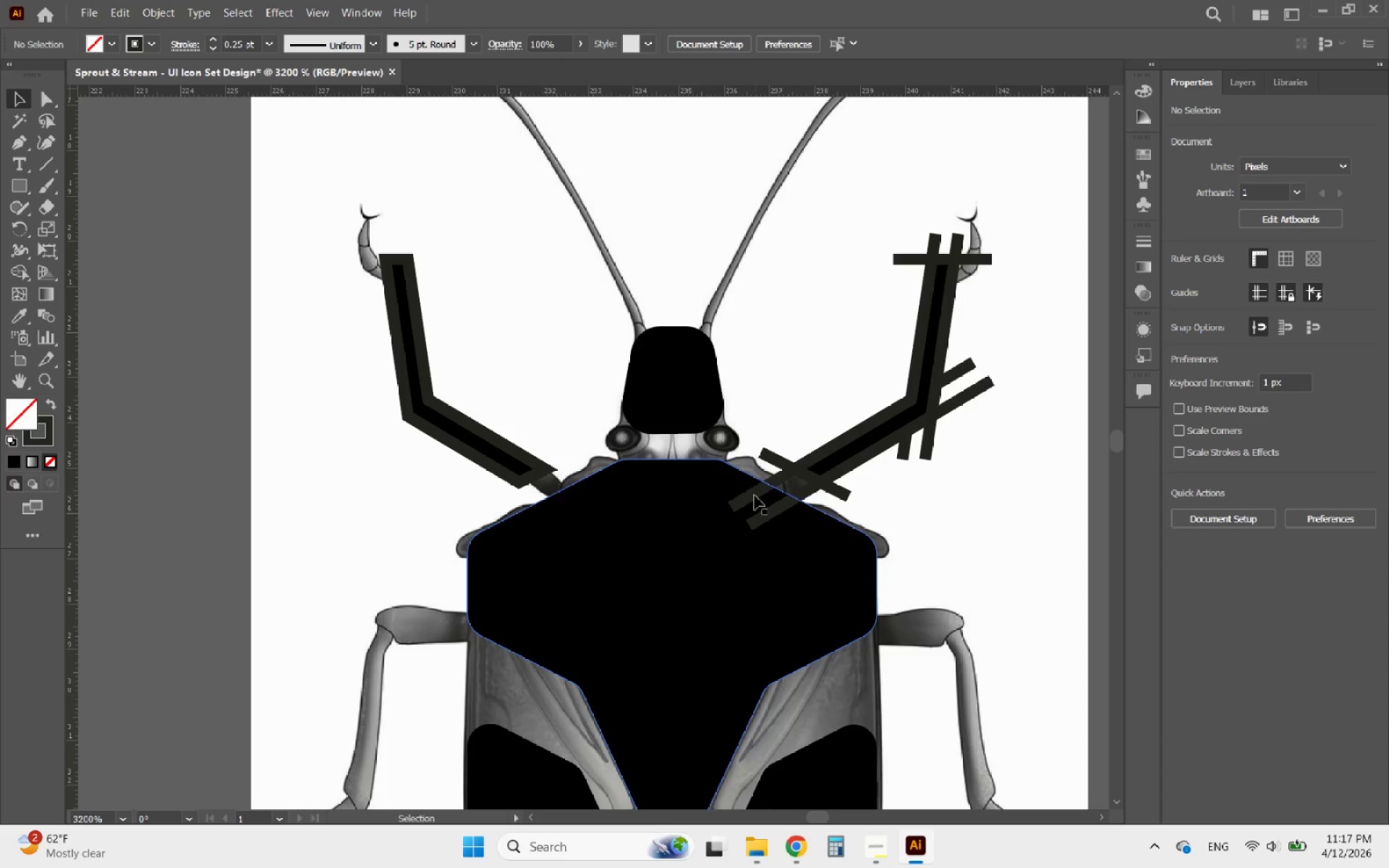 
left_click([752, 495])
 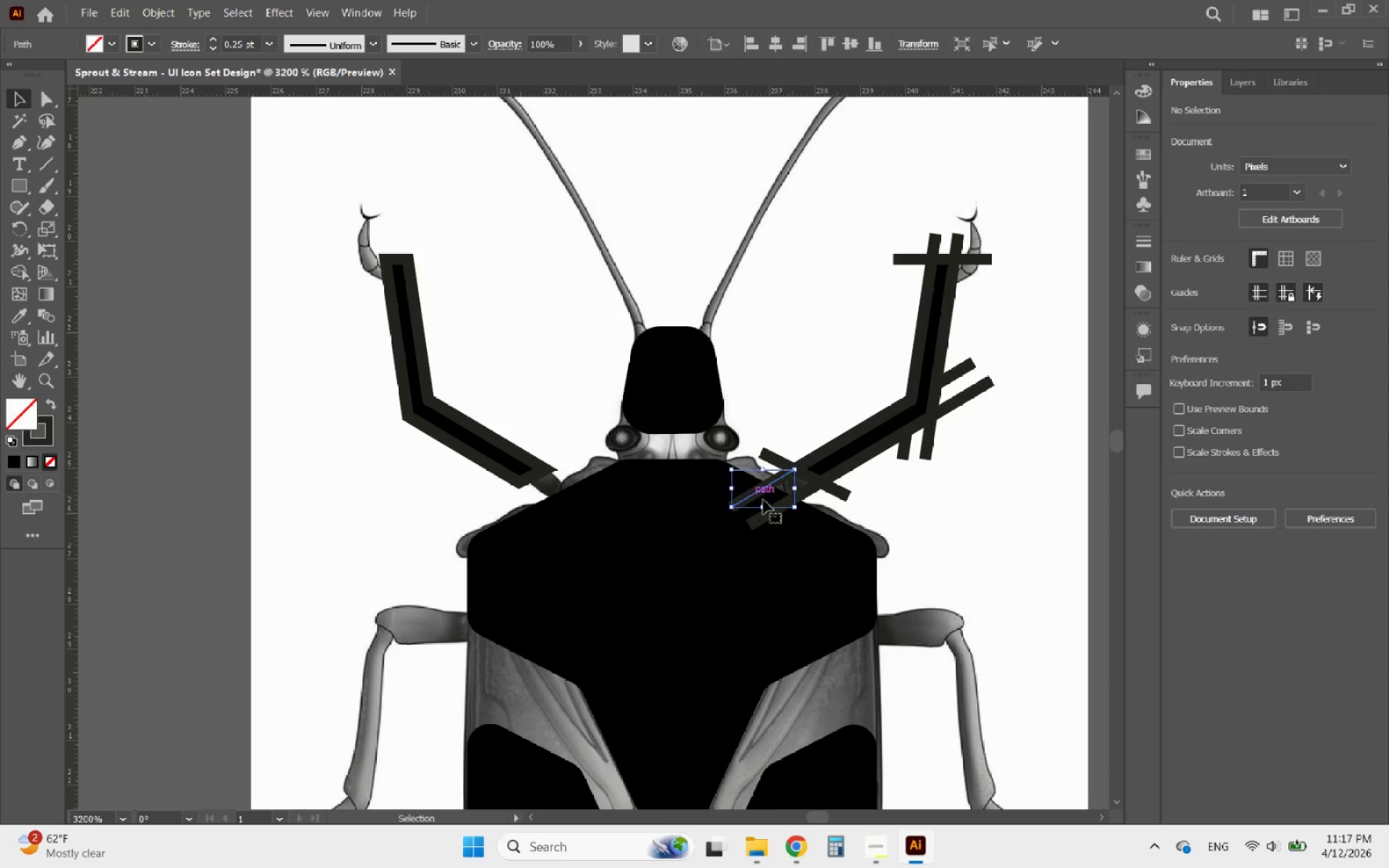 
key(Delete)
 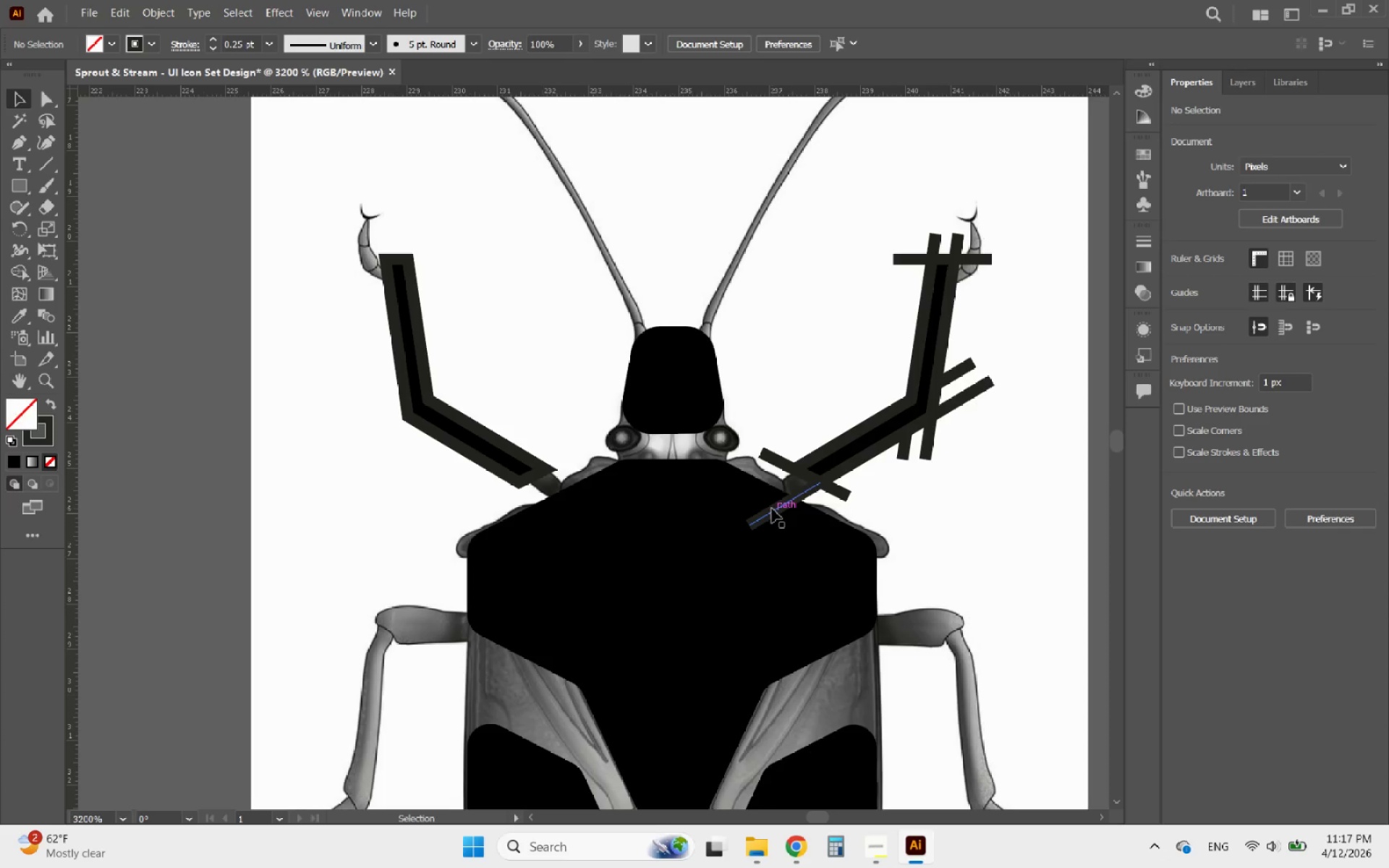 
left_click([772, 509])
 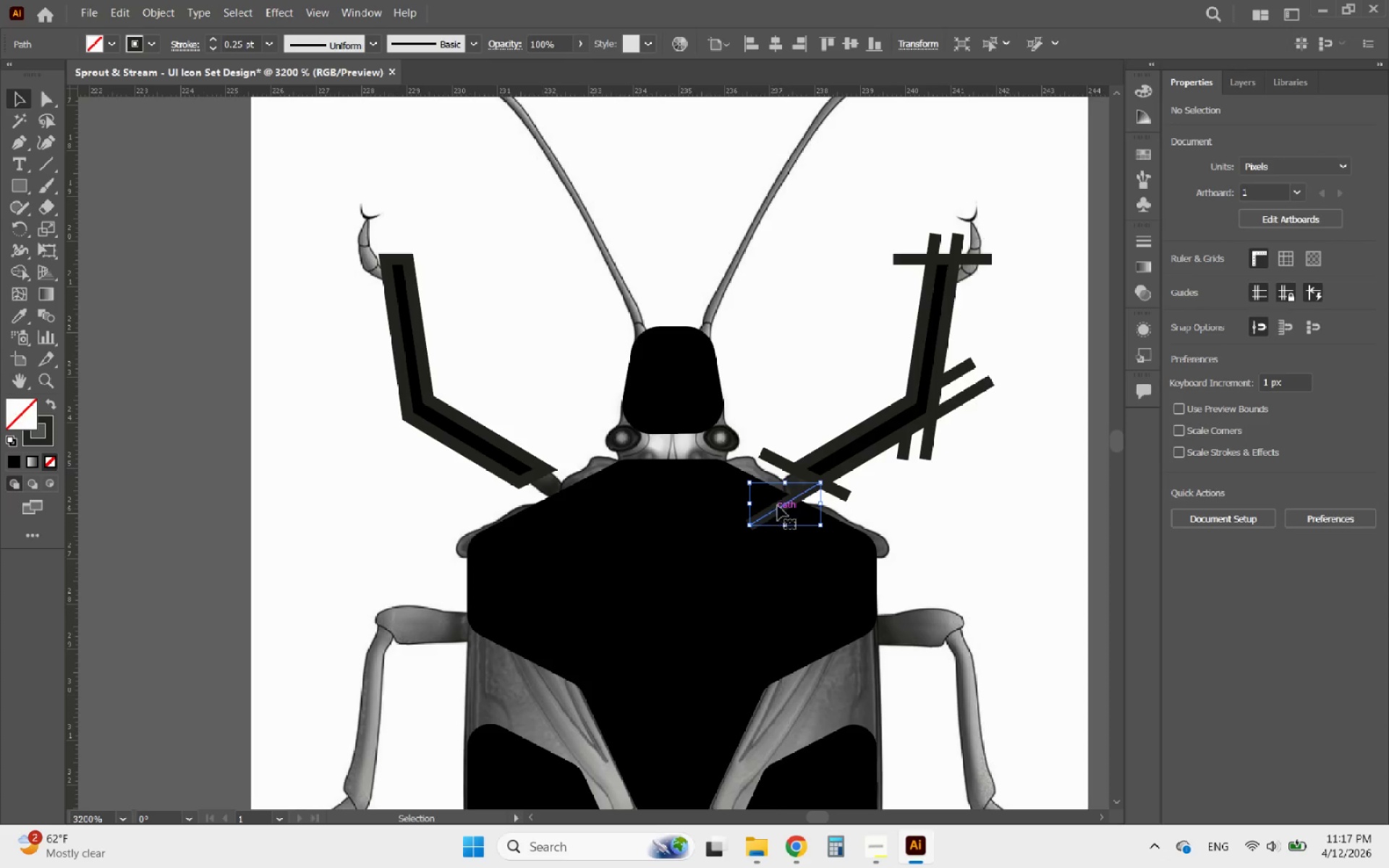 
key(Delete)
 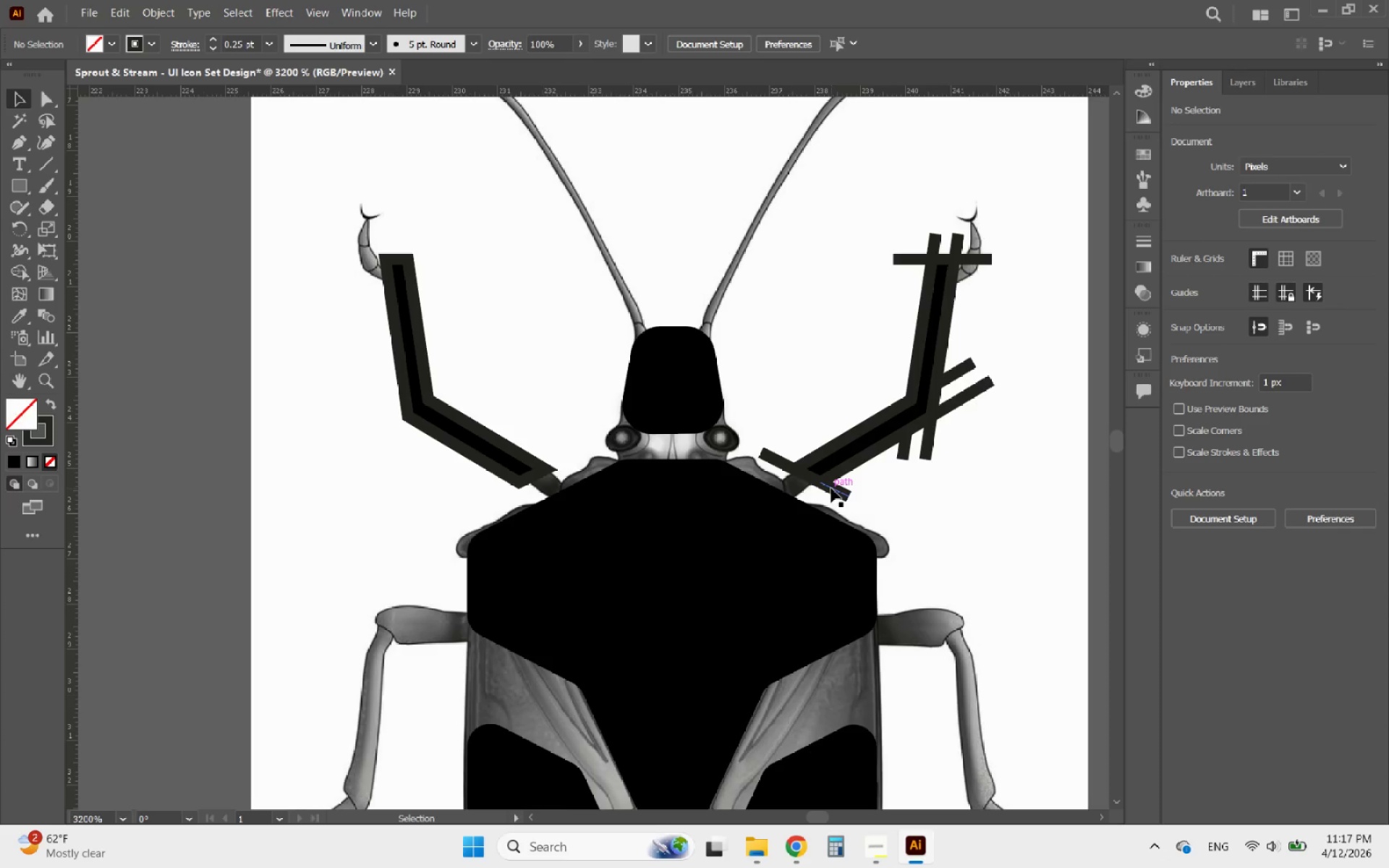 
left_click([834, 488])
 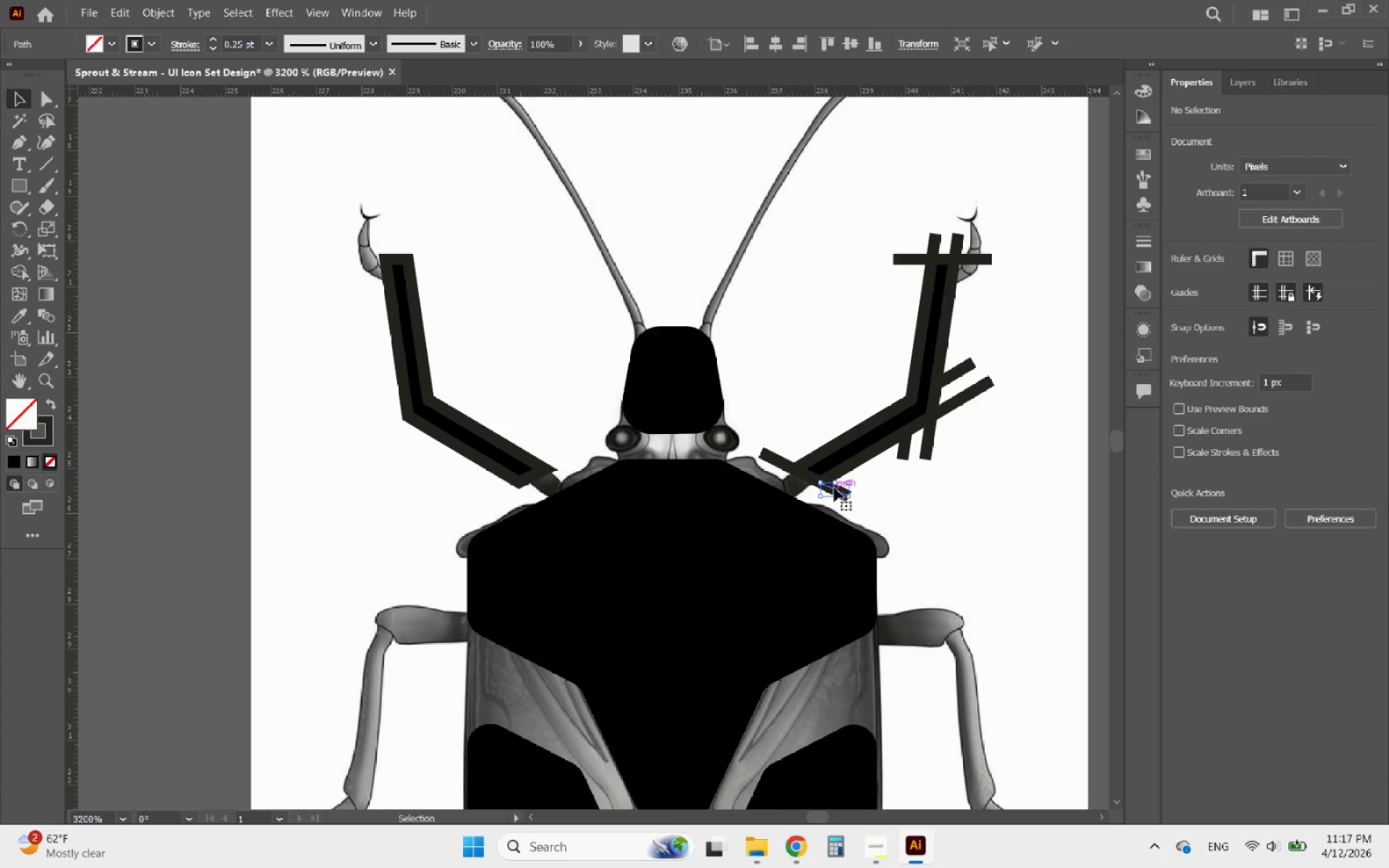 
key(Delete)
 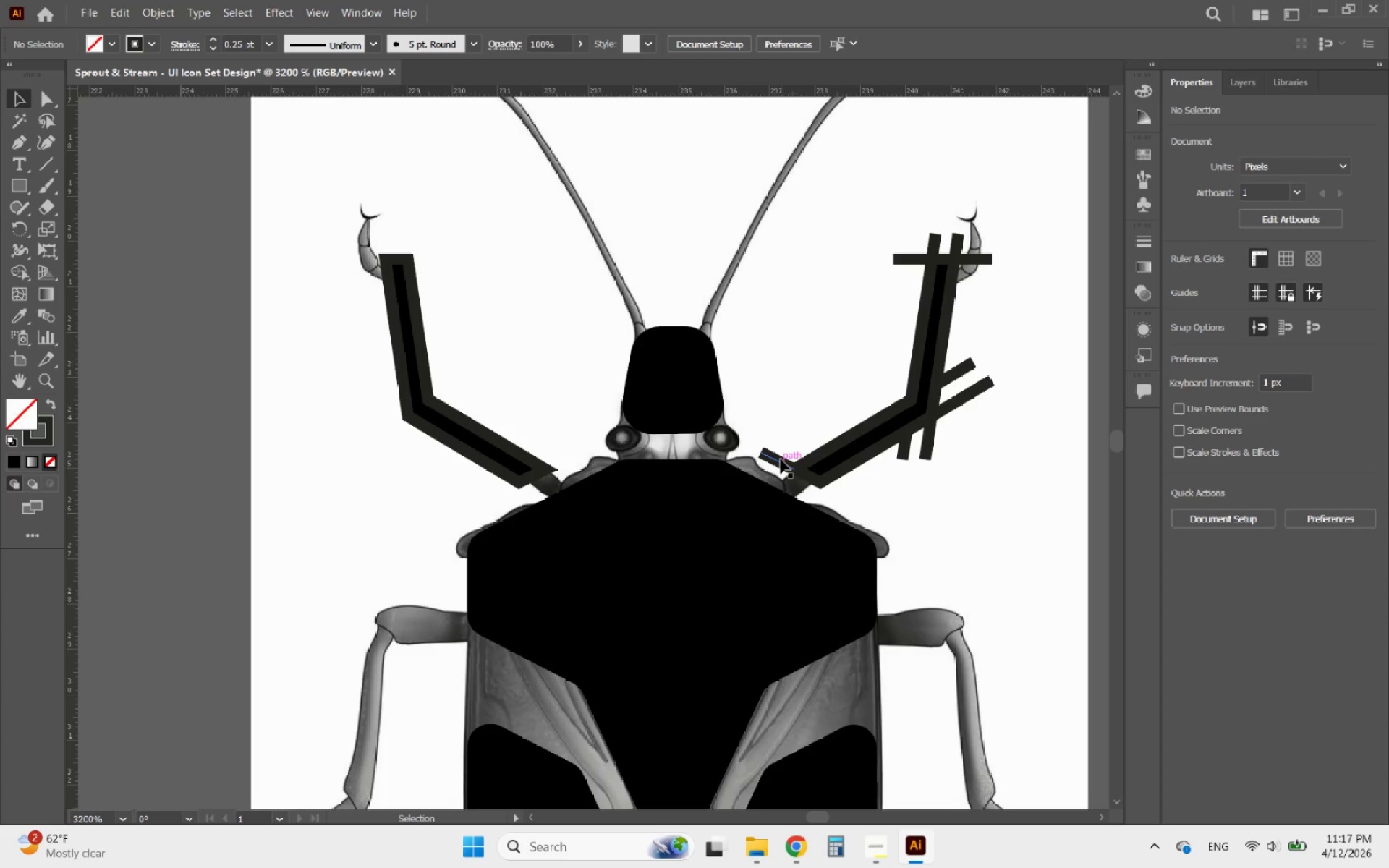 
left_click([781, 459])
 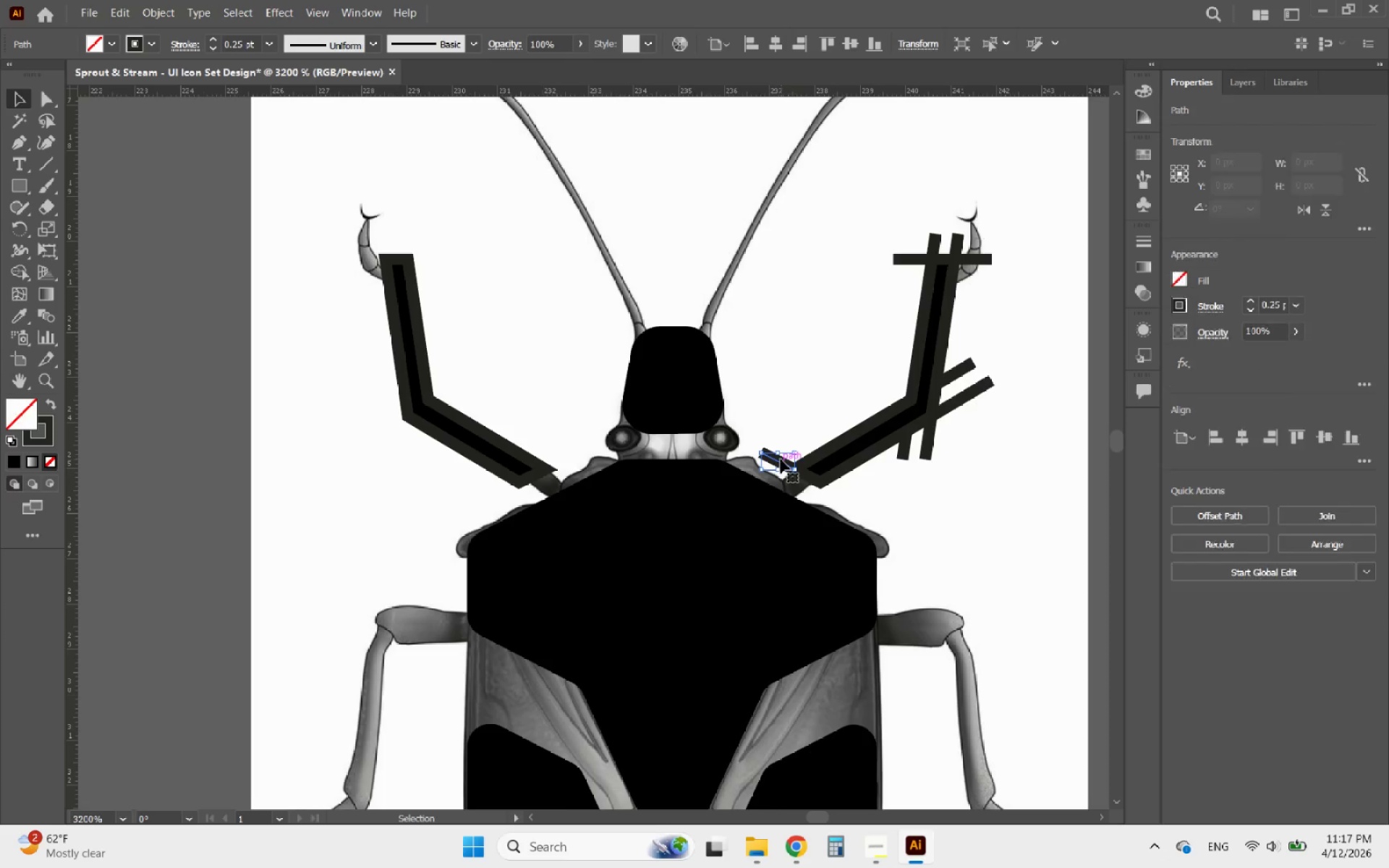 
key(Delete)
 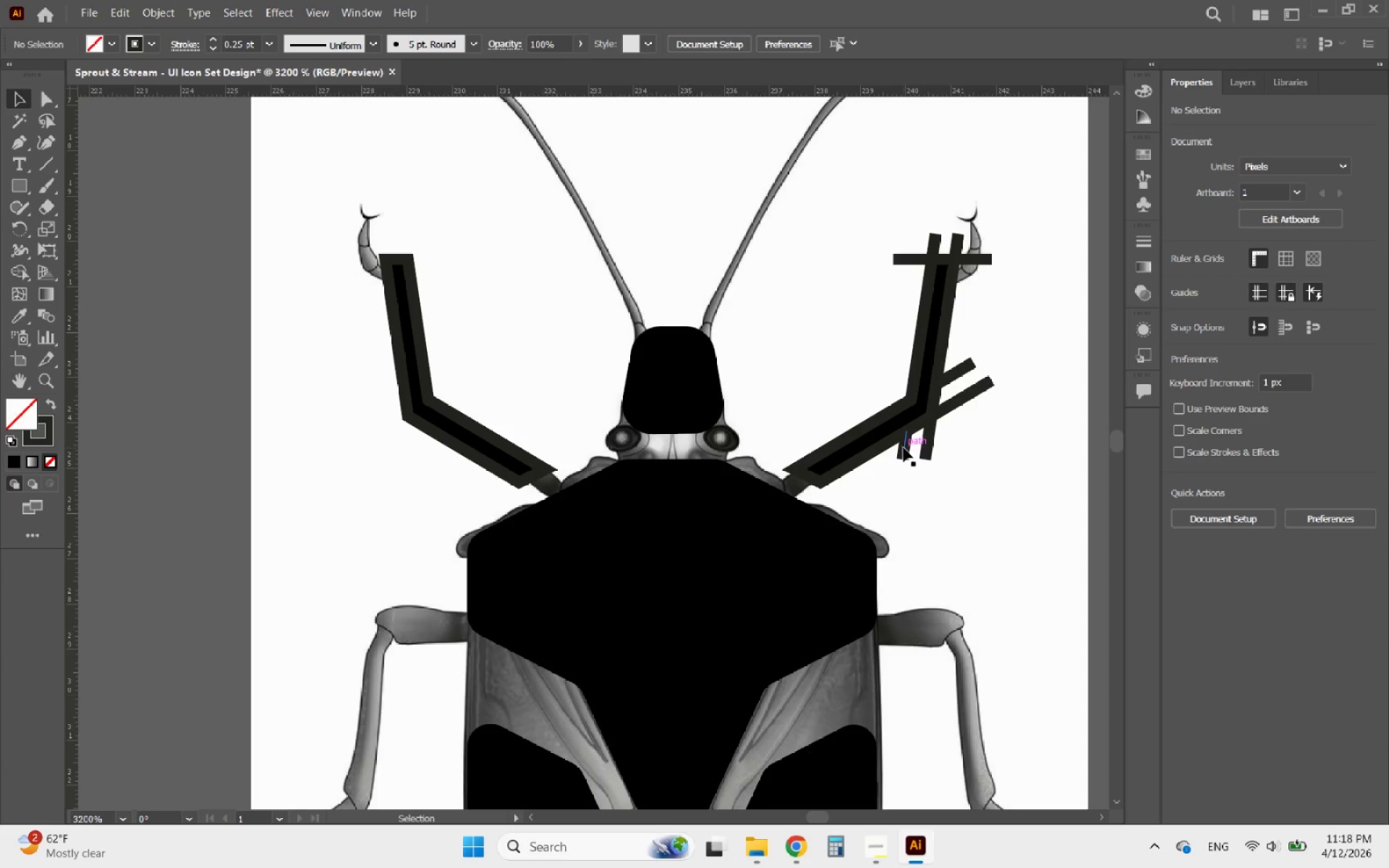 
left_click([905, 453])
 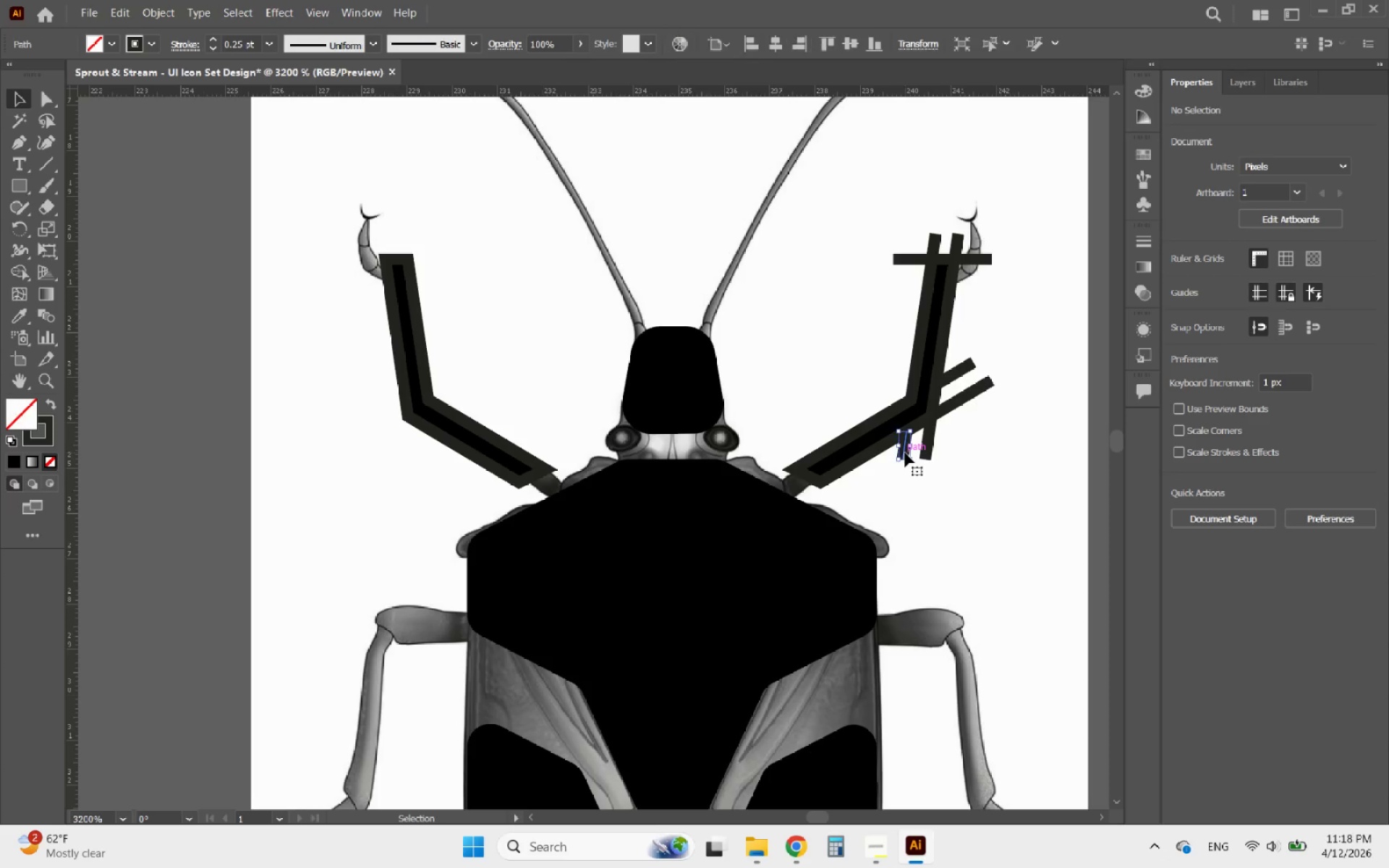 
key(Delete)
 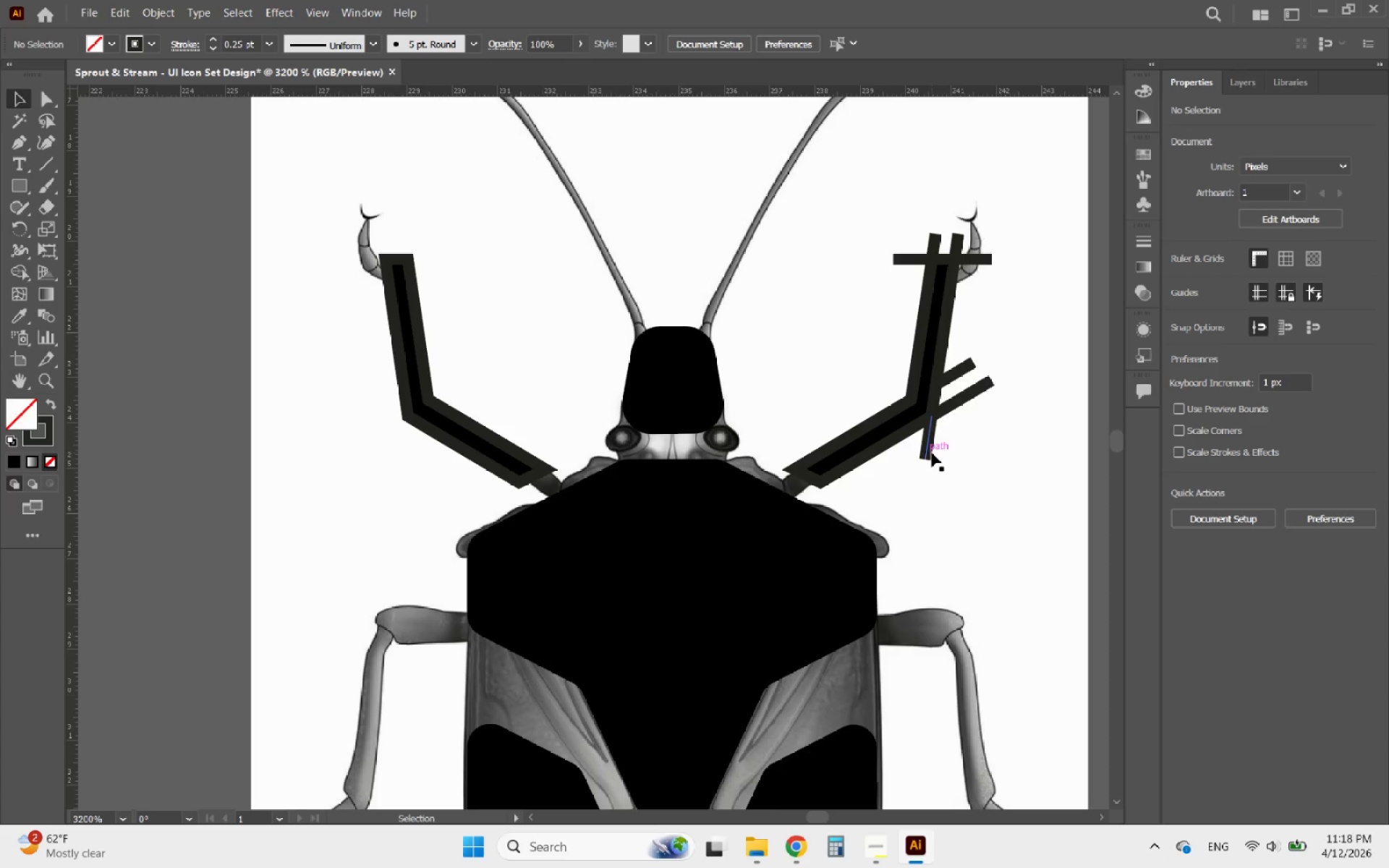 
left_click([932, 453])
 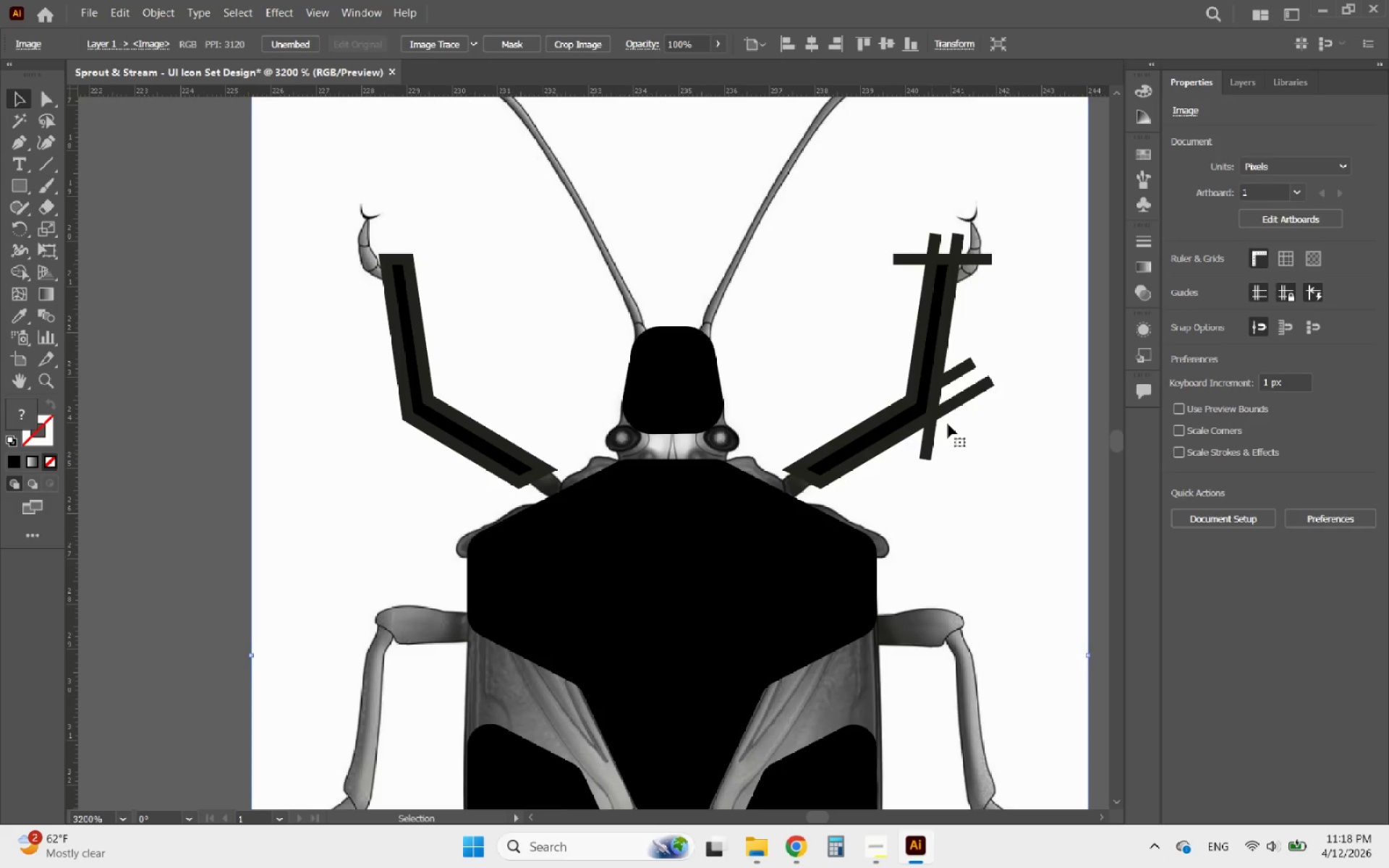 
key(Delete)
 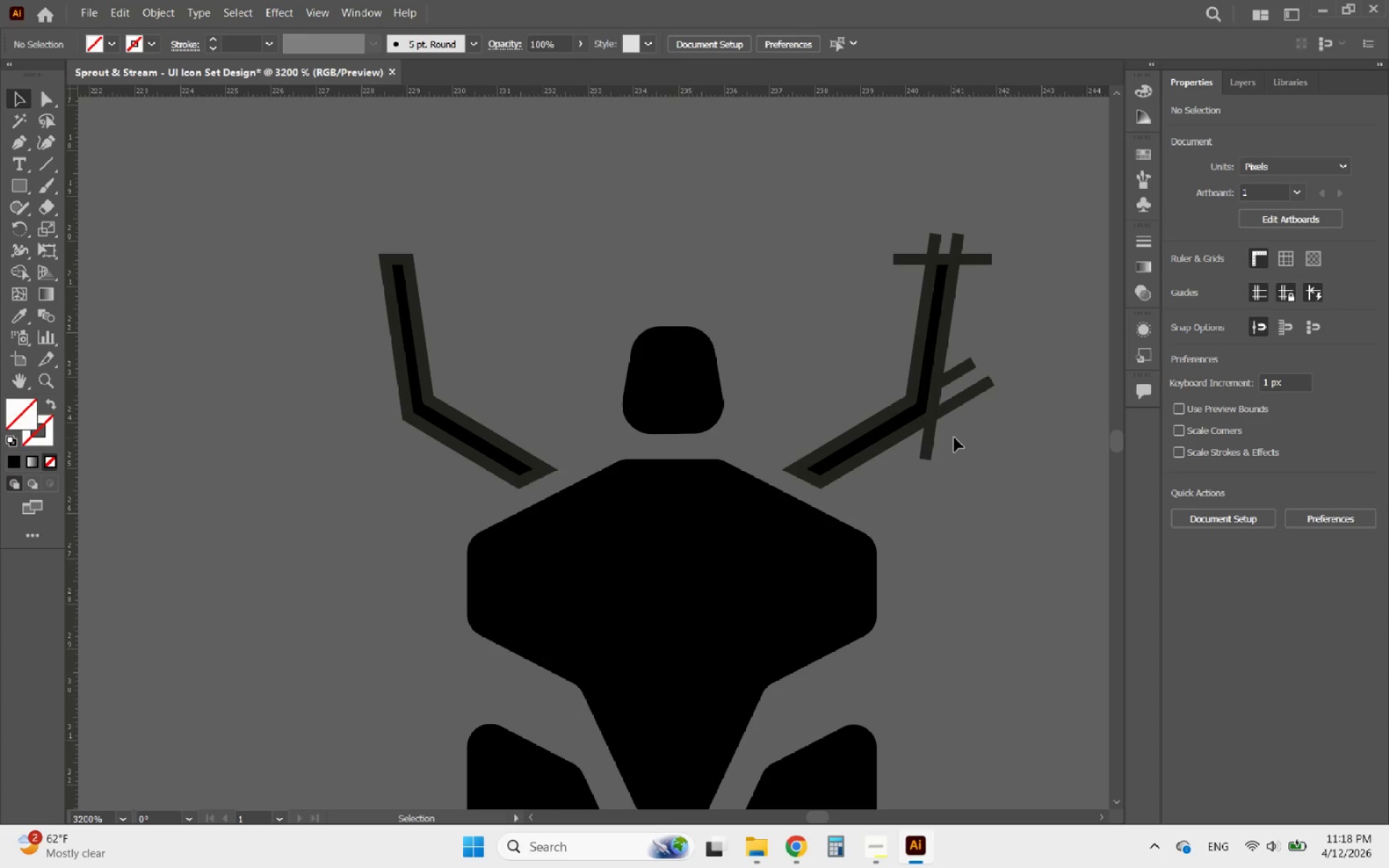 
key(Control+ControlLeft)
 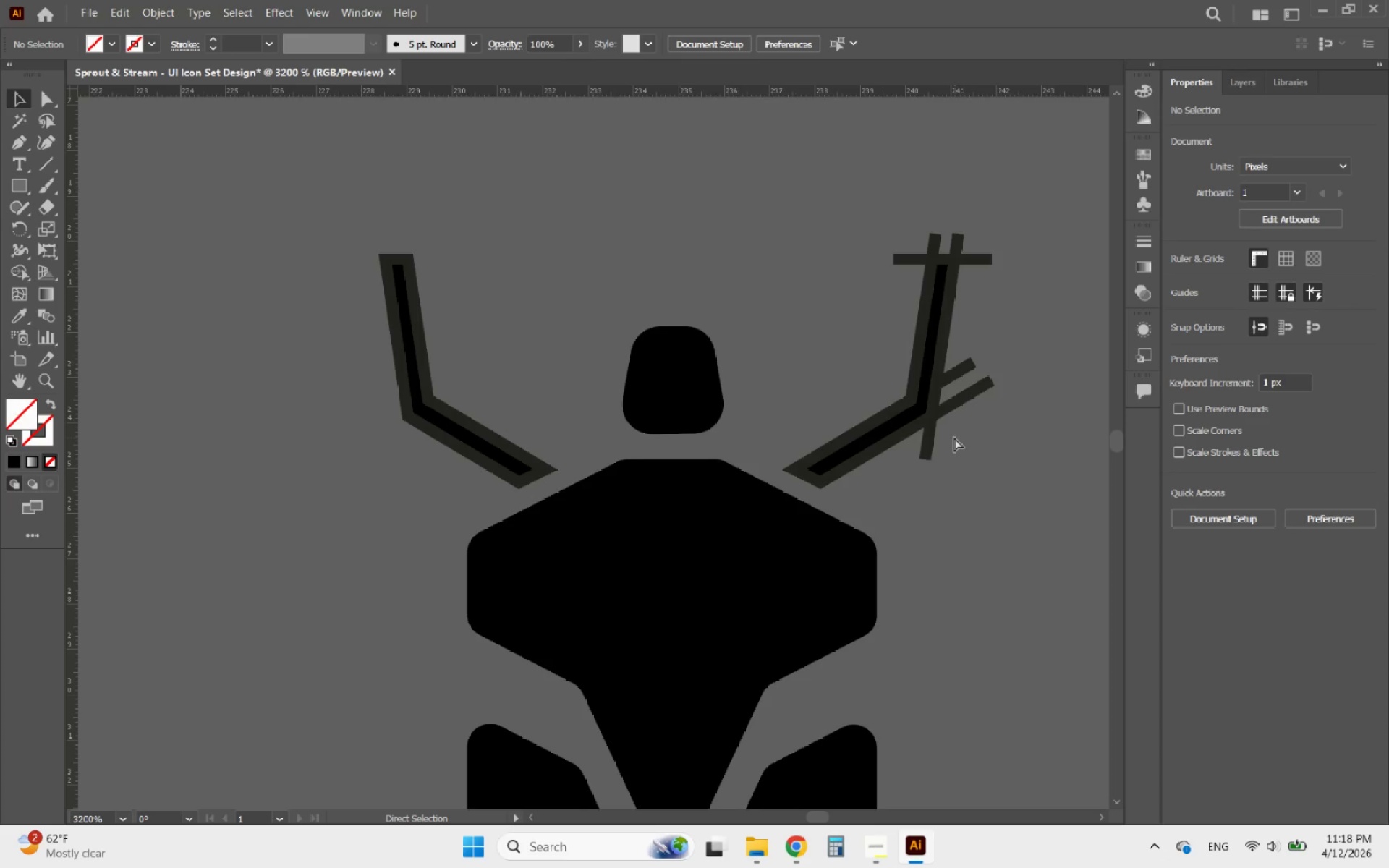 
key(Control+Z)
 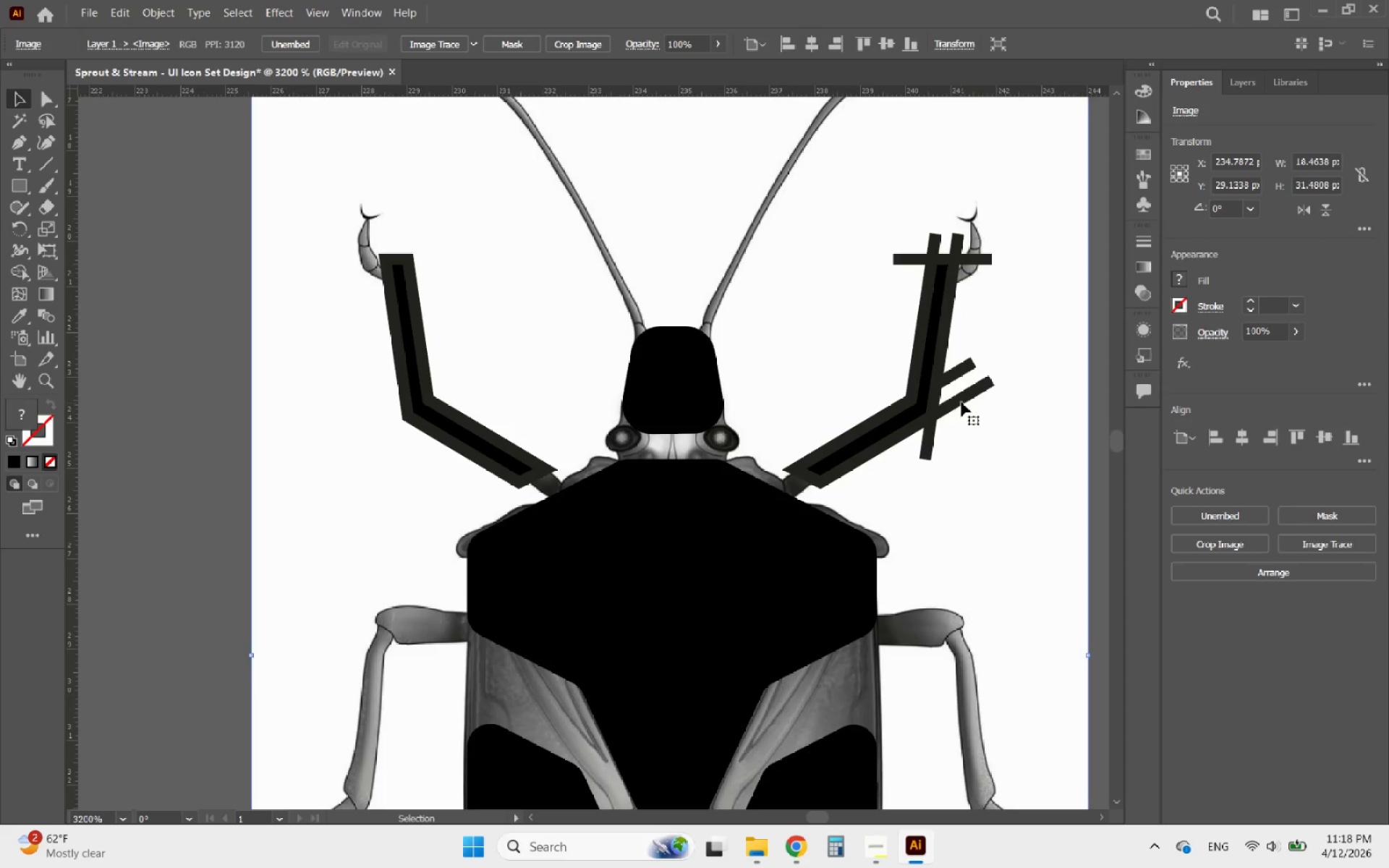 
left_click([963, 397])
 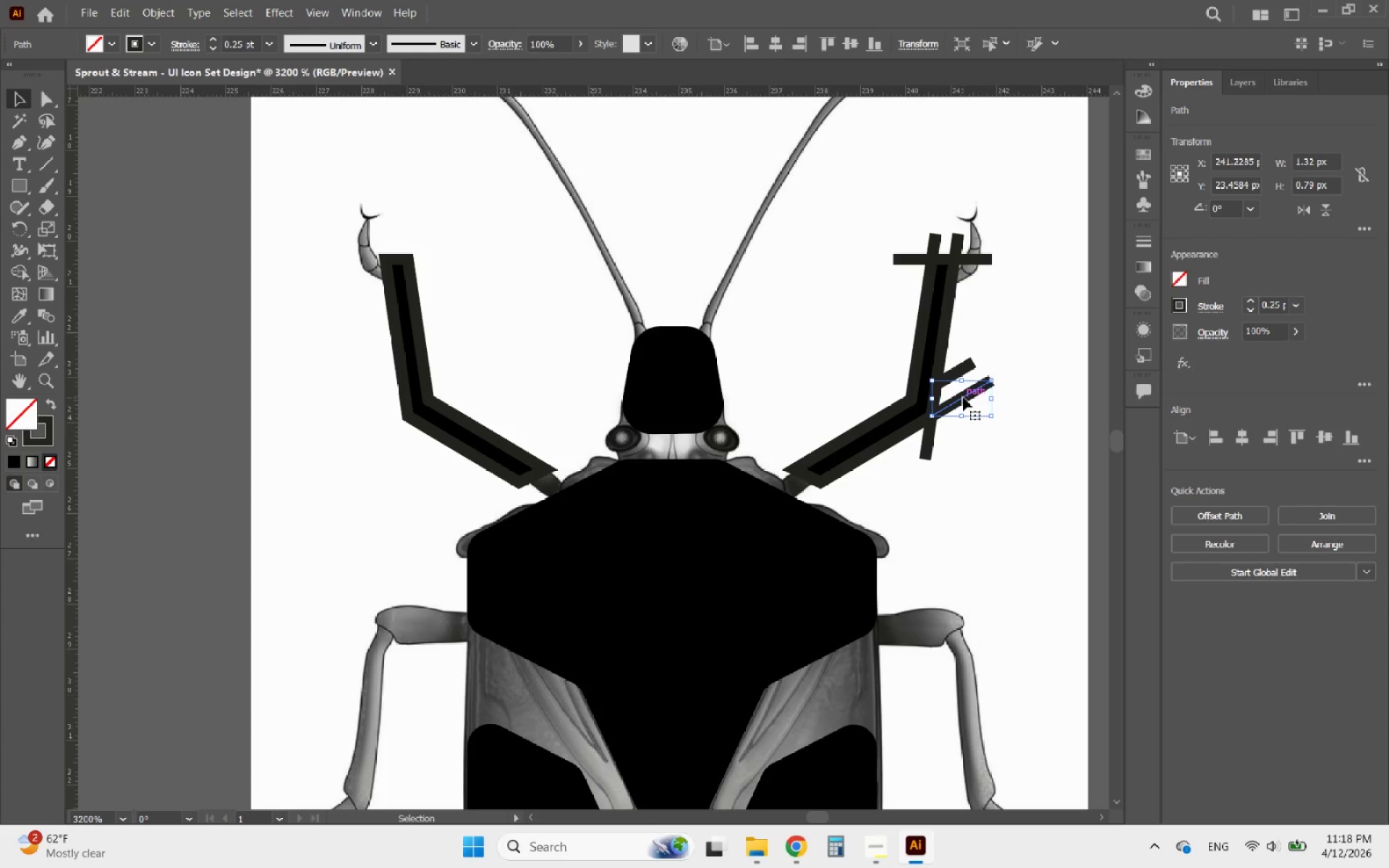 
key(Delete)
 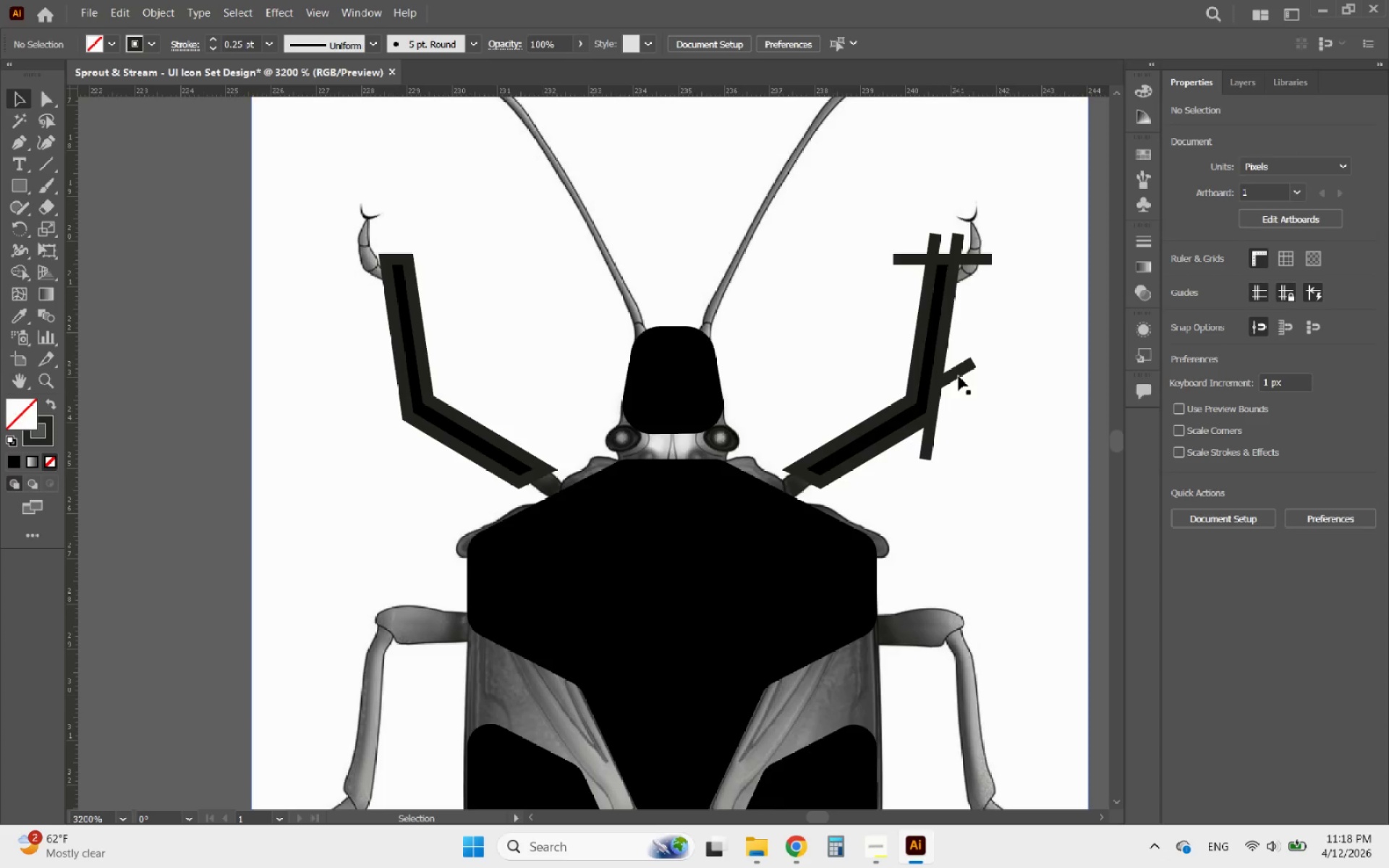 
left_click([956, 375])
 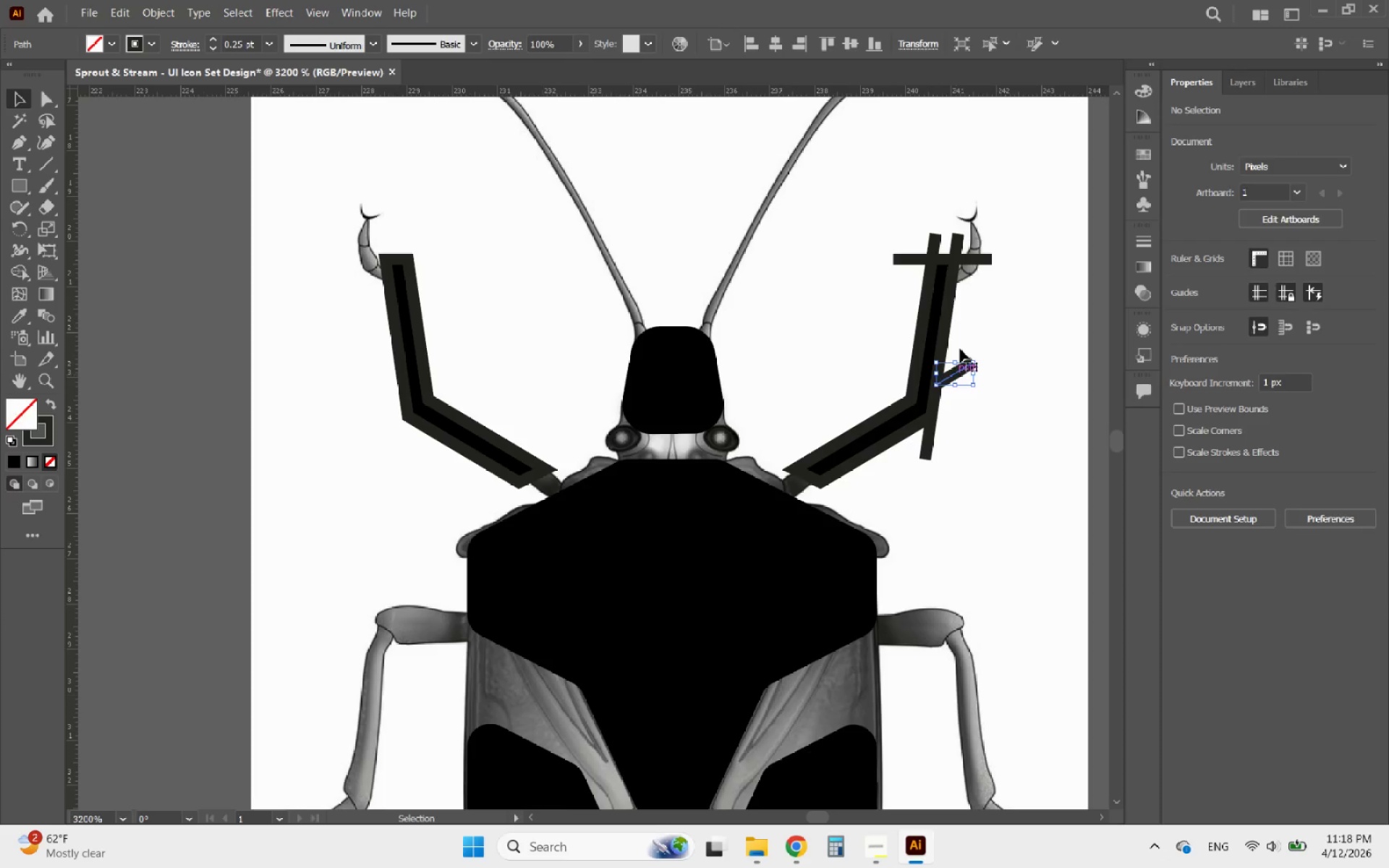 
key(Delete)
 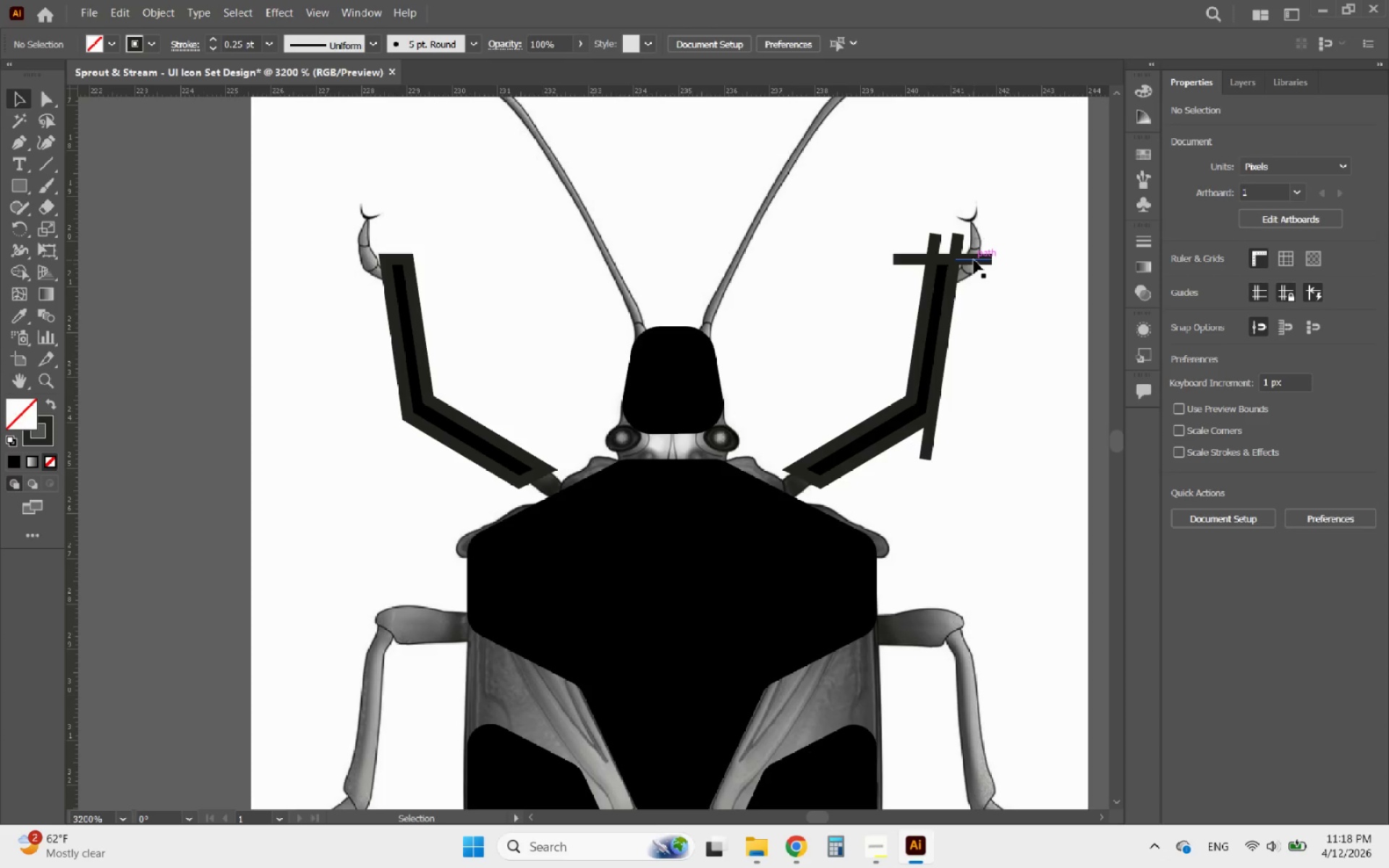 
left_click([974, 260])
 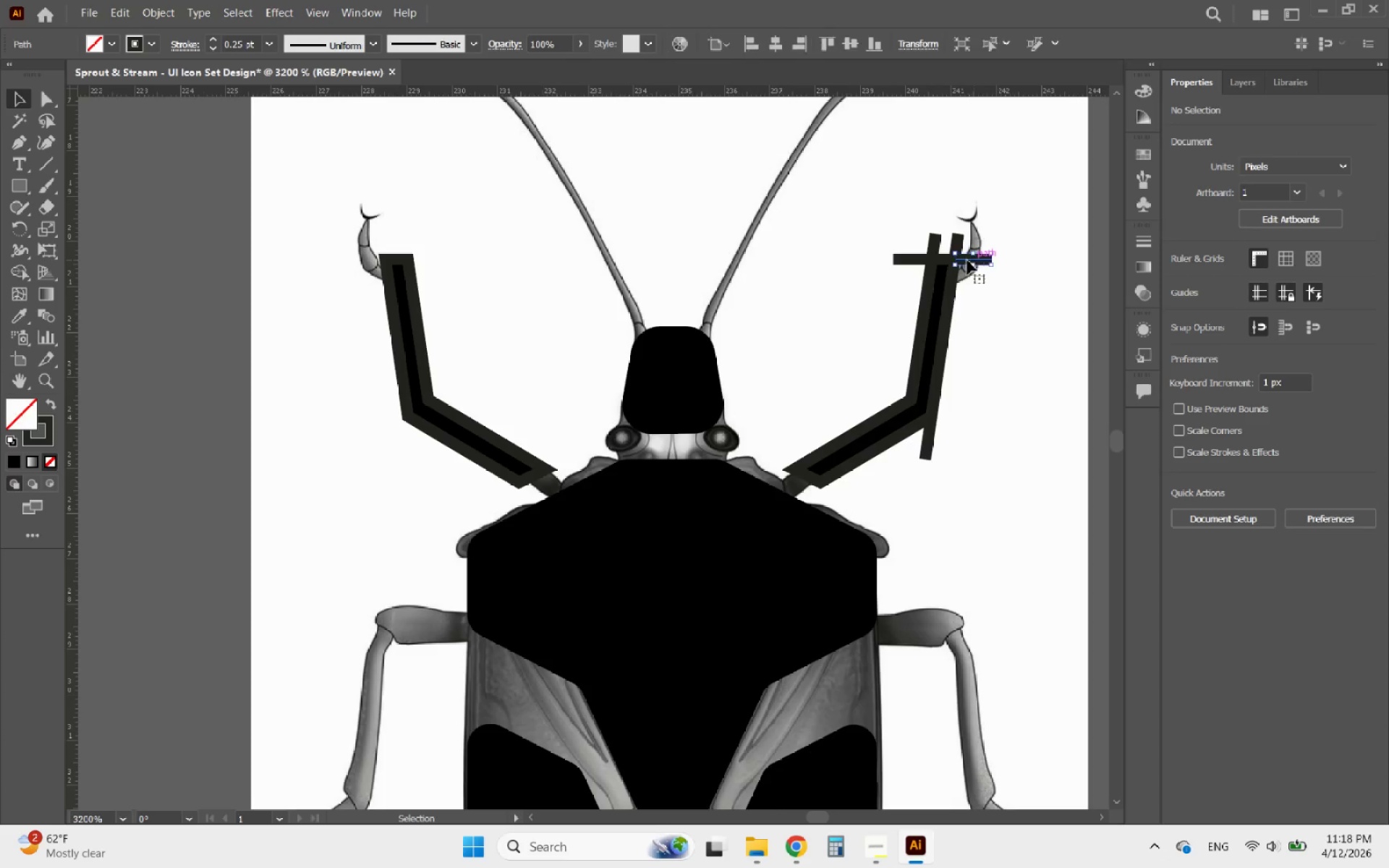 
key(Delete)
 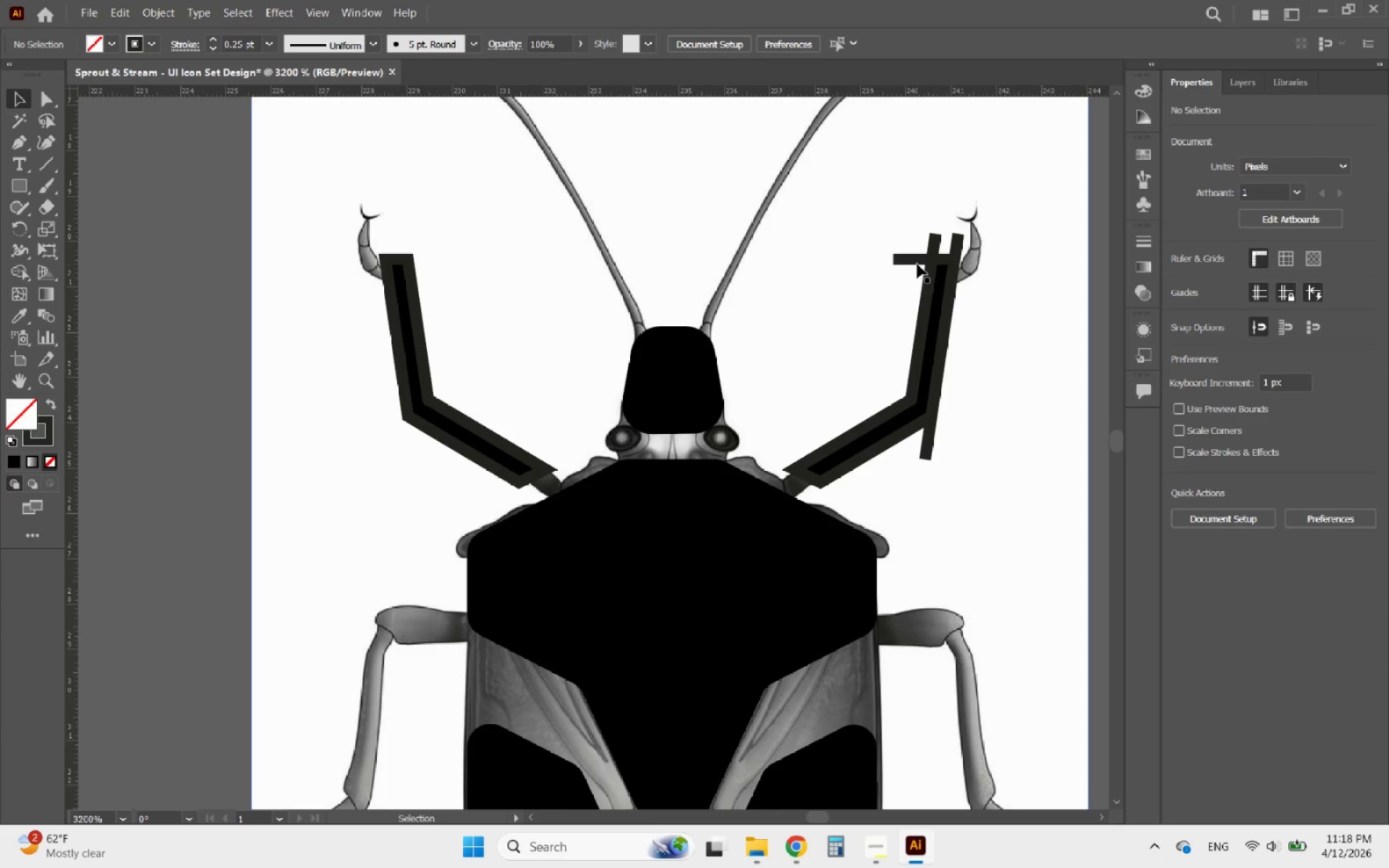 
left_click([916, 260])
 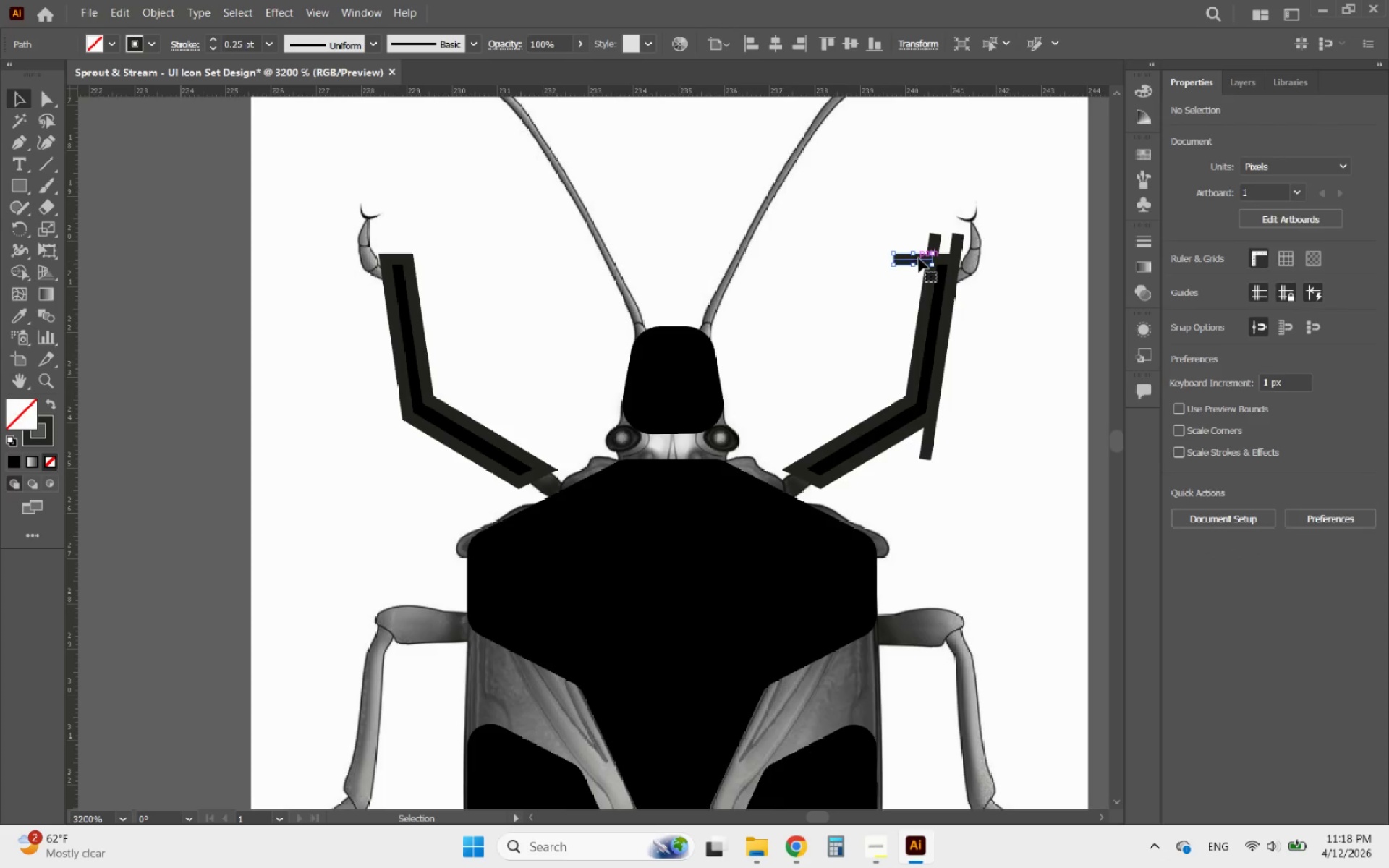 
key(Delete)
 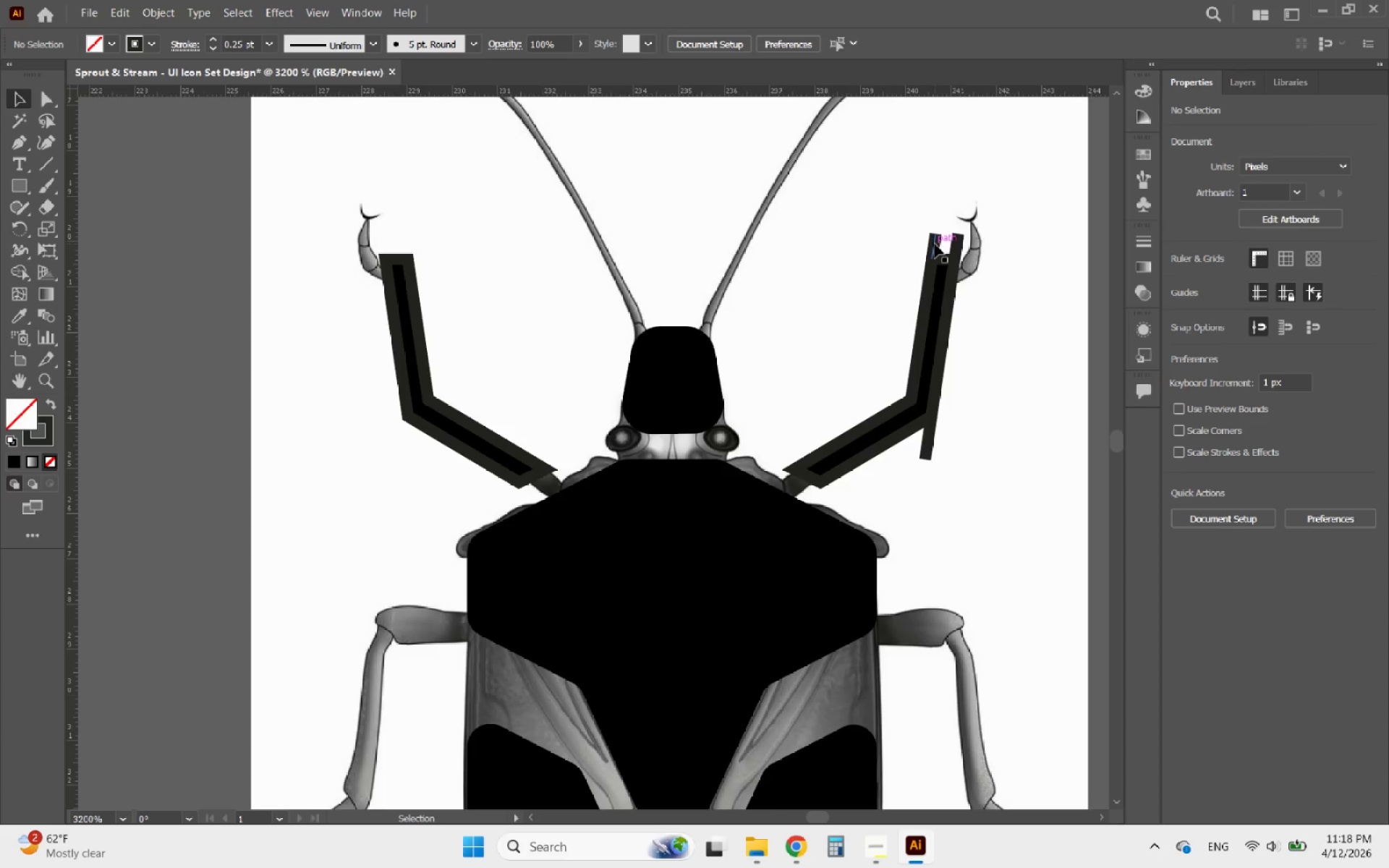 
left_click([935, 244])
 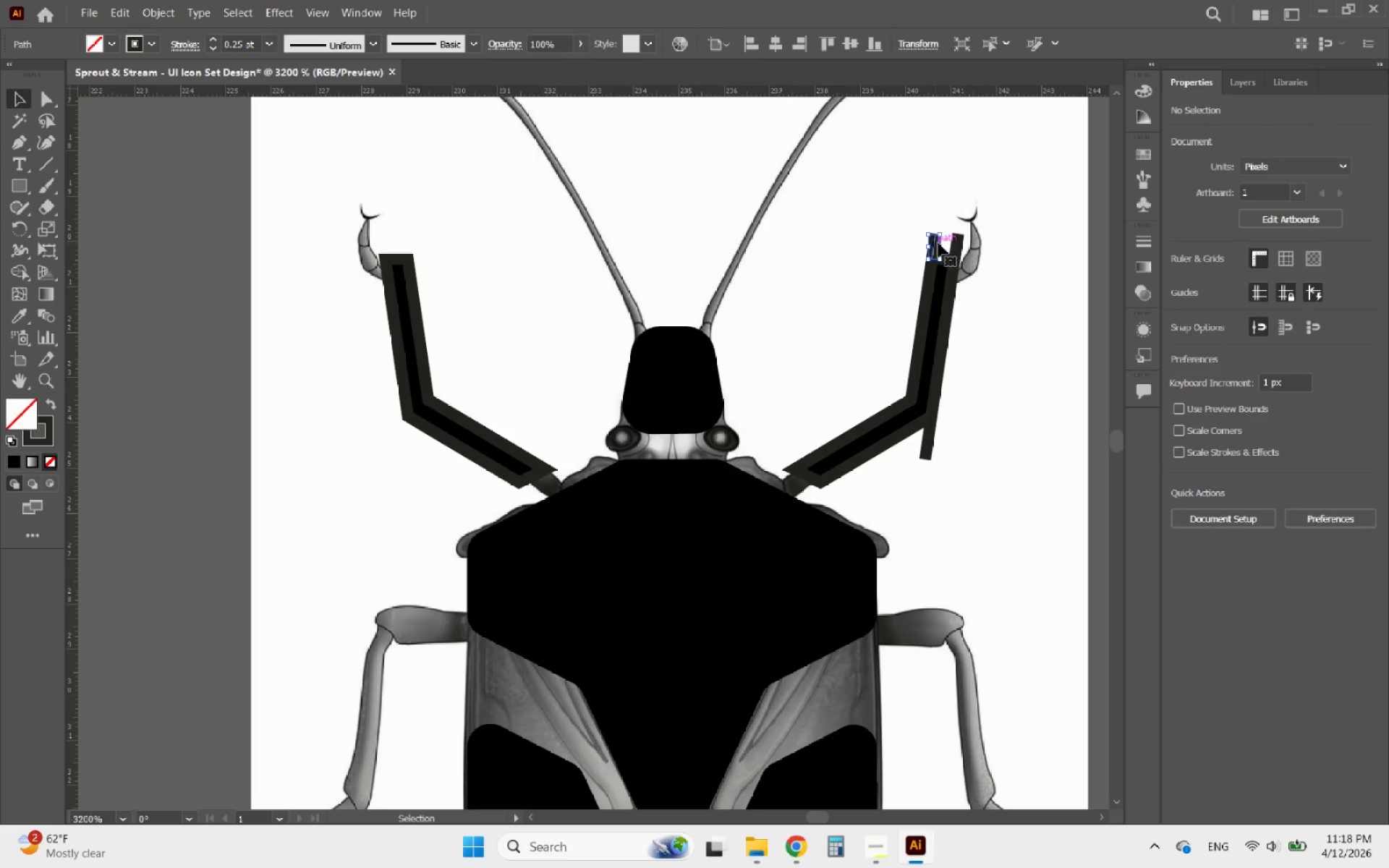 
key(Delete)
 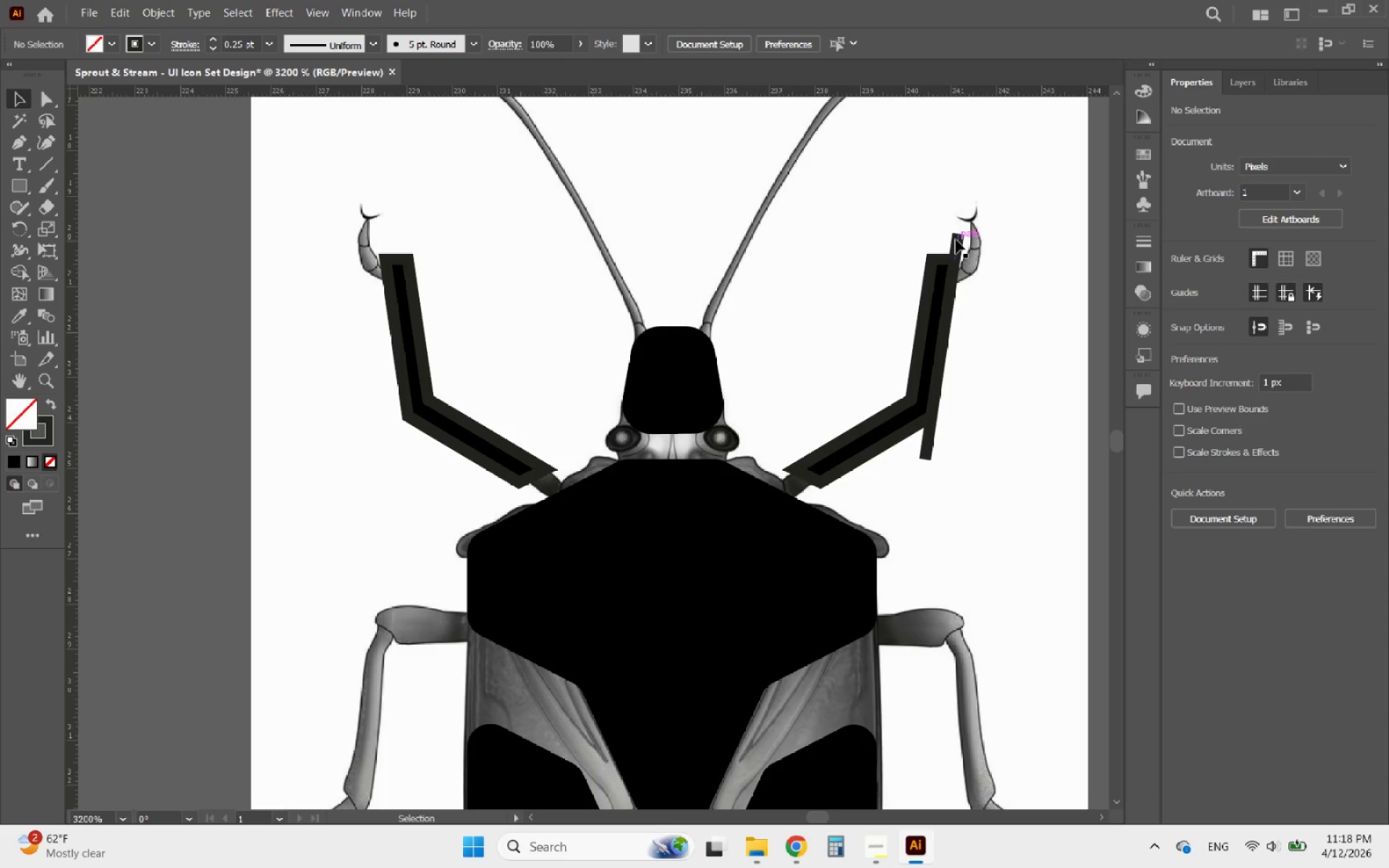 
left_click([956, 239])
 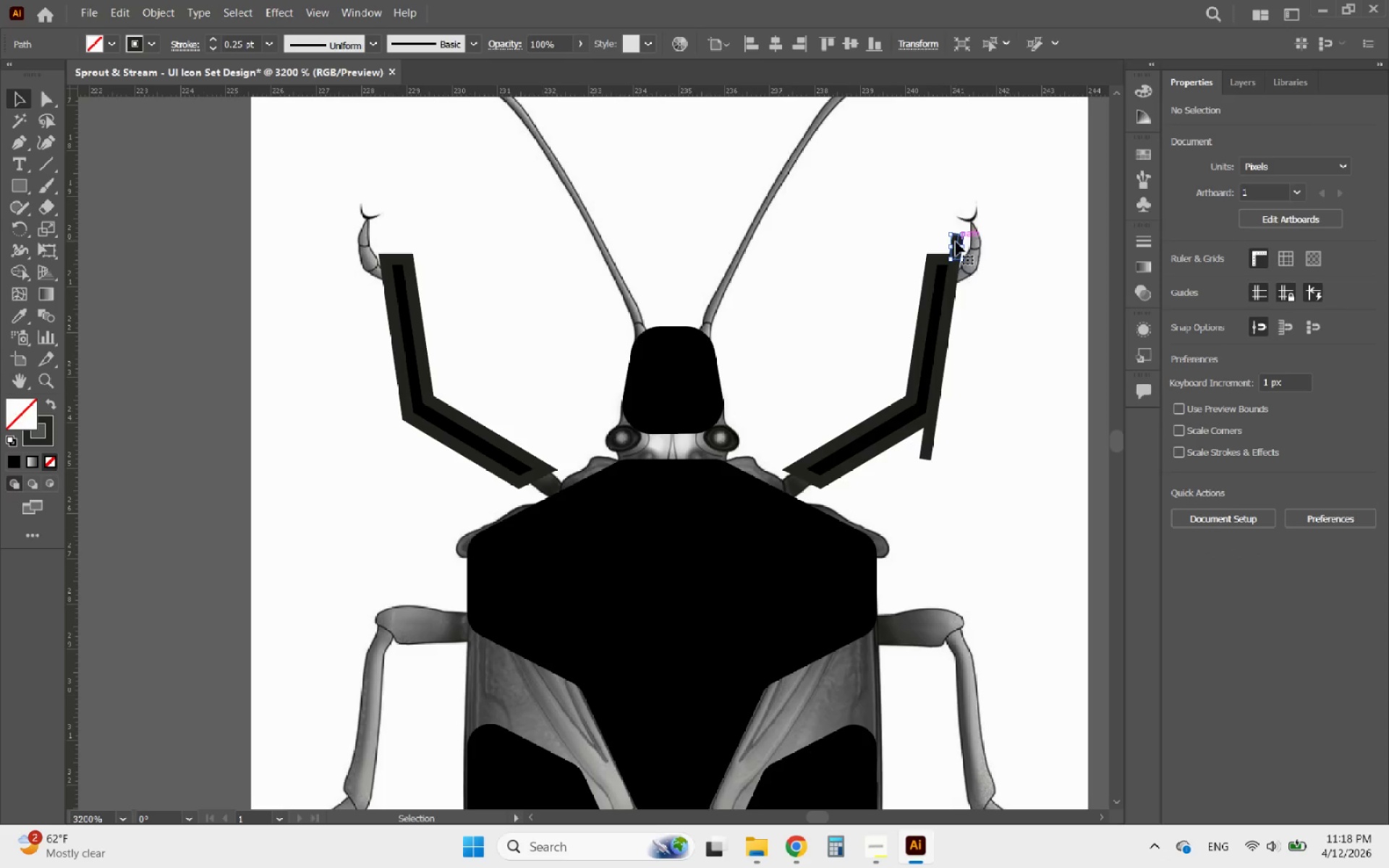 
key(Delete)
 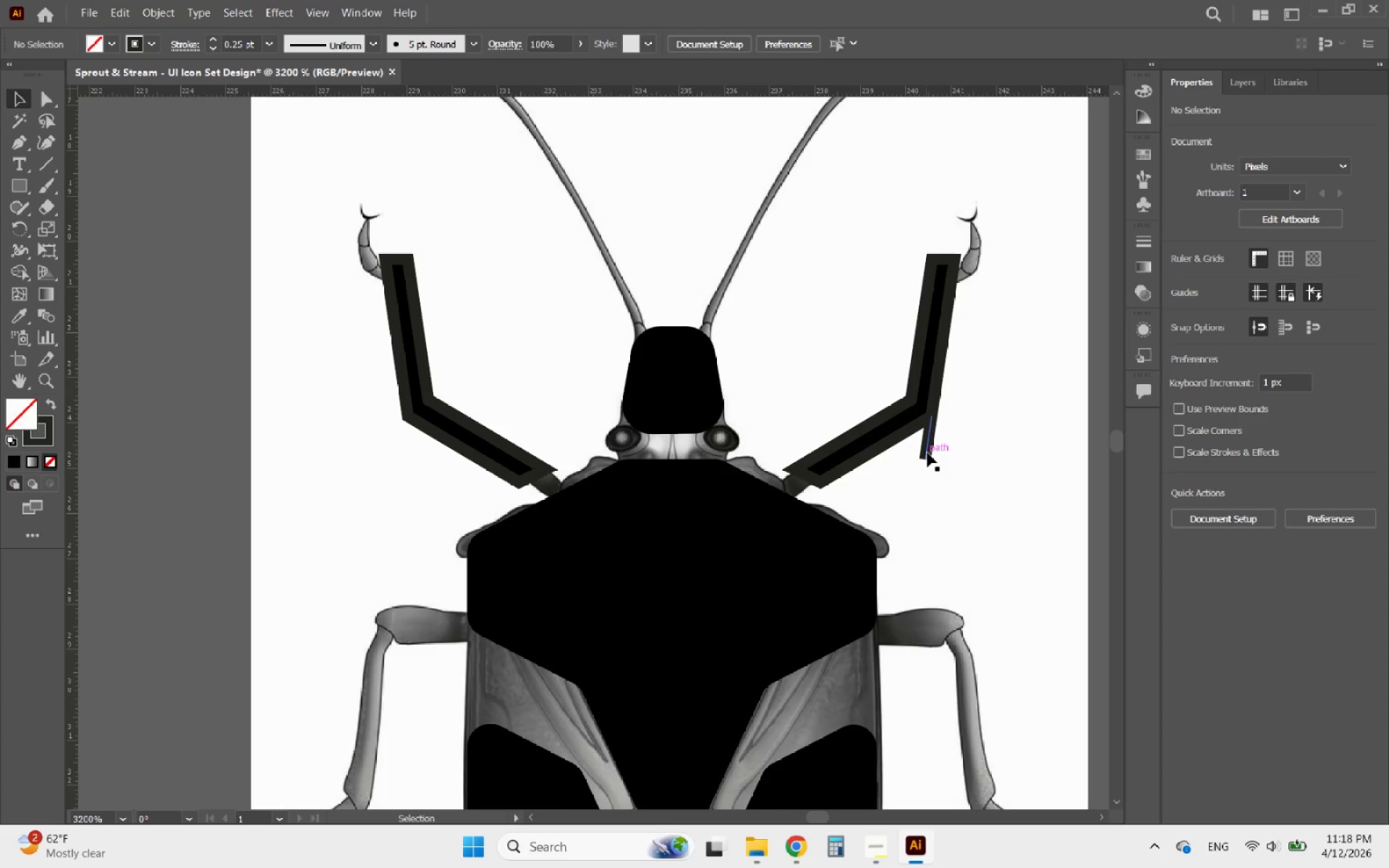 
left_click([927, 453])
 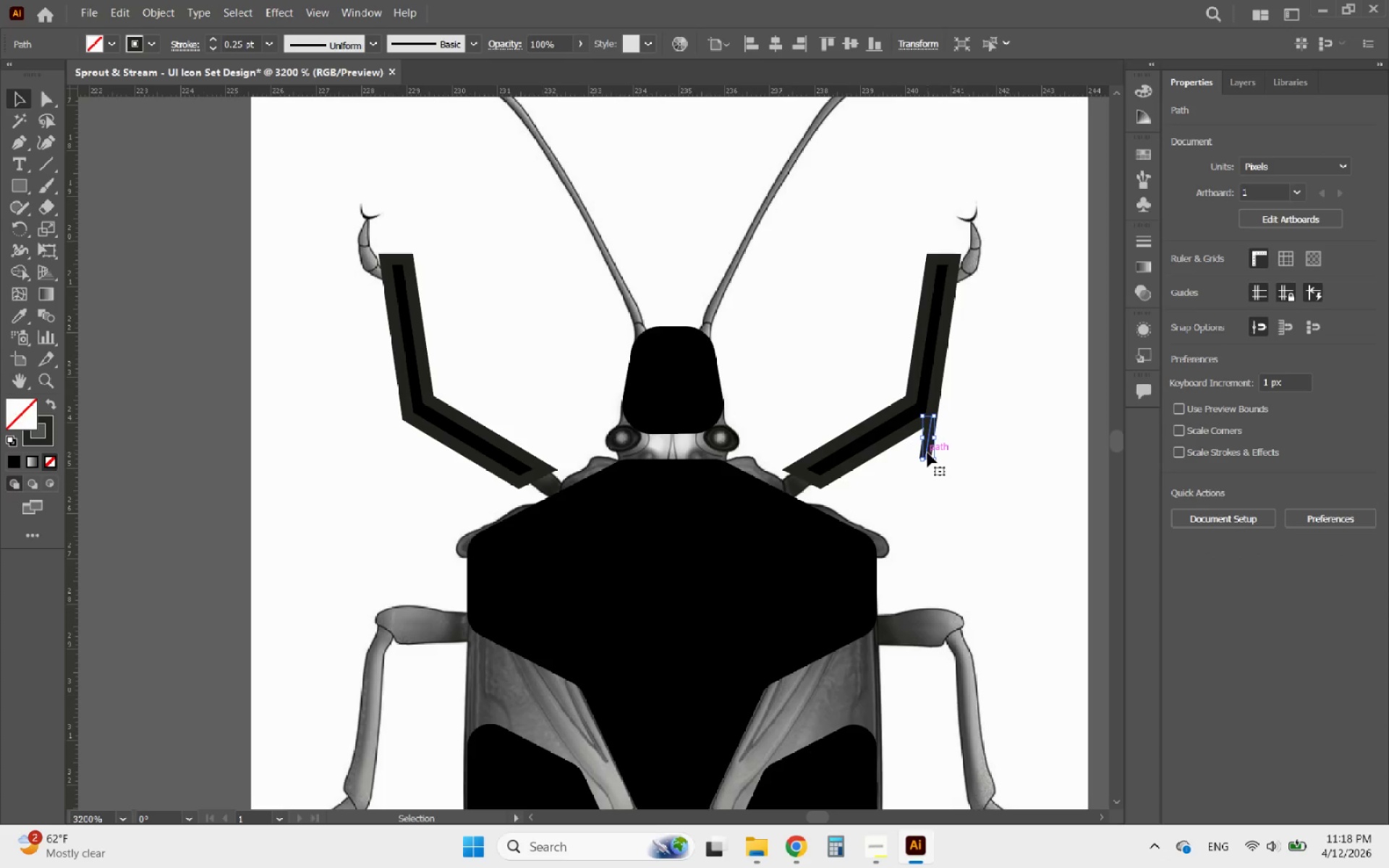 
key(Delete)
 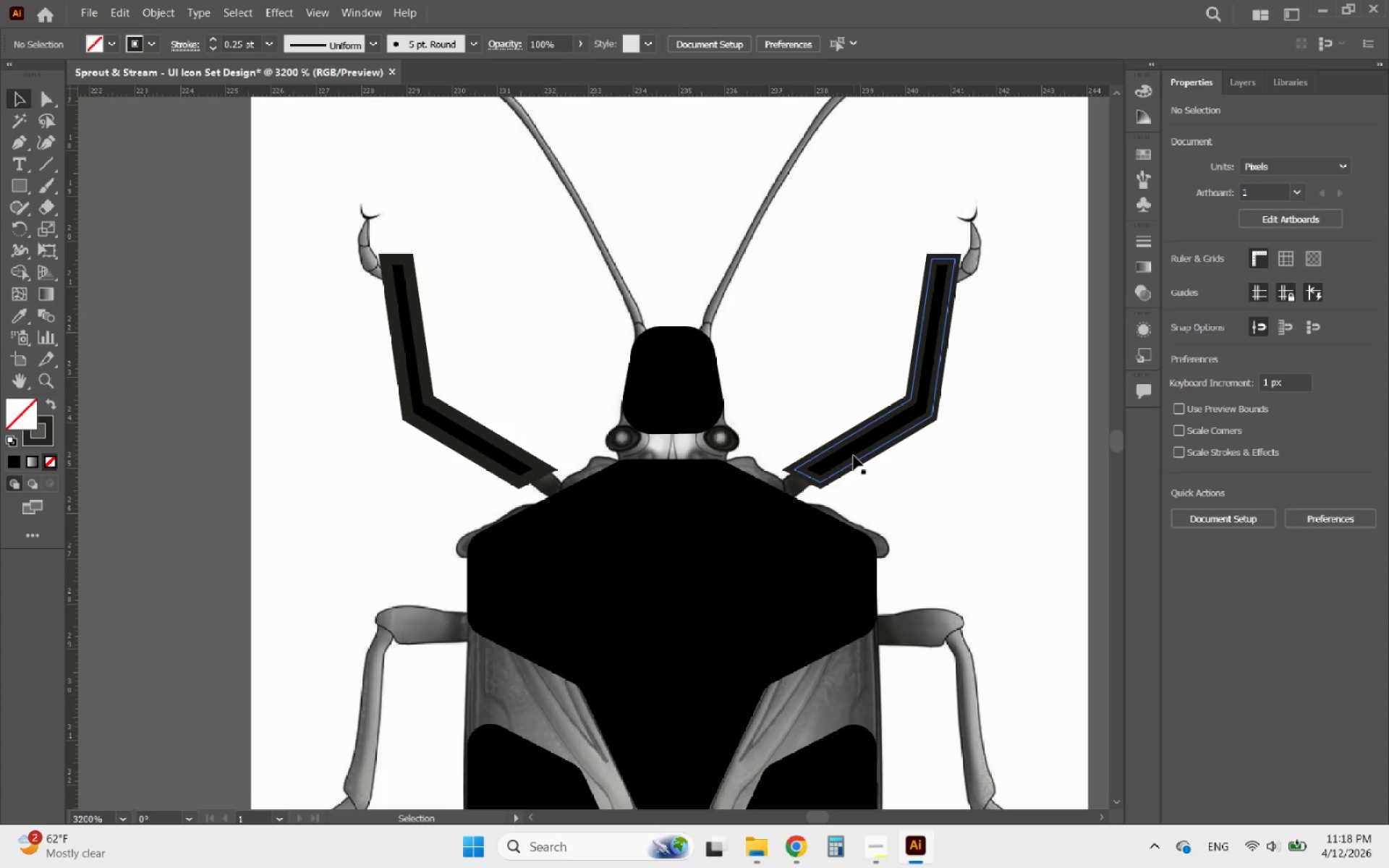 
left_click([854, 456])
 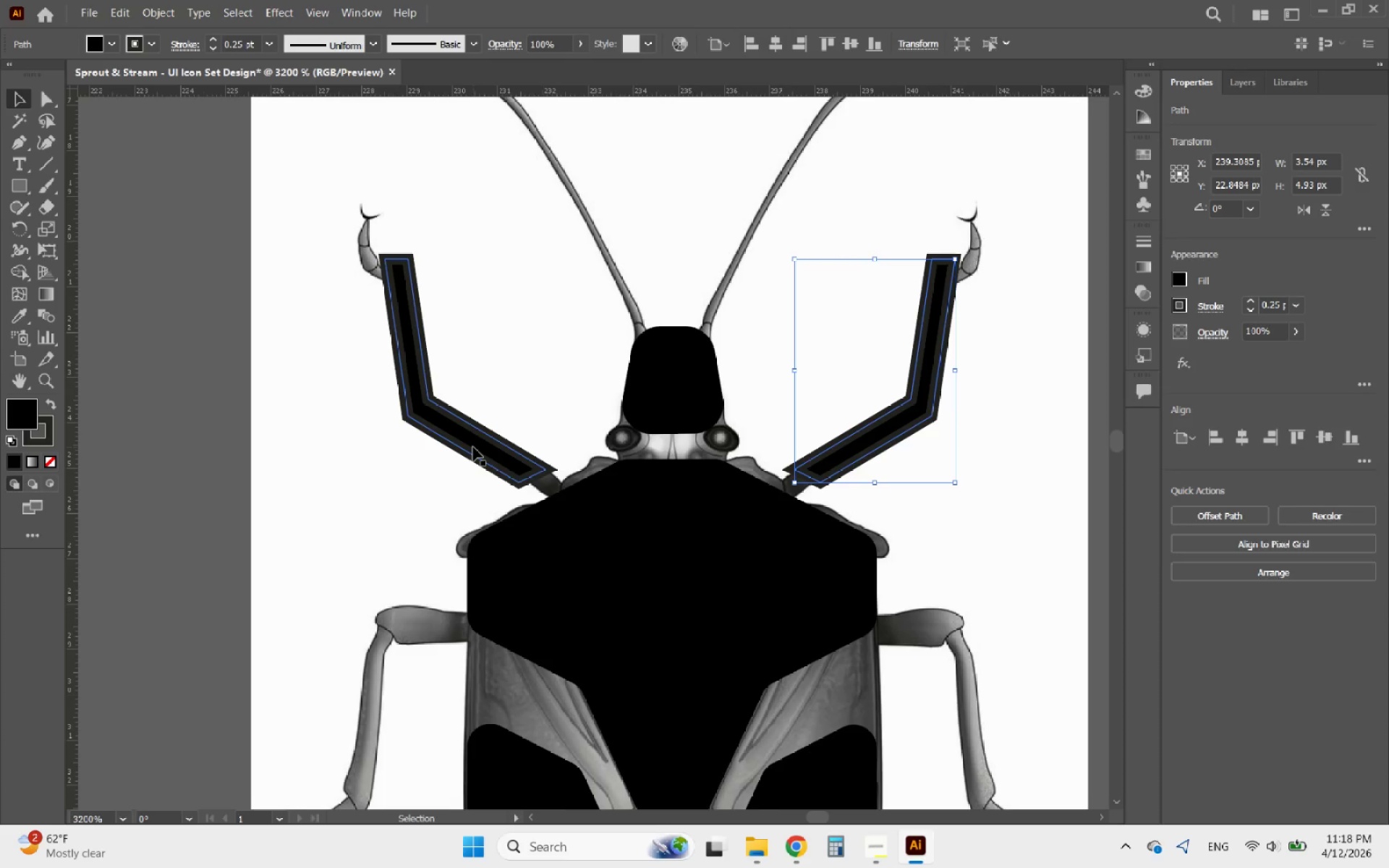 
hold_key(key=ShiftLeft, duration=0.36)
left_click([473, 447])
 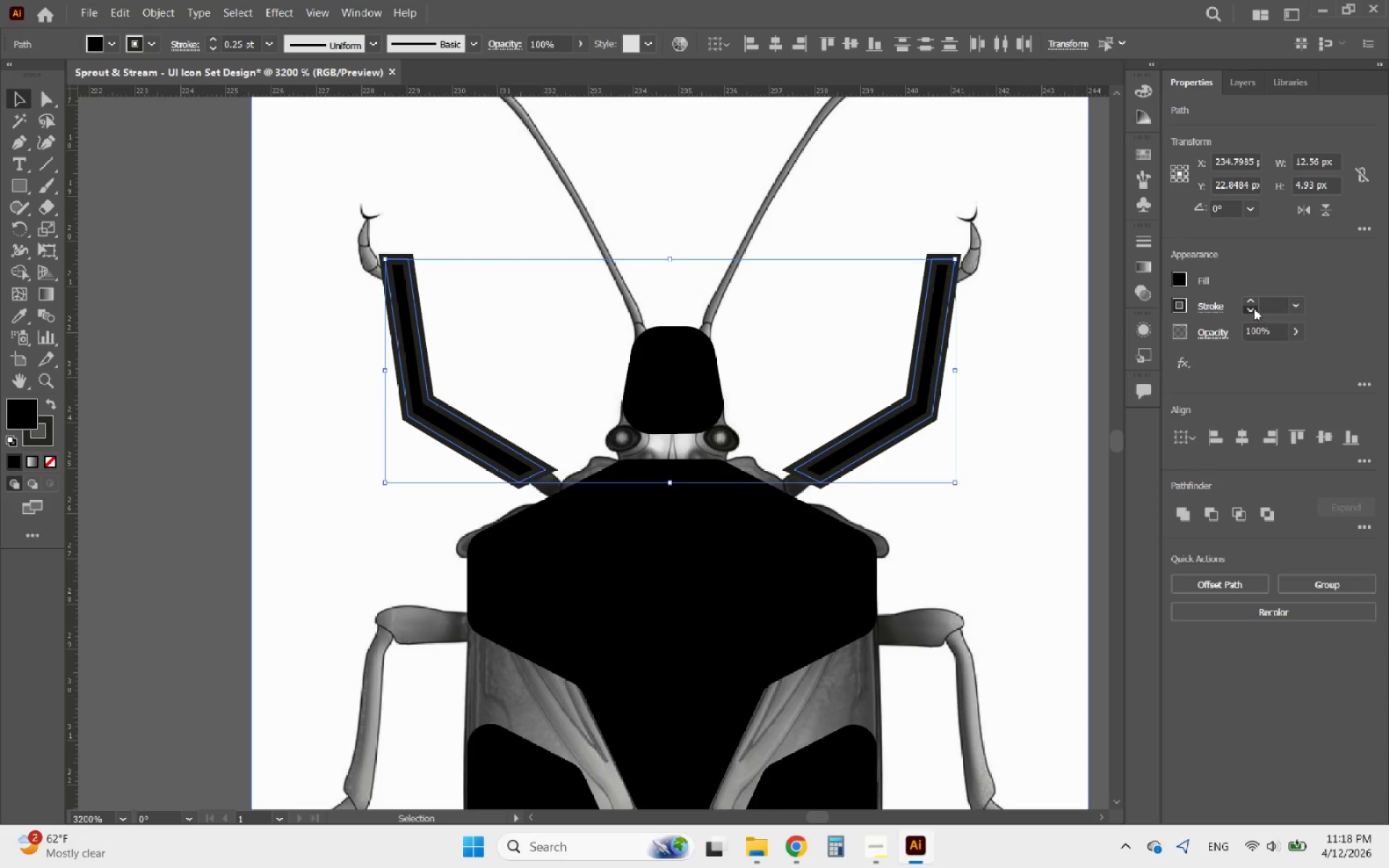 
left_click([1254, 308])
 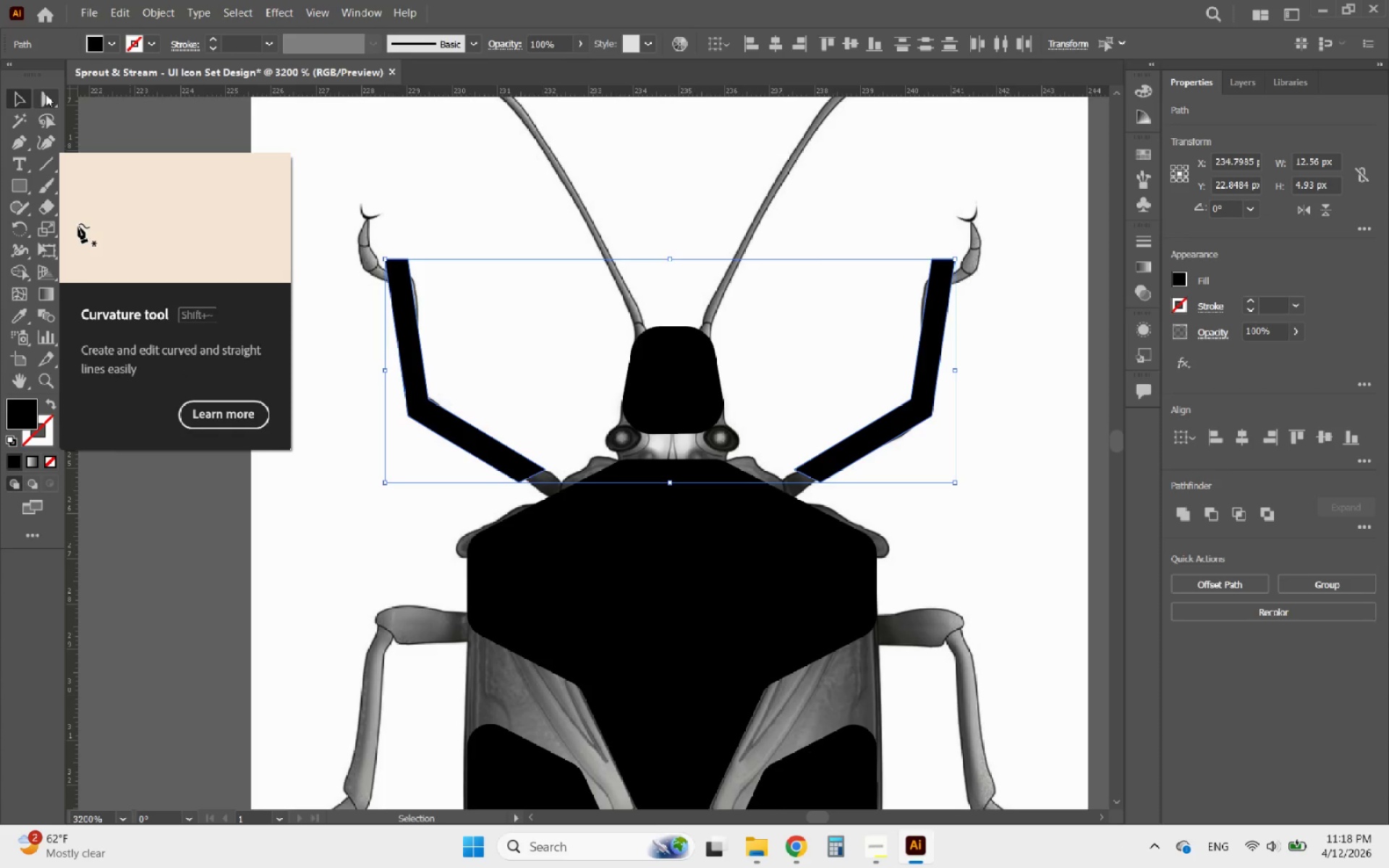 
left_click([42, 101])
 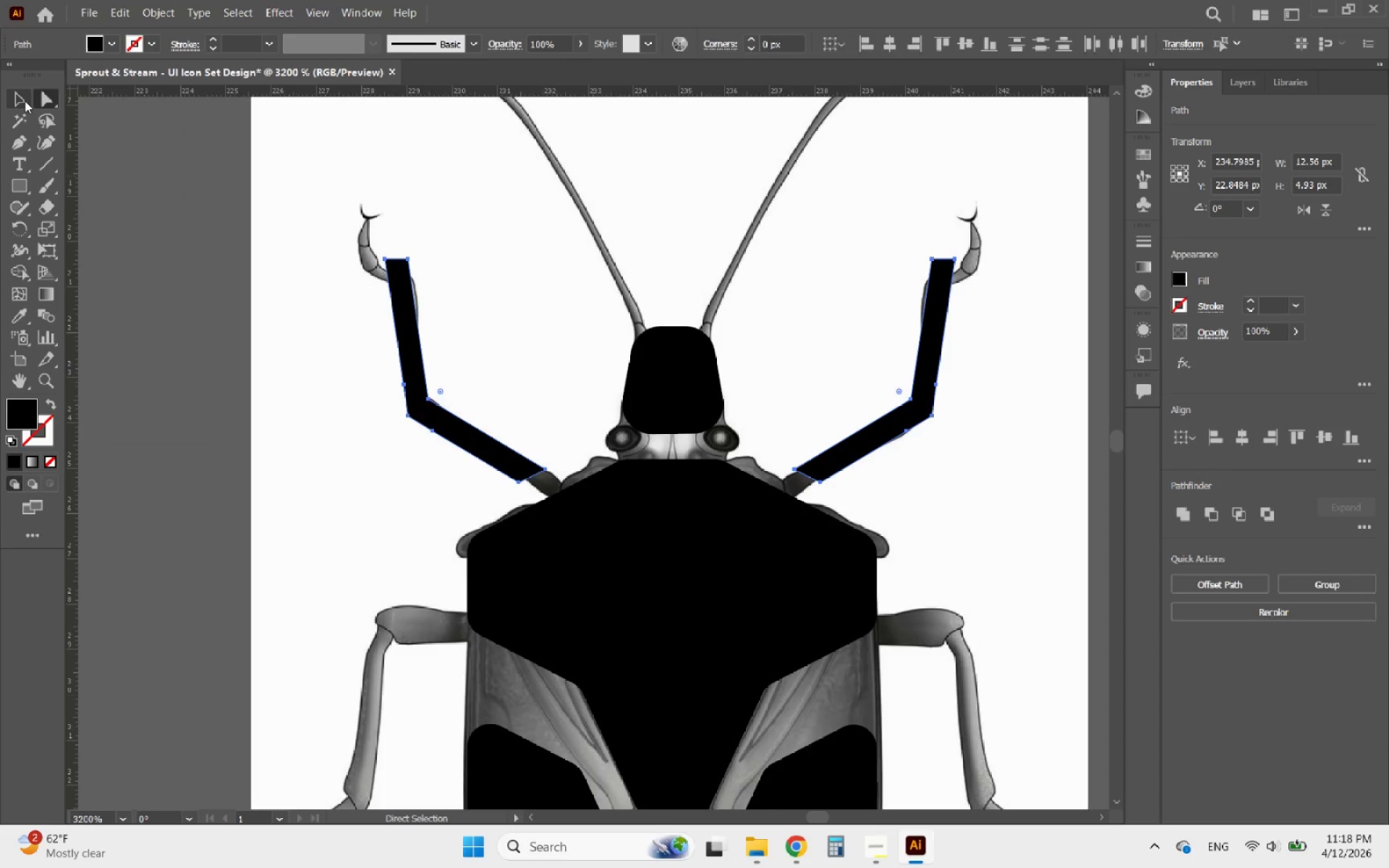 
double_click([112, 181])
 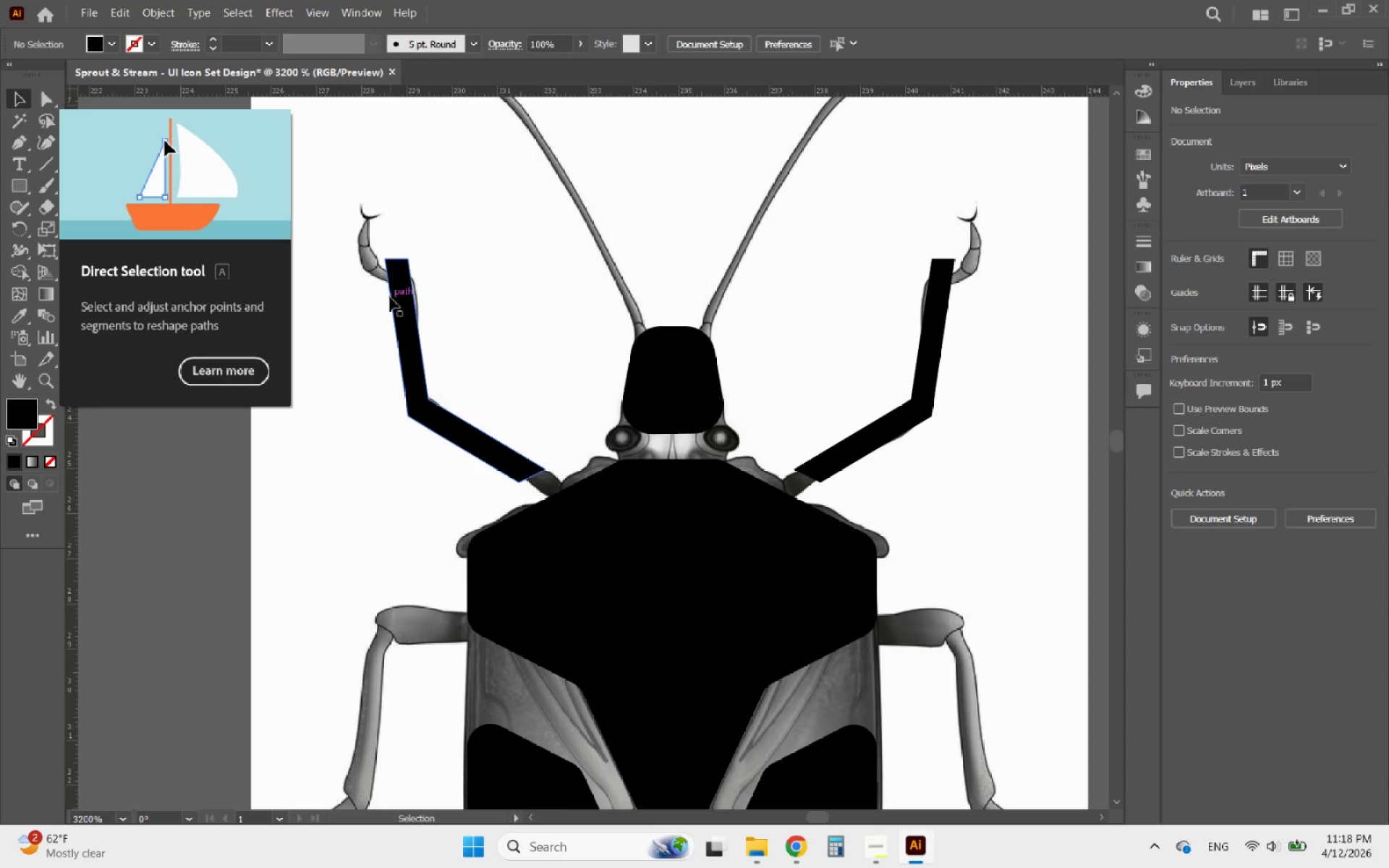 
left_click([406, 298])
 